 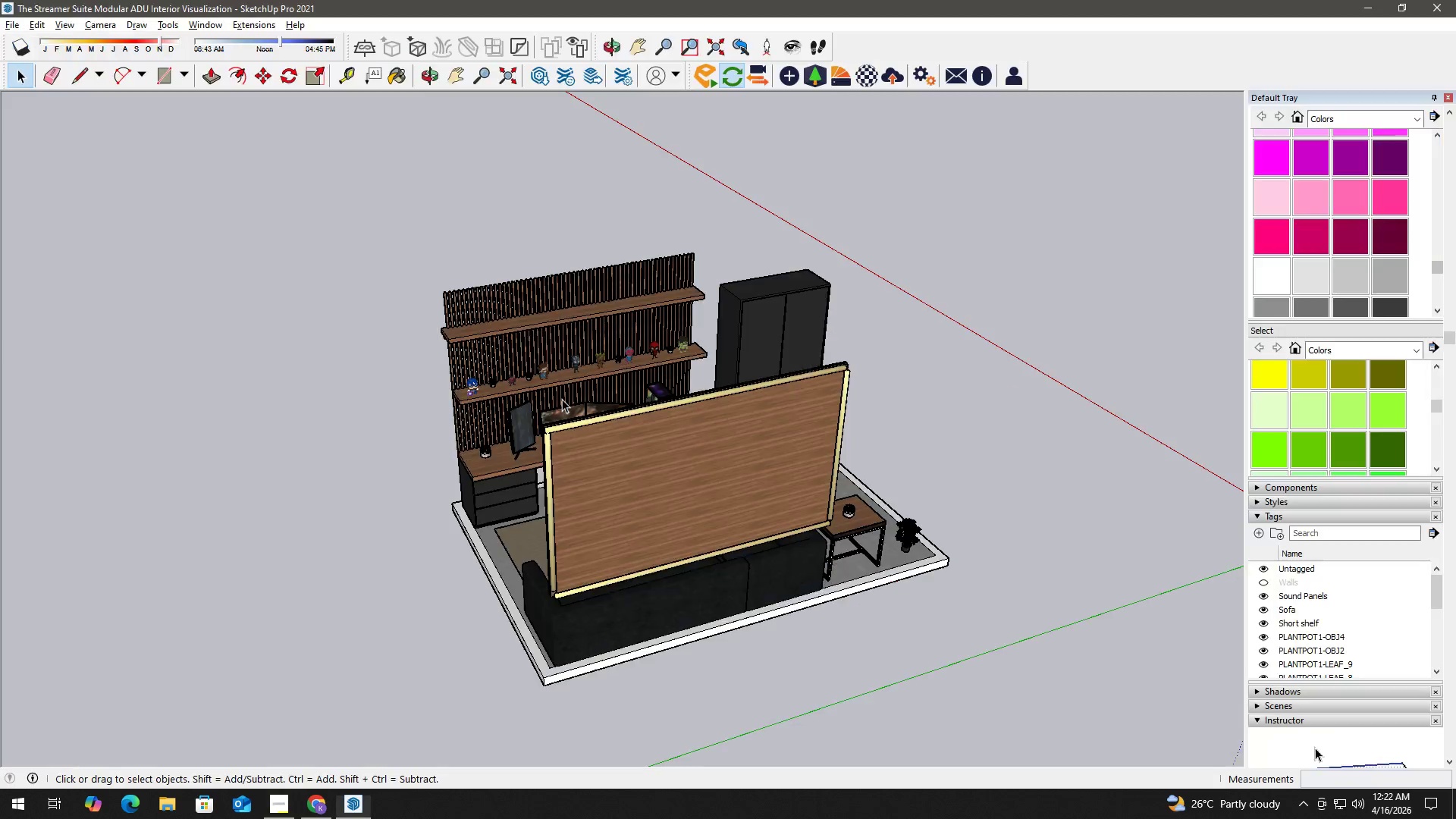 
key(Alt+Tab)
 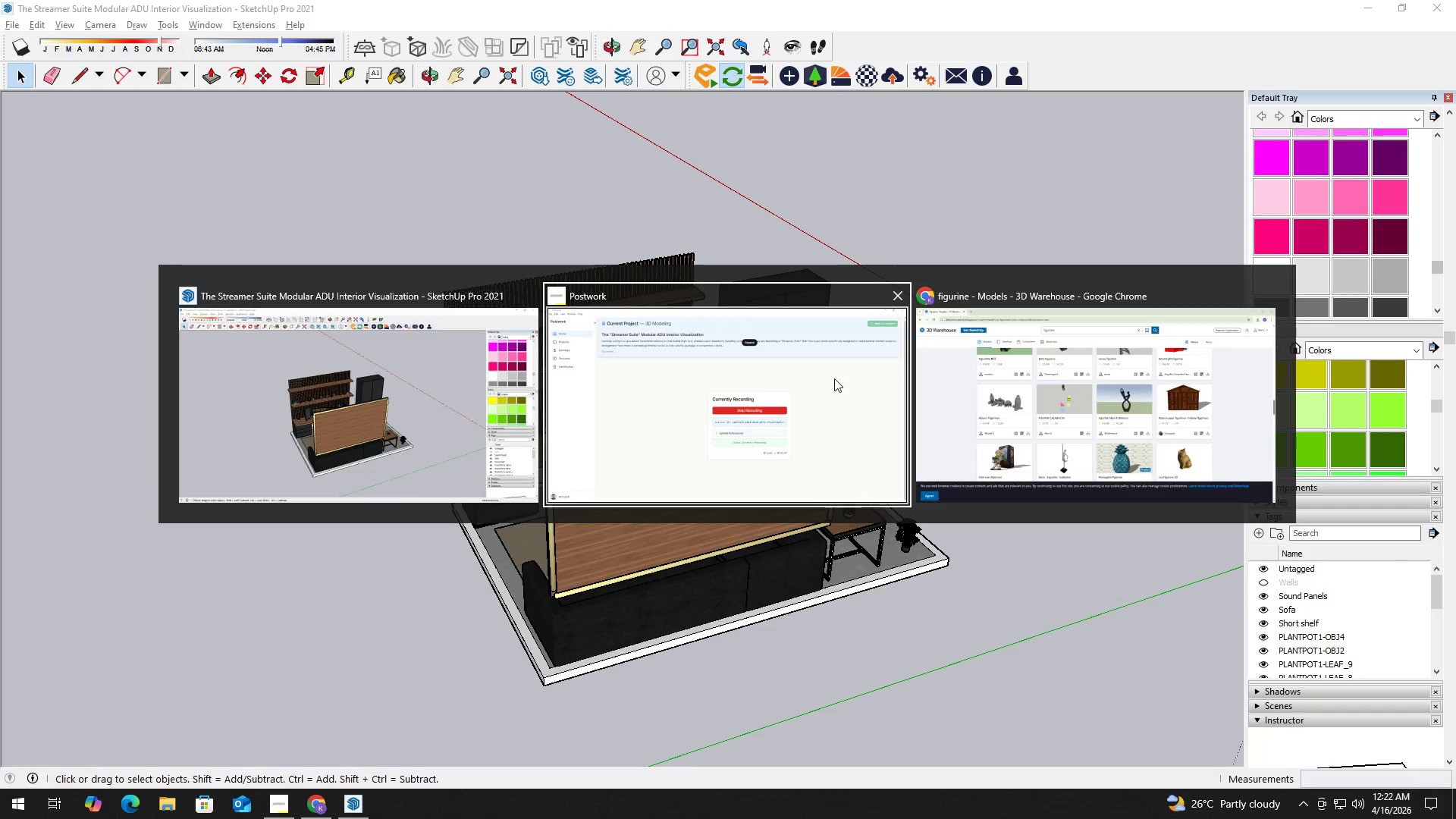 
left_click([996, 394])
 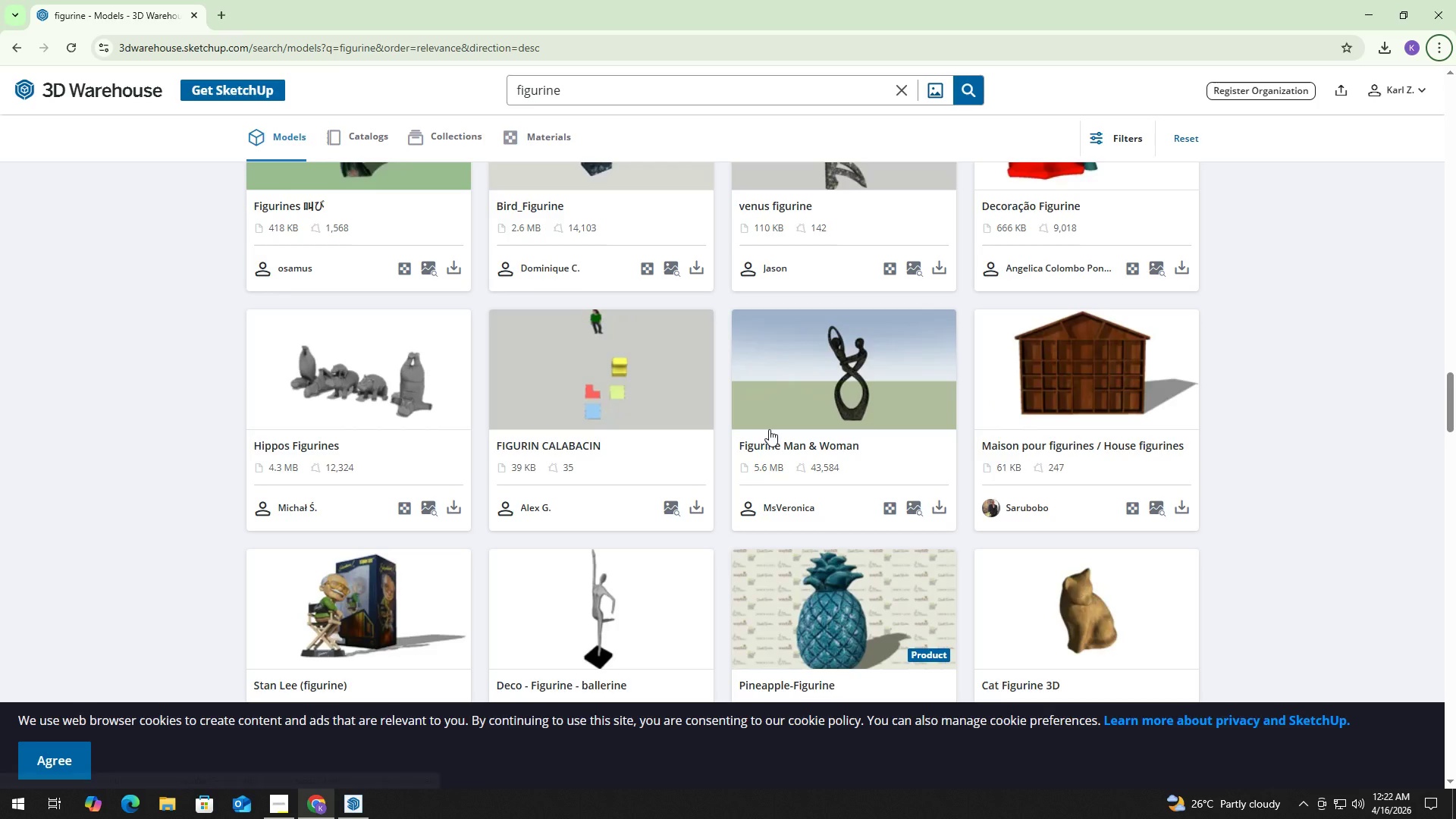 
scroll: coordinate [694, 378], scroll_direction: down, amount: 14.0
 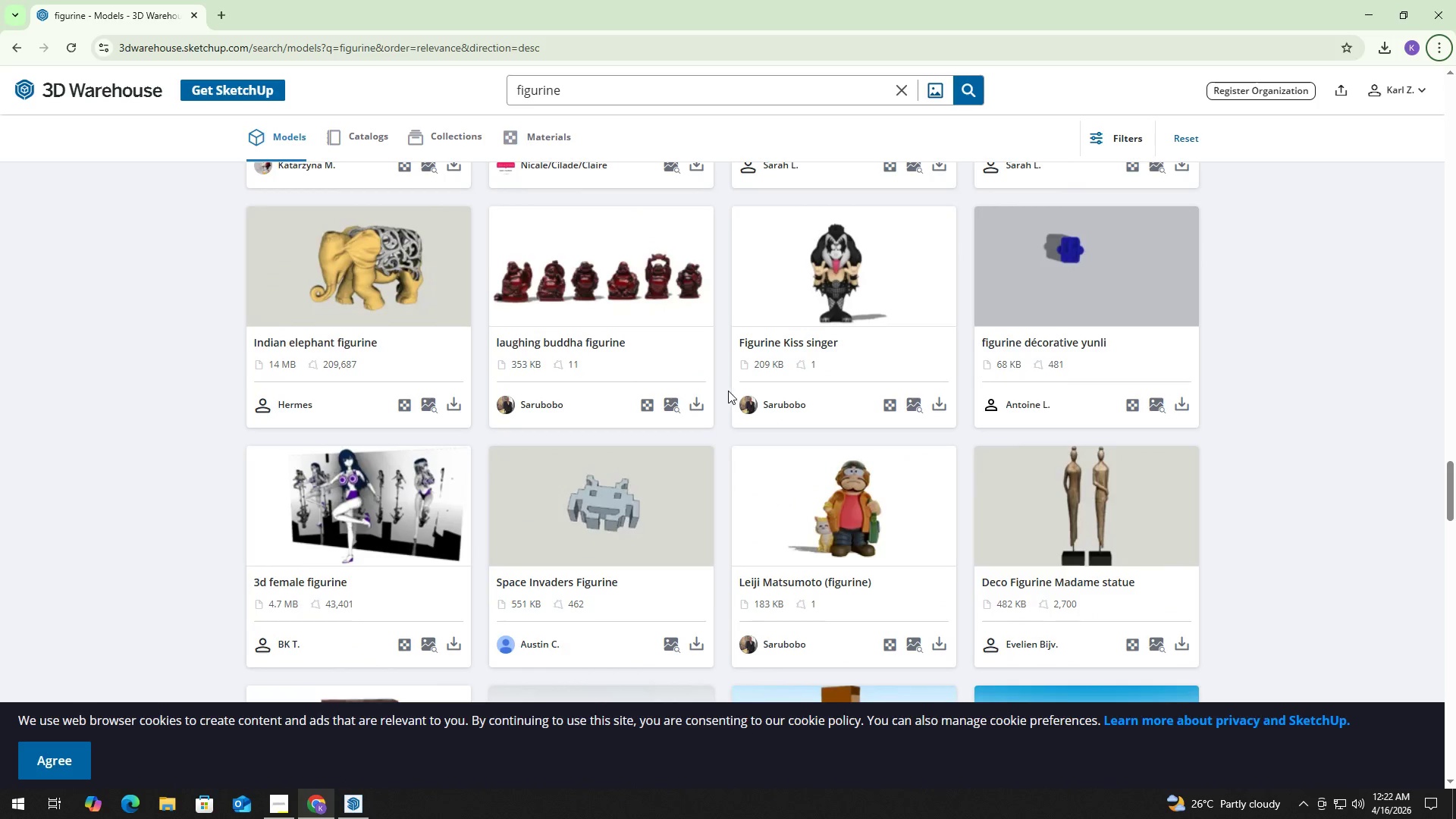 
scroll: coordinate [1065, 466], scroll_direction: down, amount: 11.0
 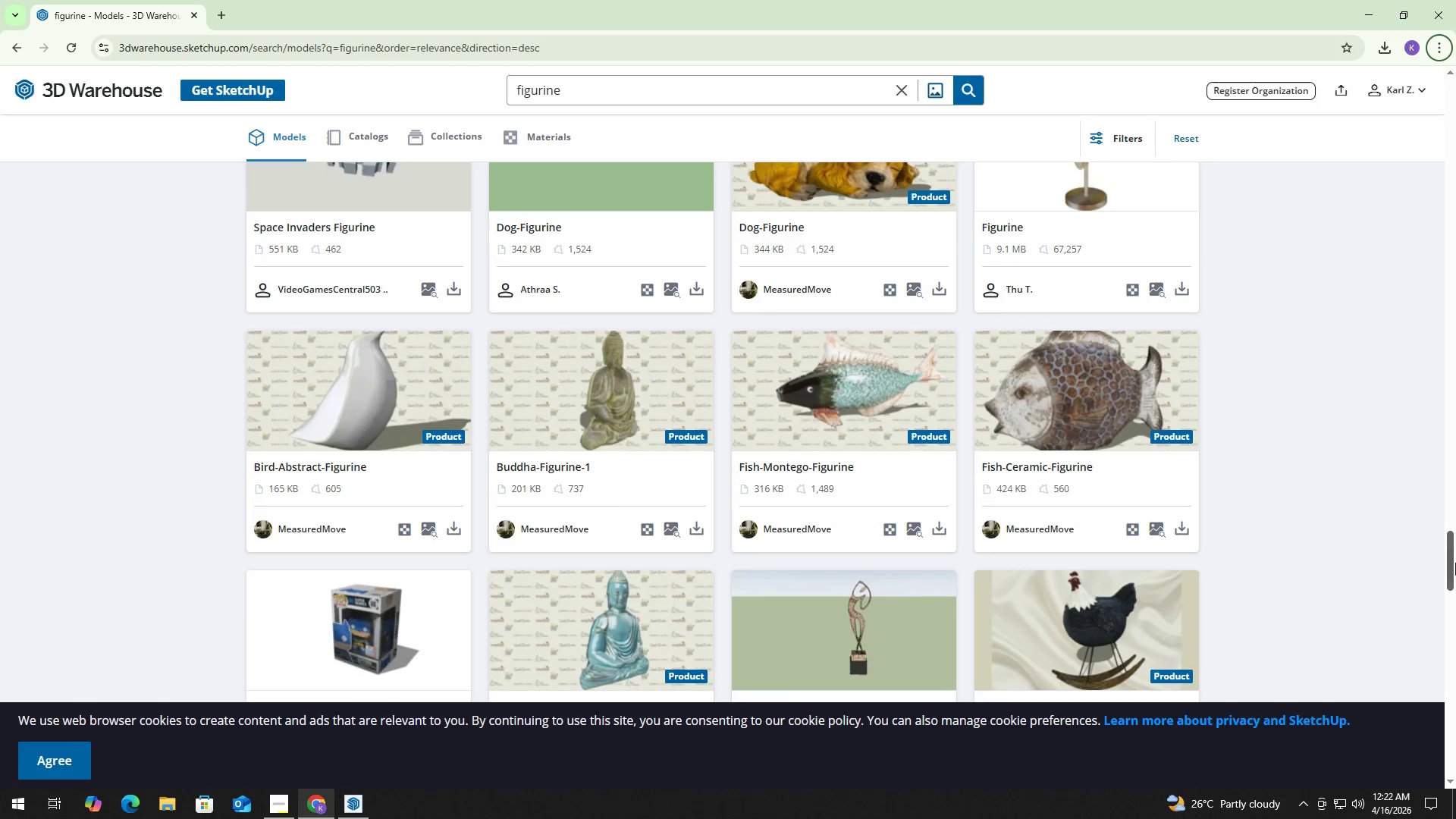 
left_click_drag(start_coordinate=[1451, 563], to_coordinate=[1452, 682])
 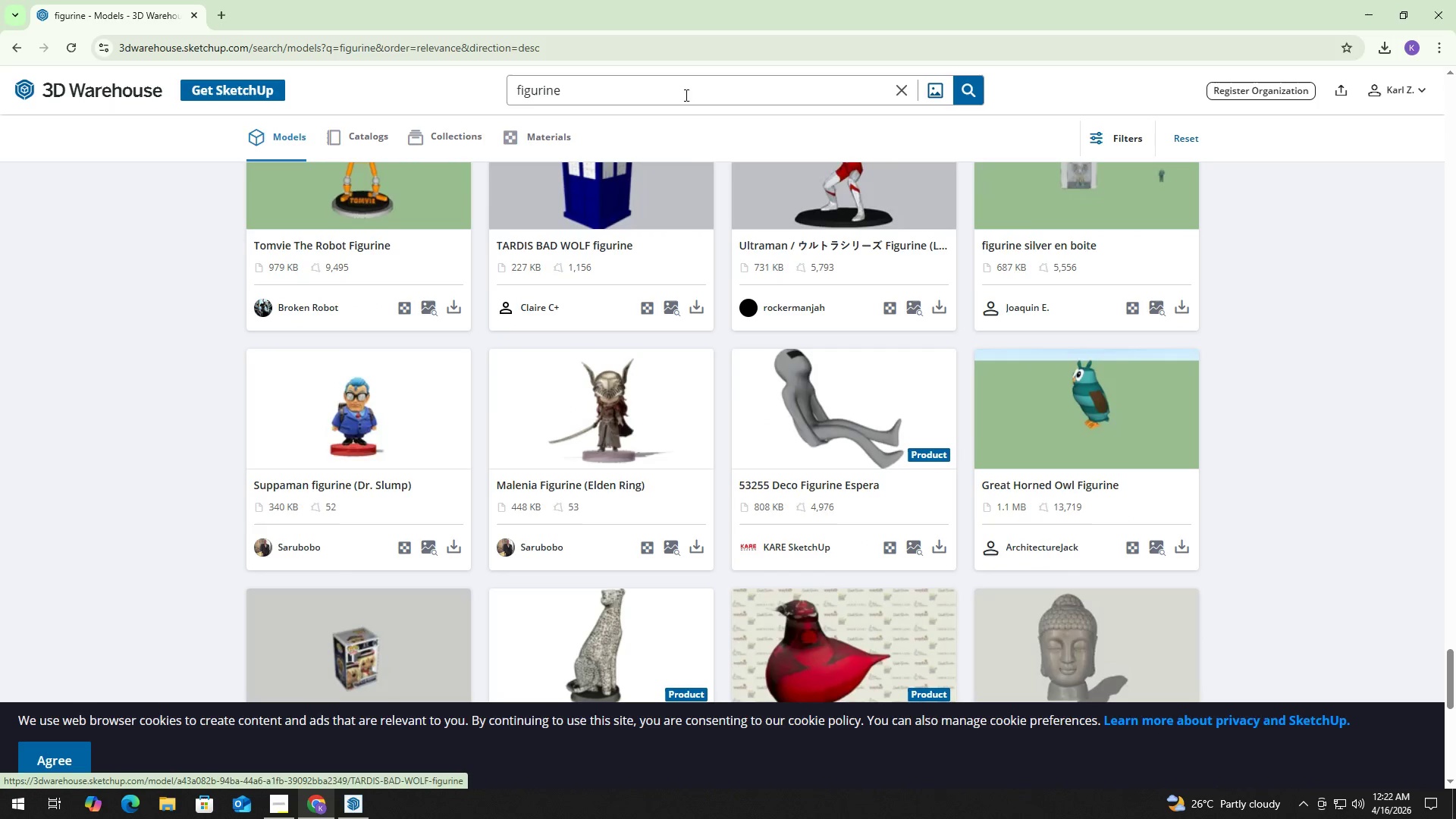 
key(Control+ControlLeft)
 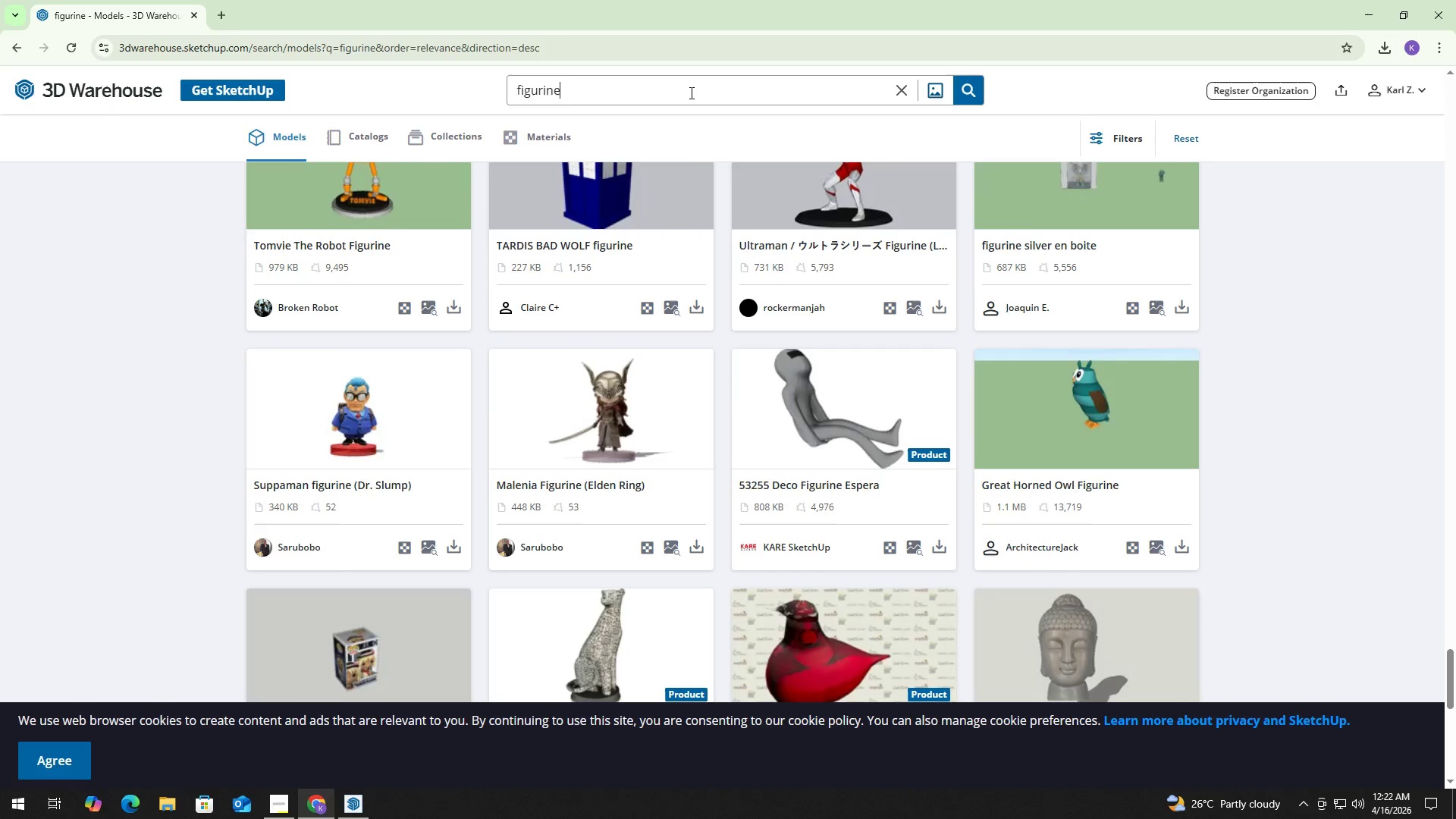 
key(Control+A)
 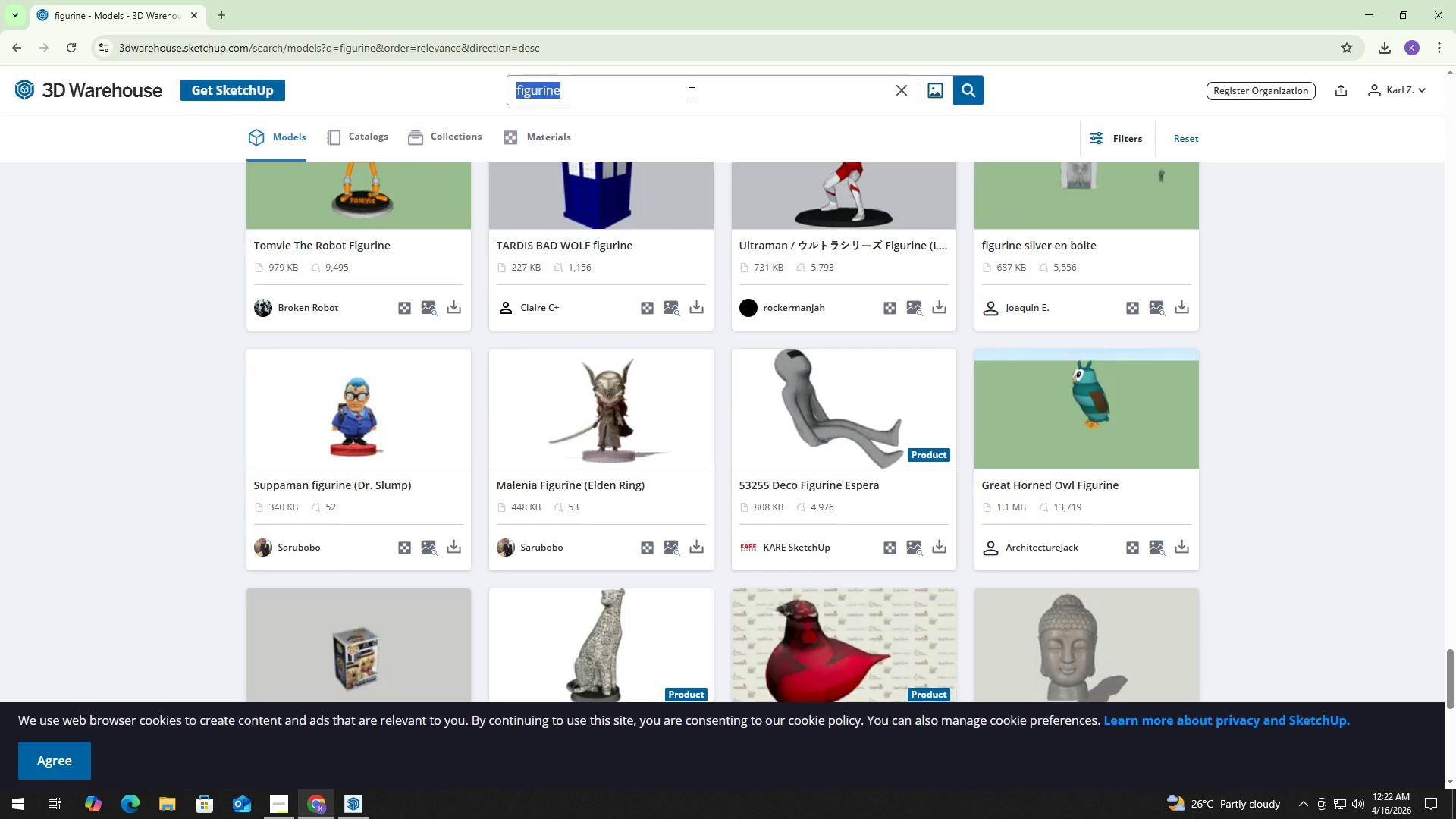 
type(bridge figure)
 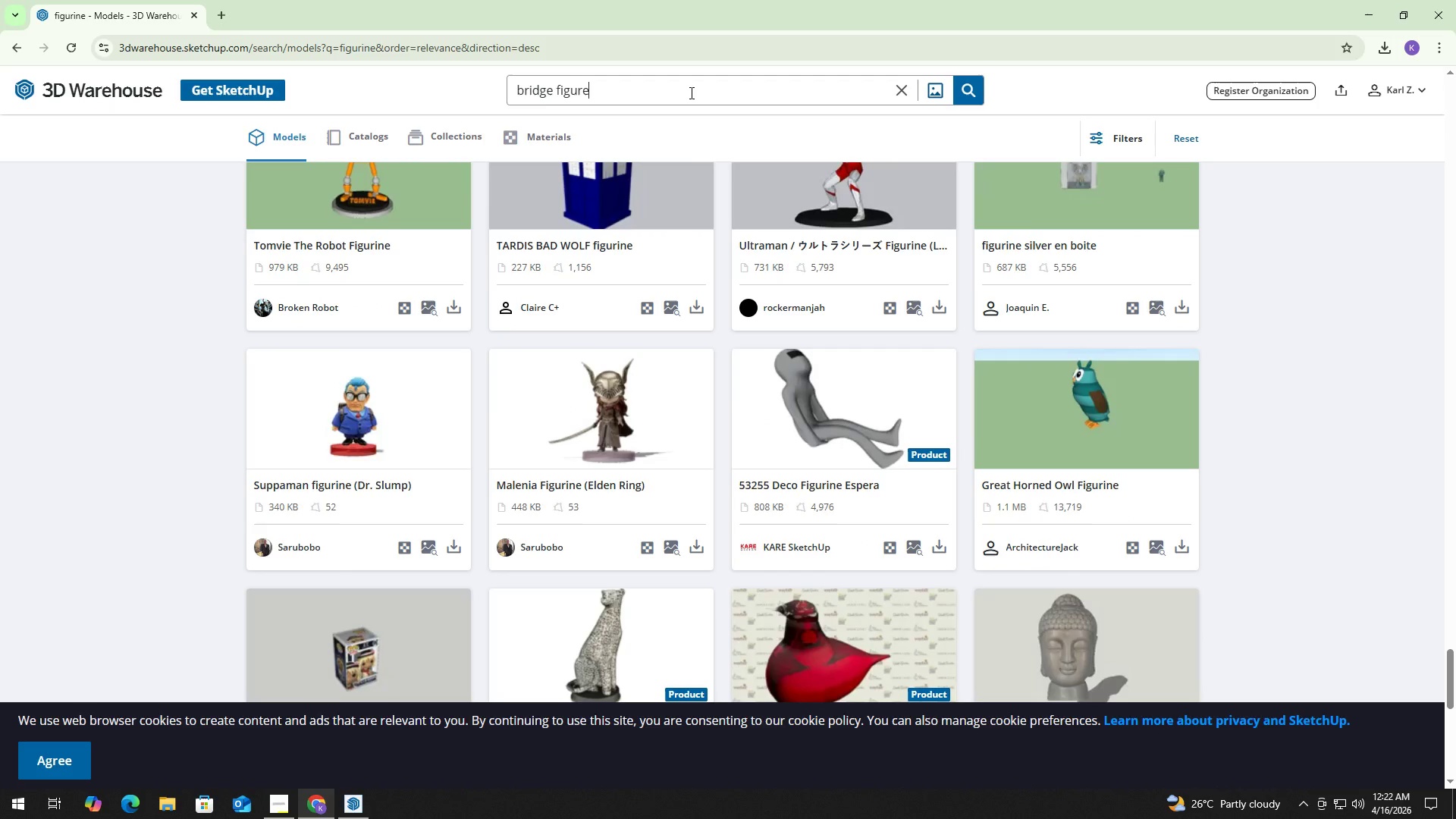 
key(Enter)
 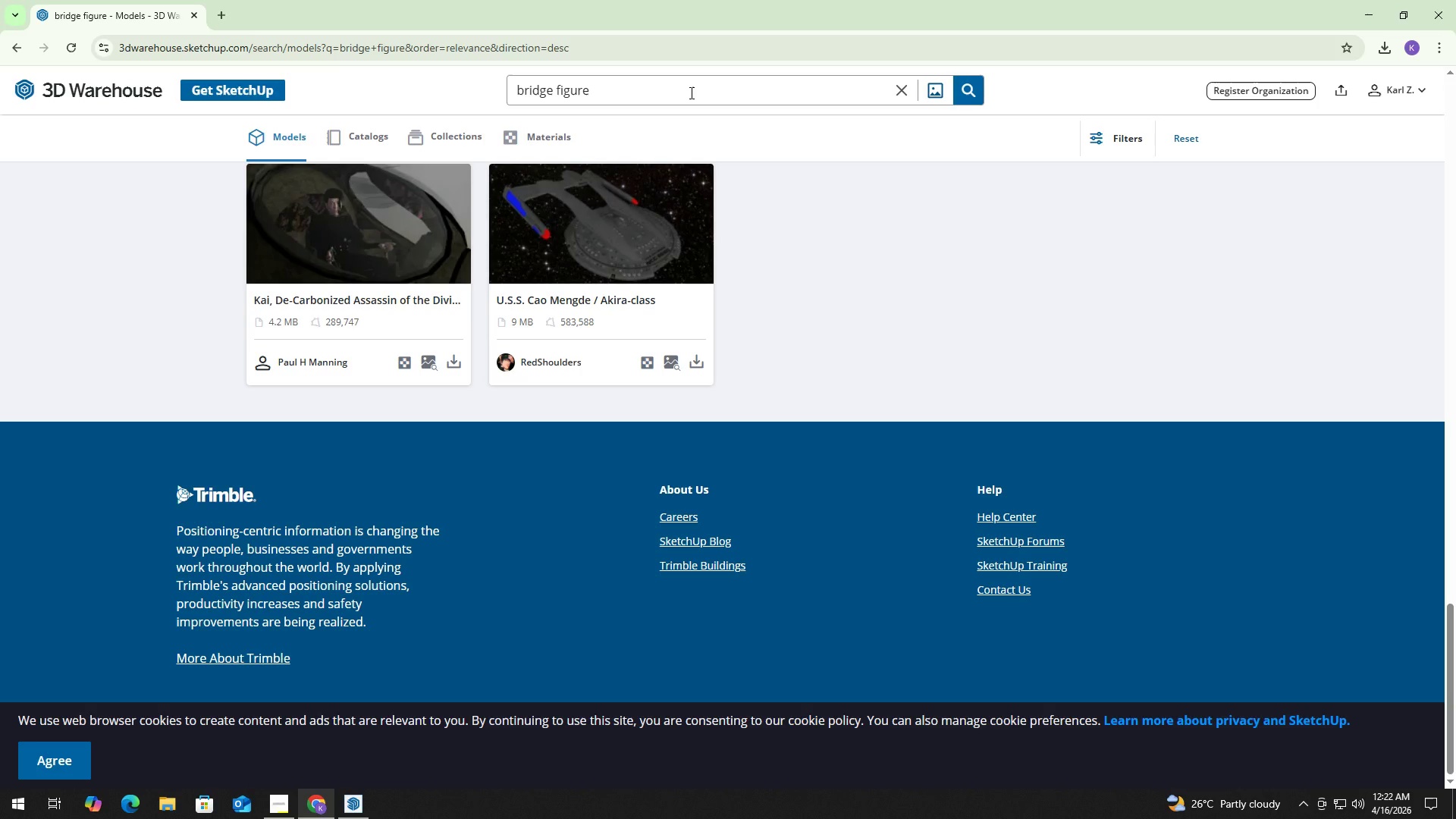 
left_click([690, 96])
 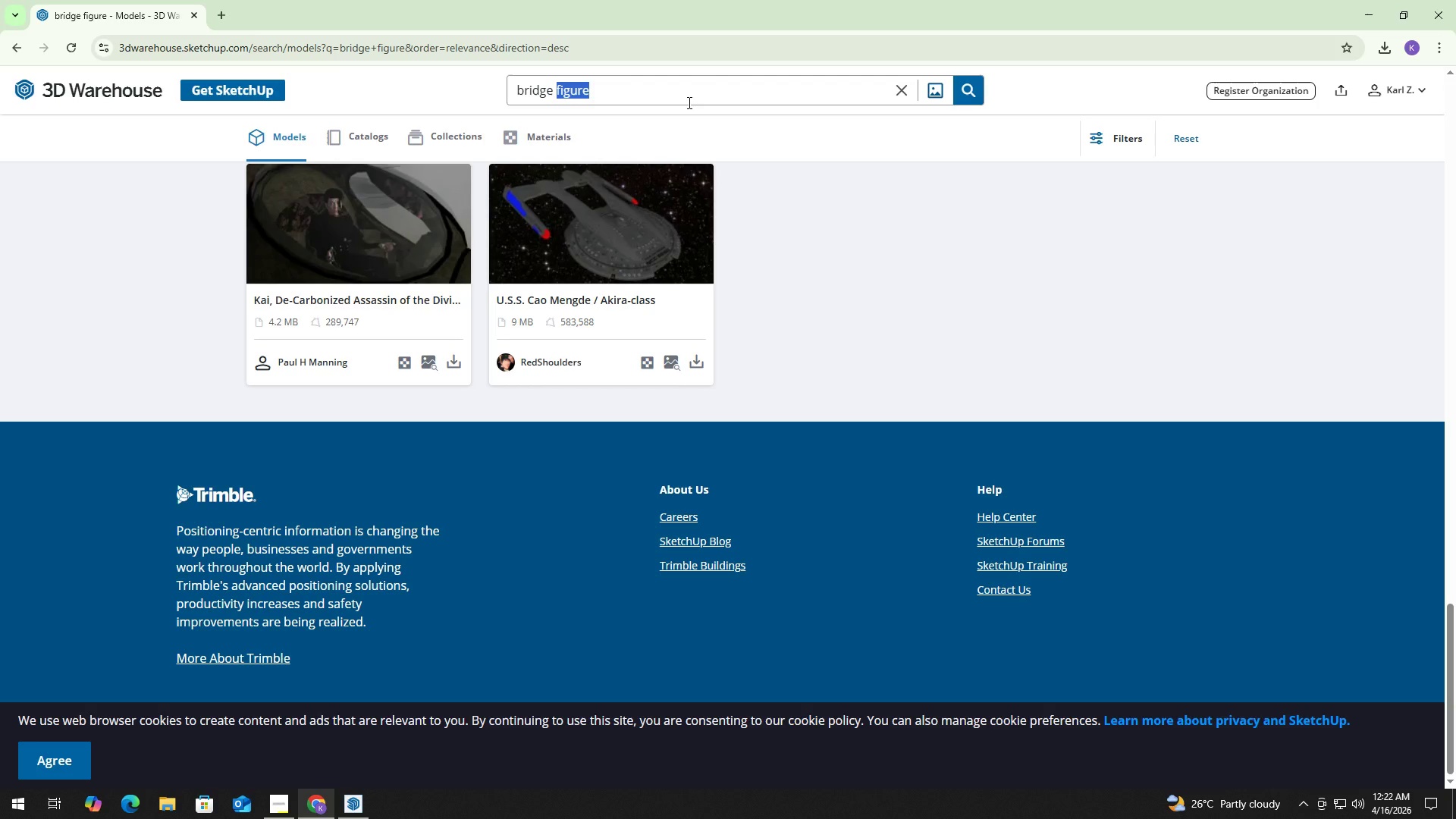 
key(Backspace)
 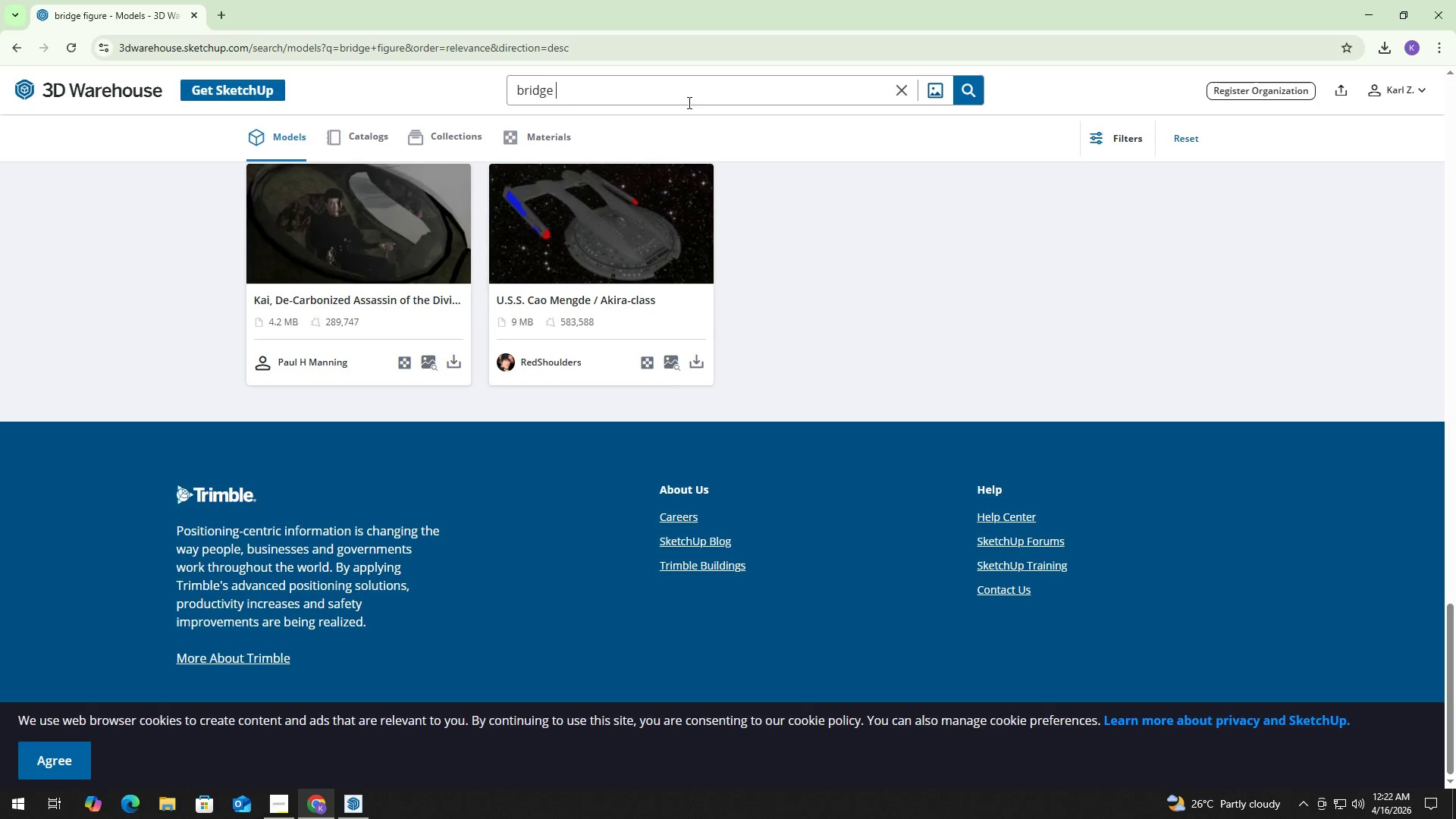 
key(Control+ControlLeft)
 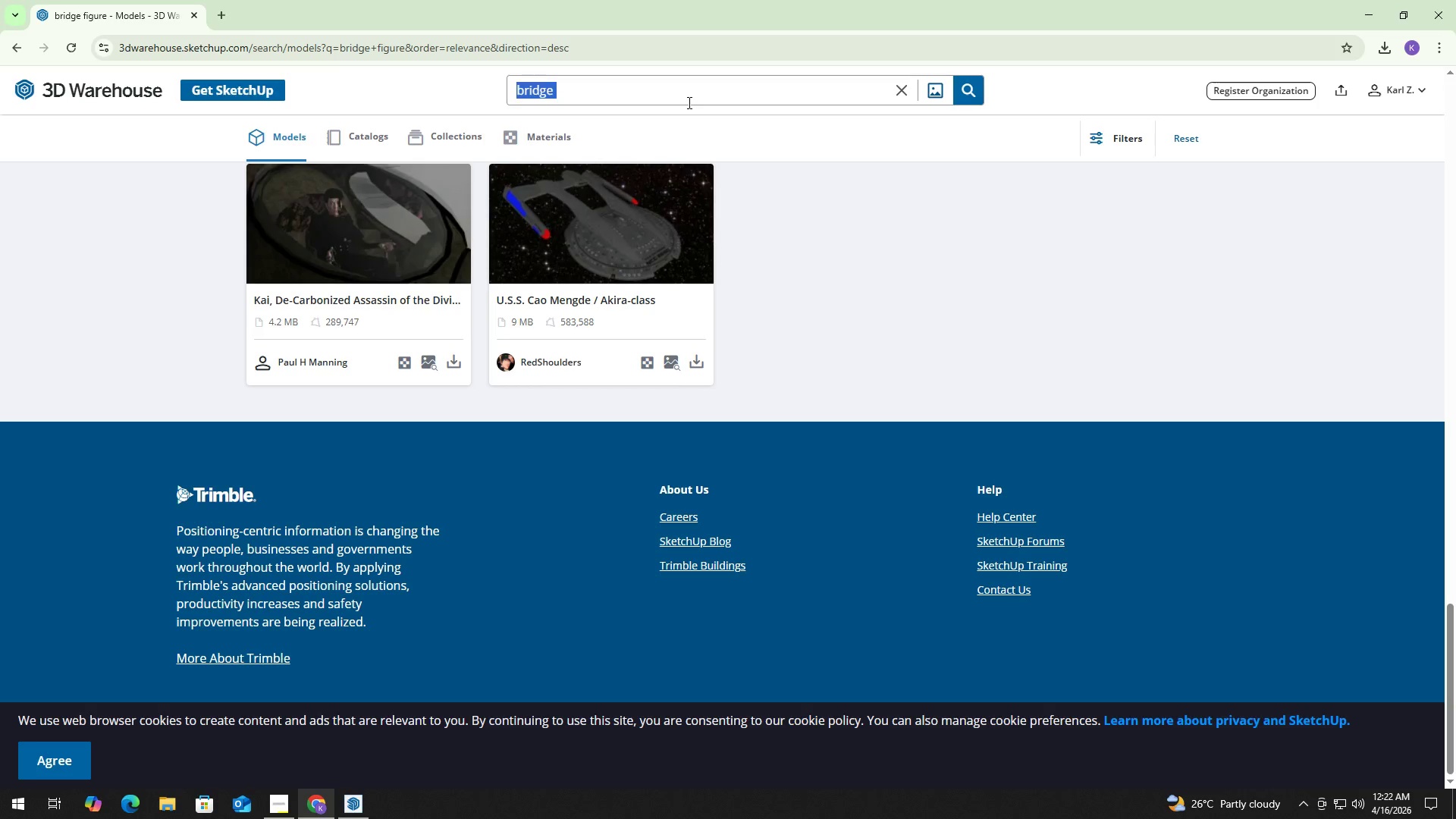 
key(Control+A)
 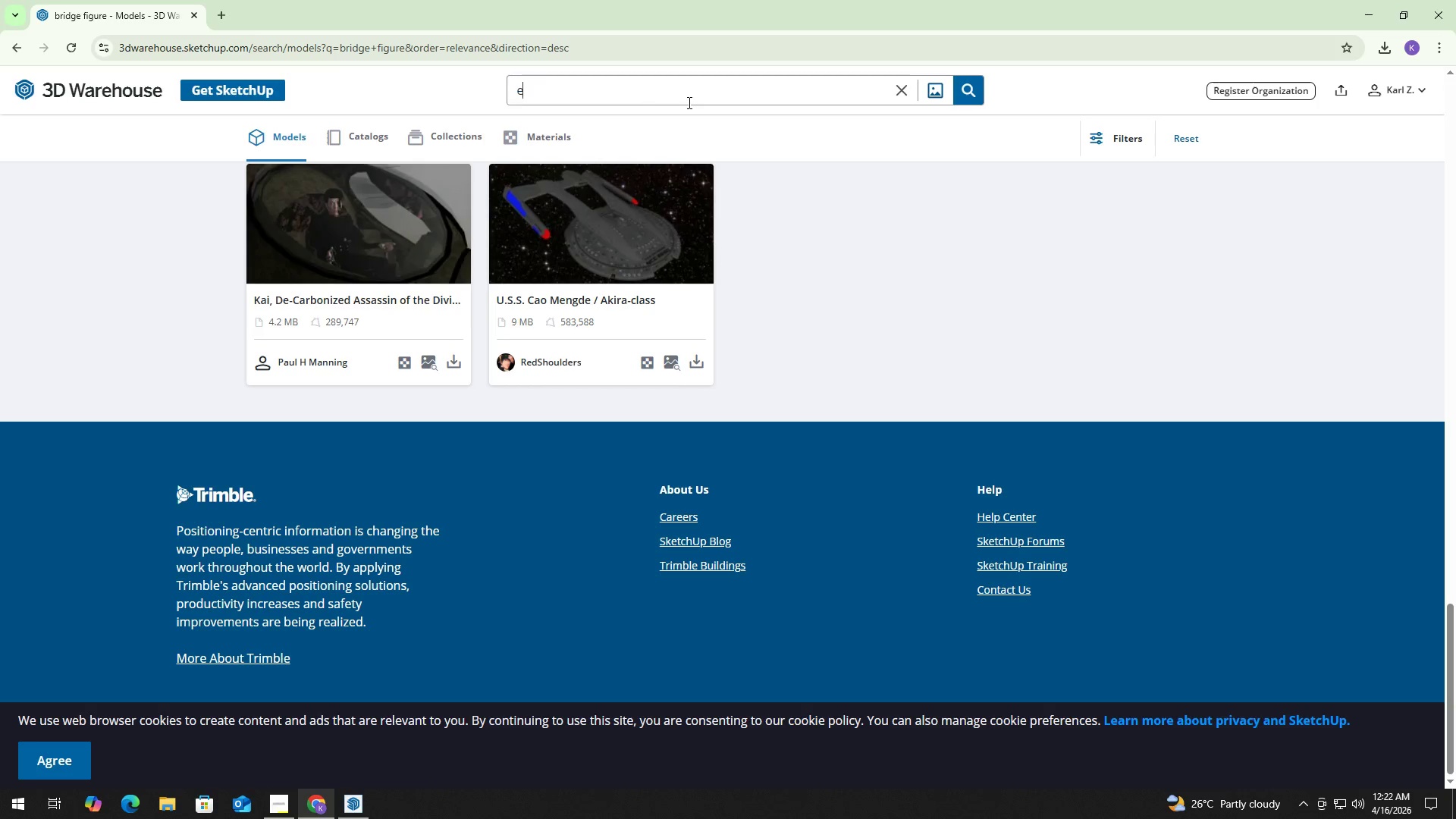 
type(engineering figurine)
 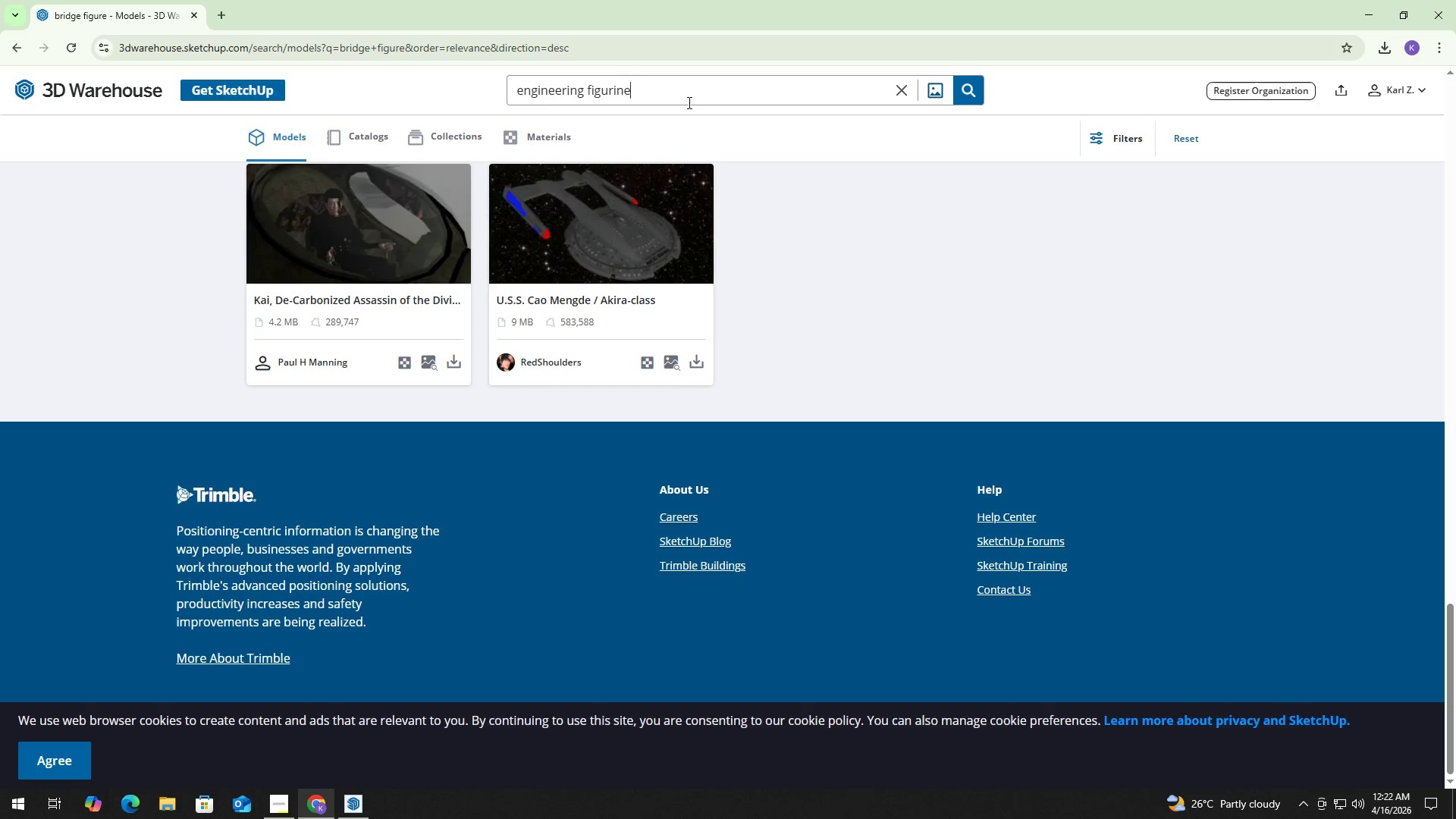 
key(Enter)
 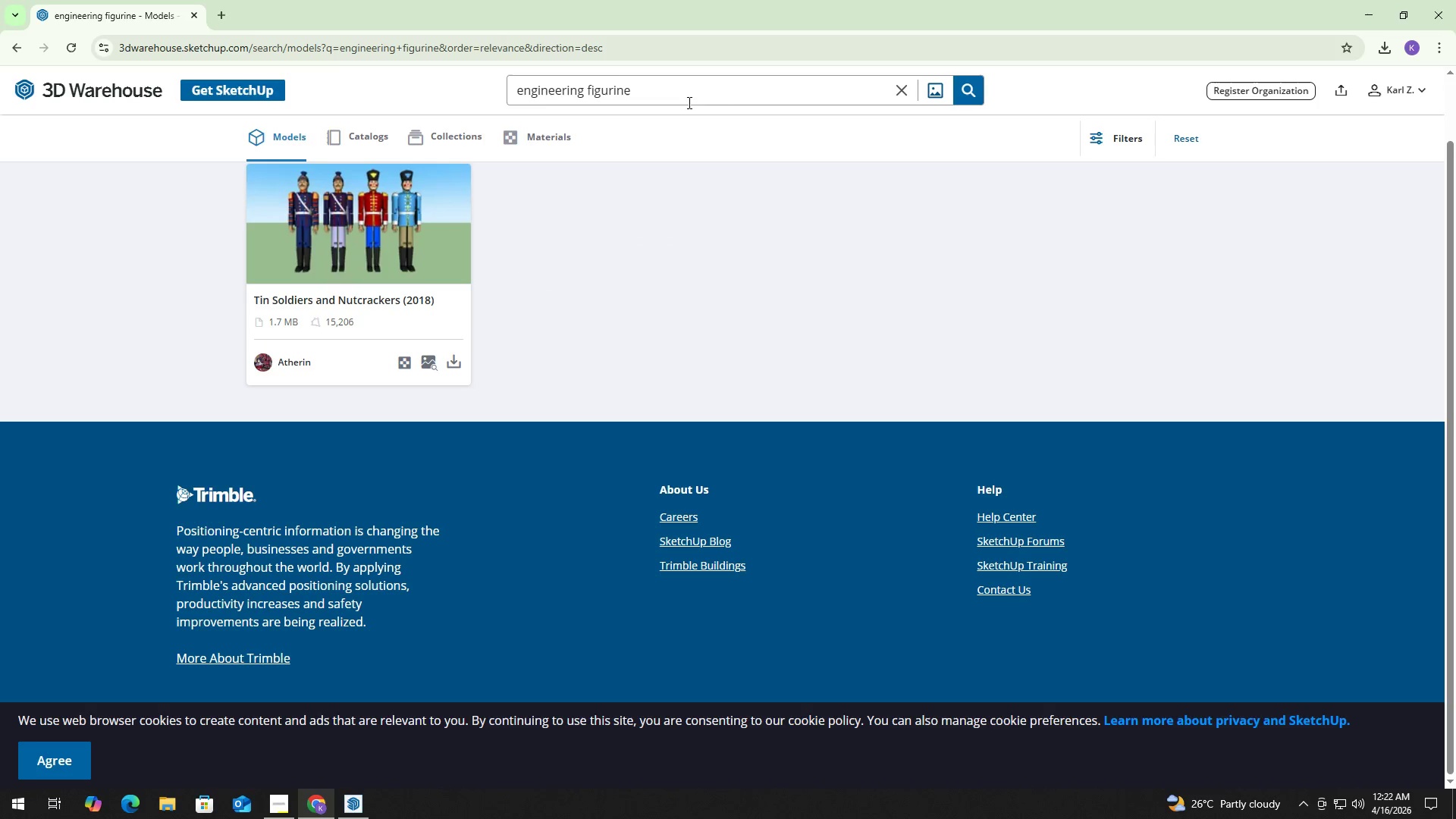 
left_click([679, 98])
 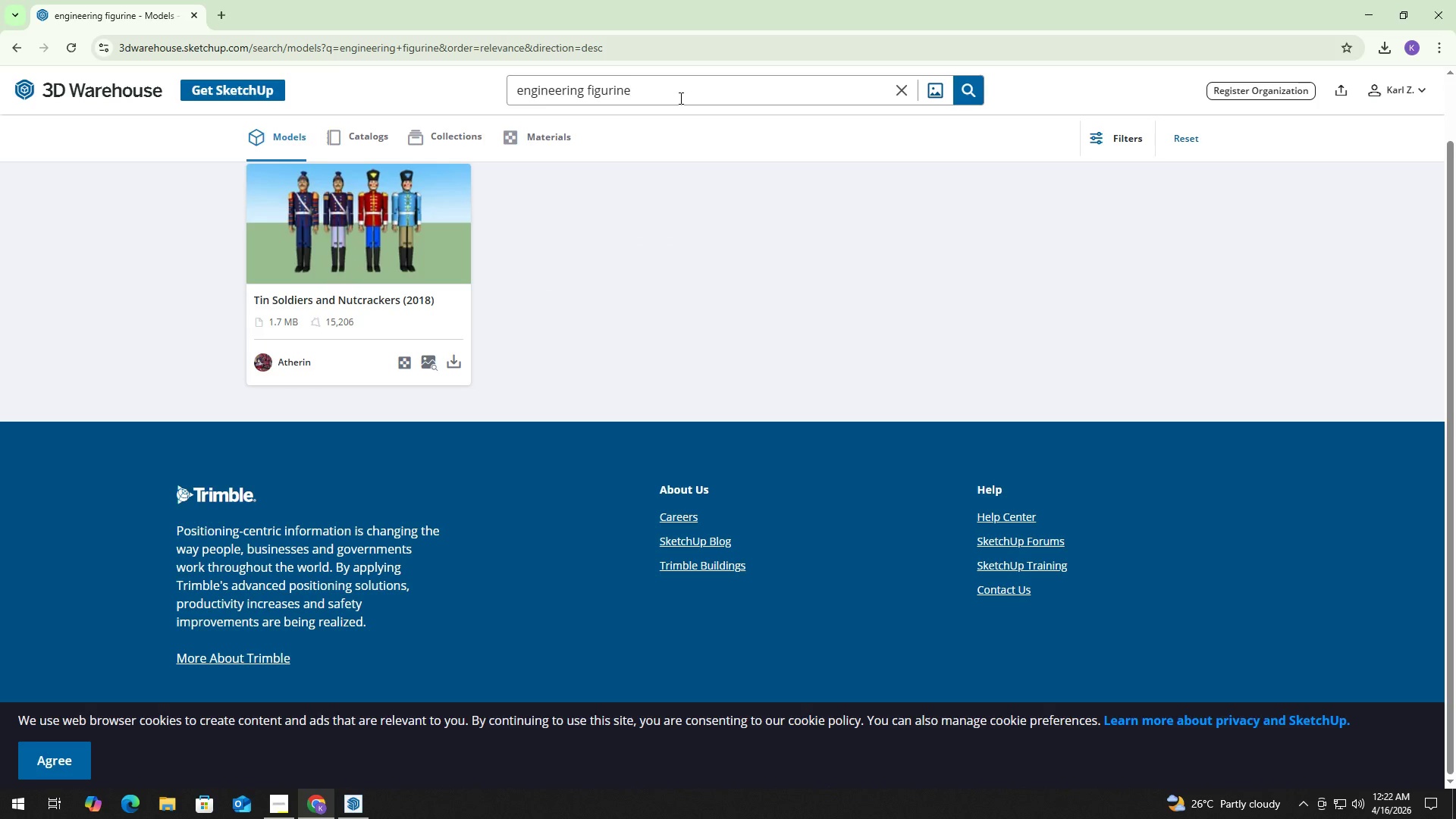 
key(Control+ControlLeft)
 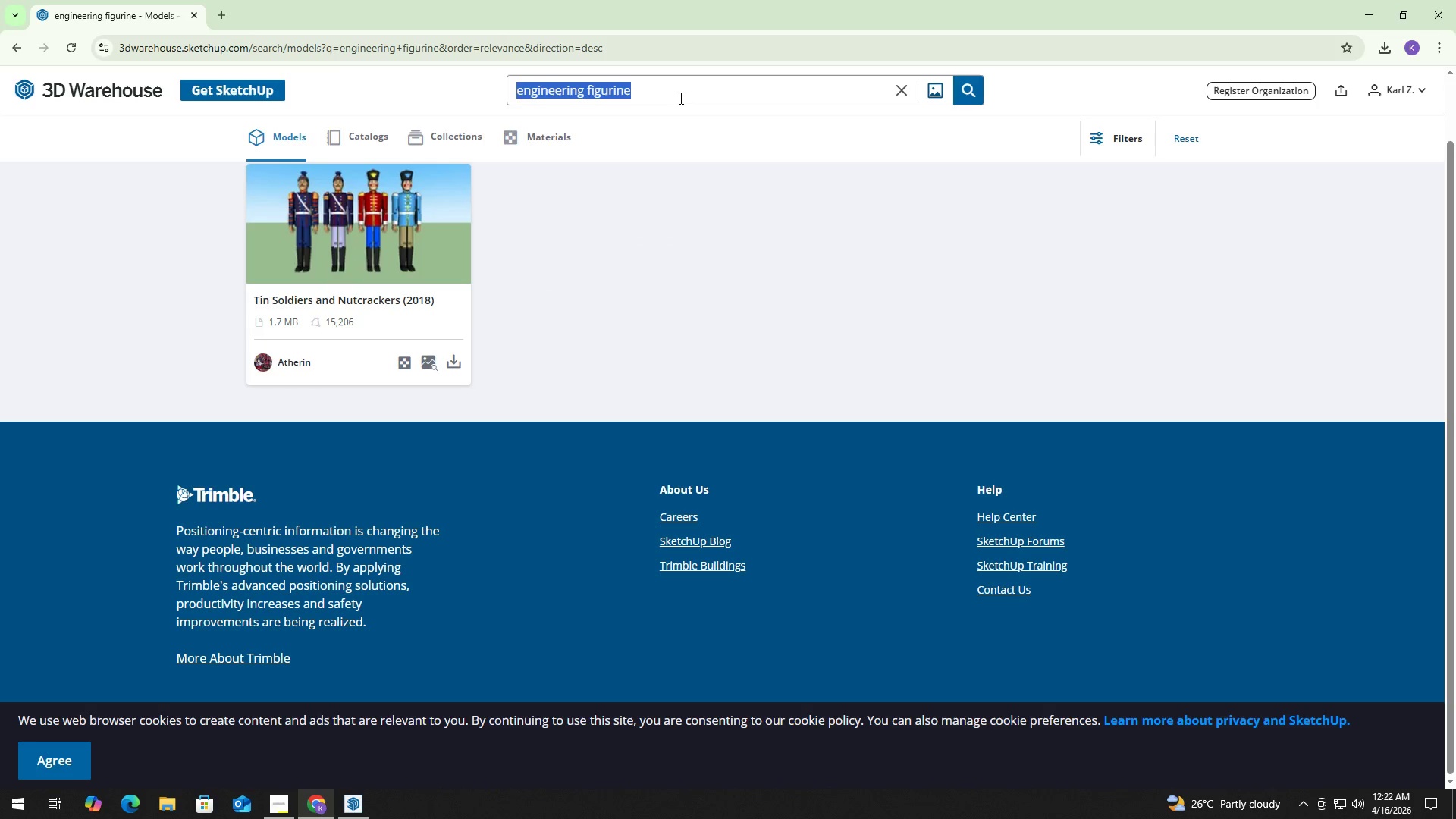 
key(Control+A)
 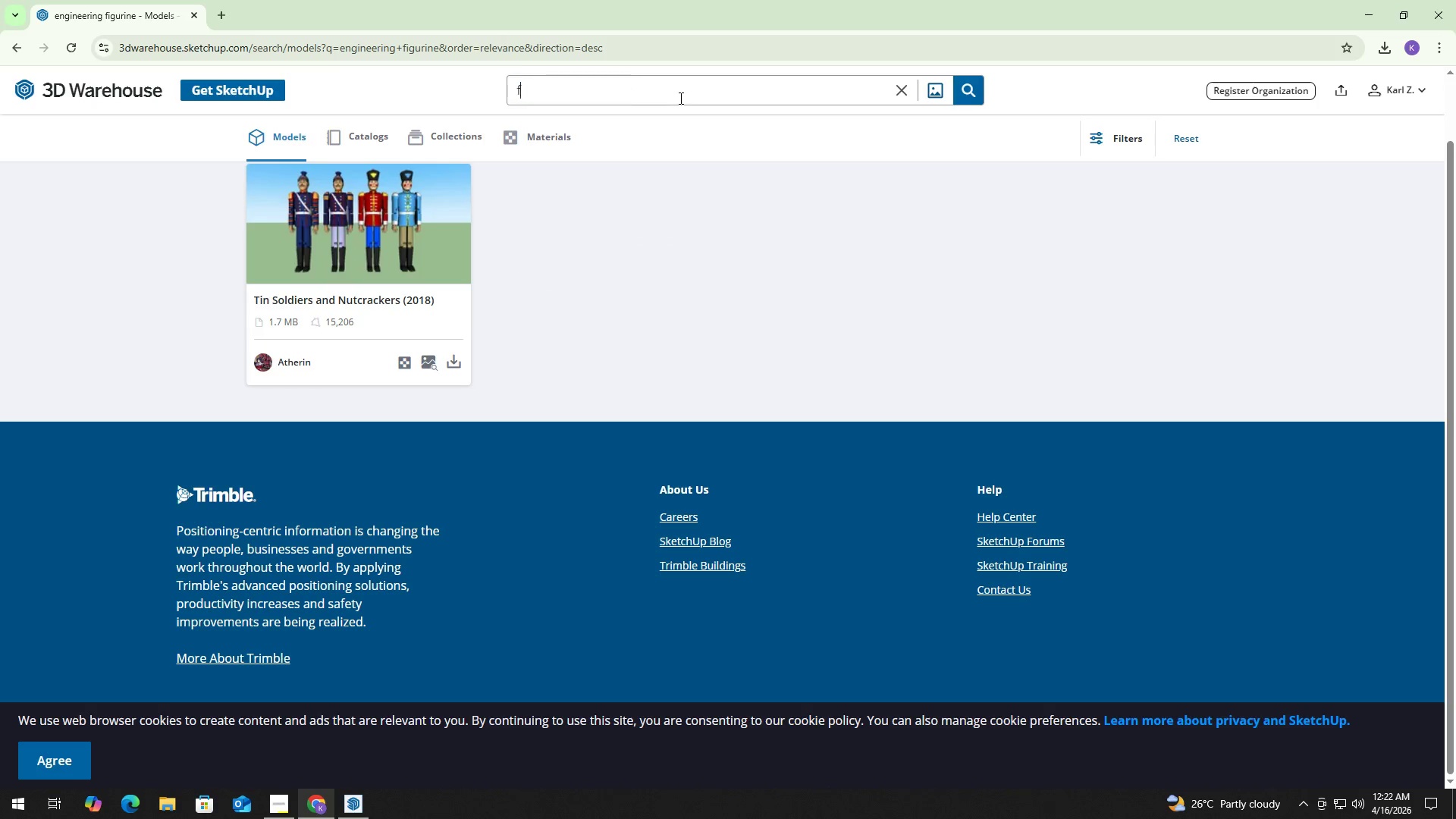 
type(fiu)
key(Backspace)
type(gurine)
 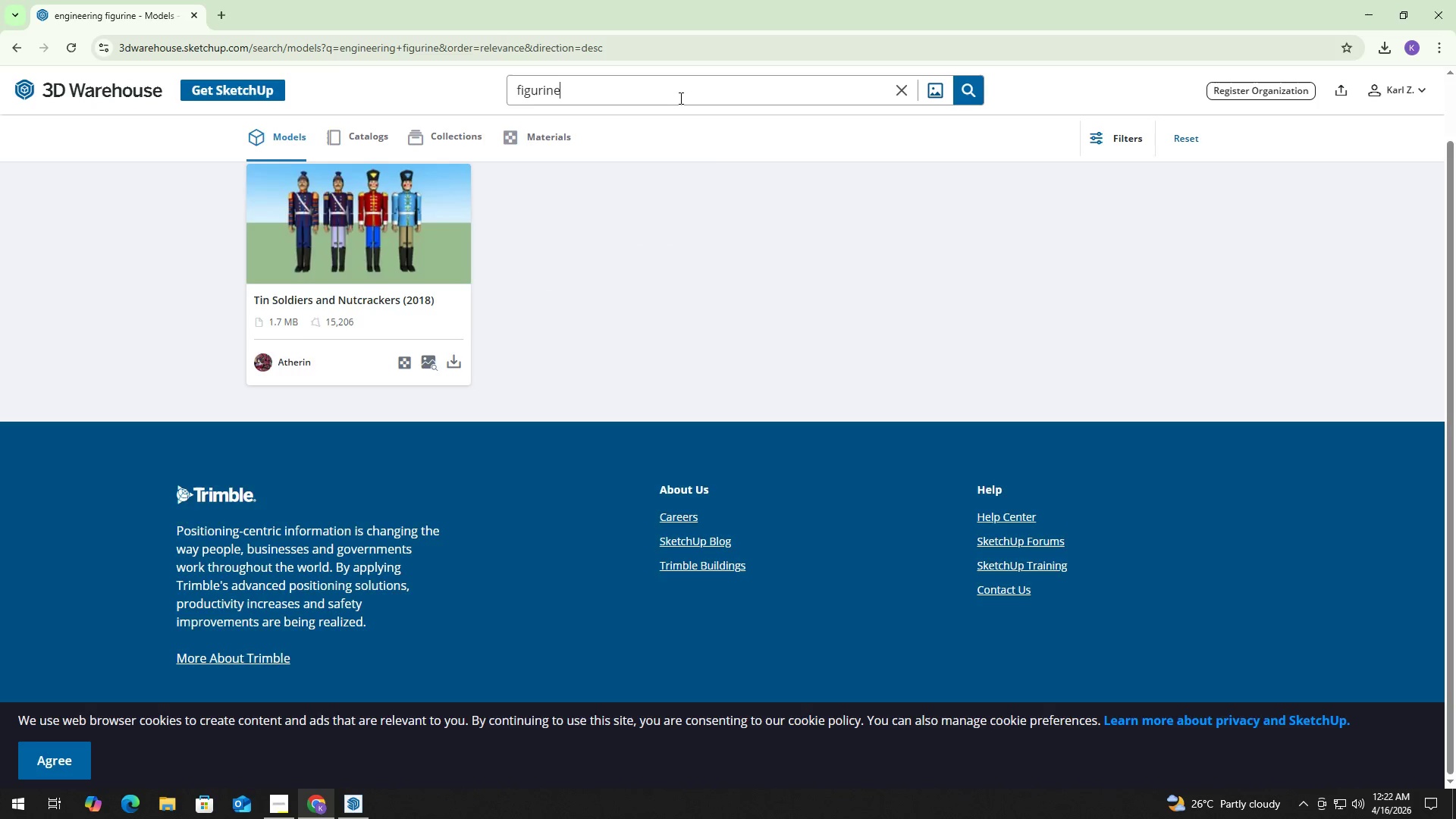 
key(Enter)
 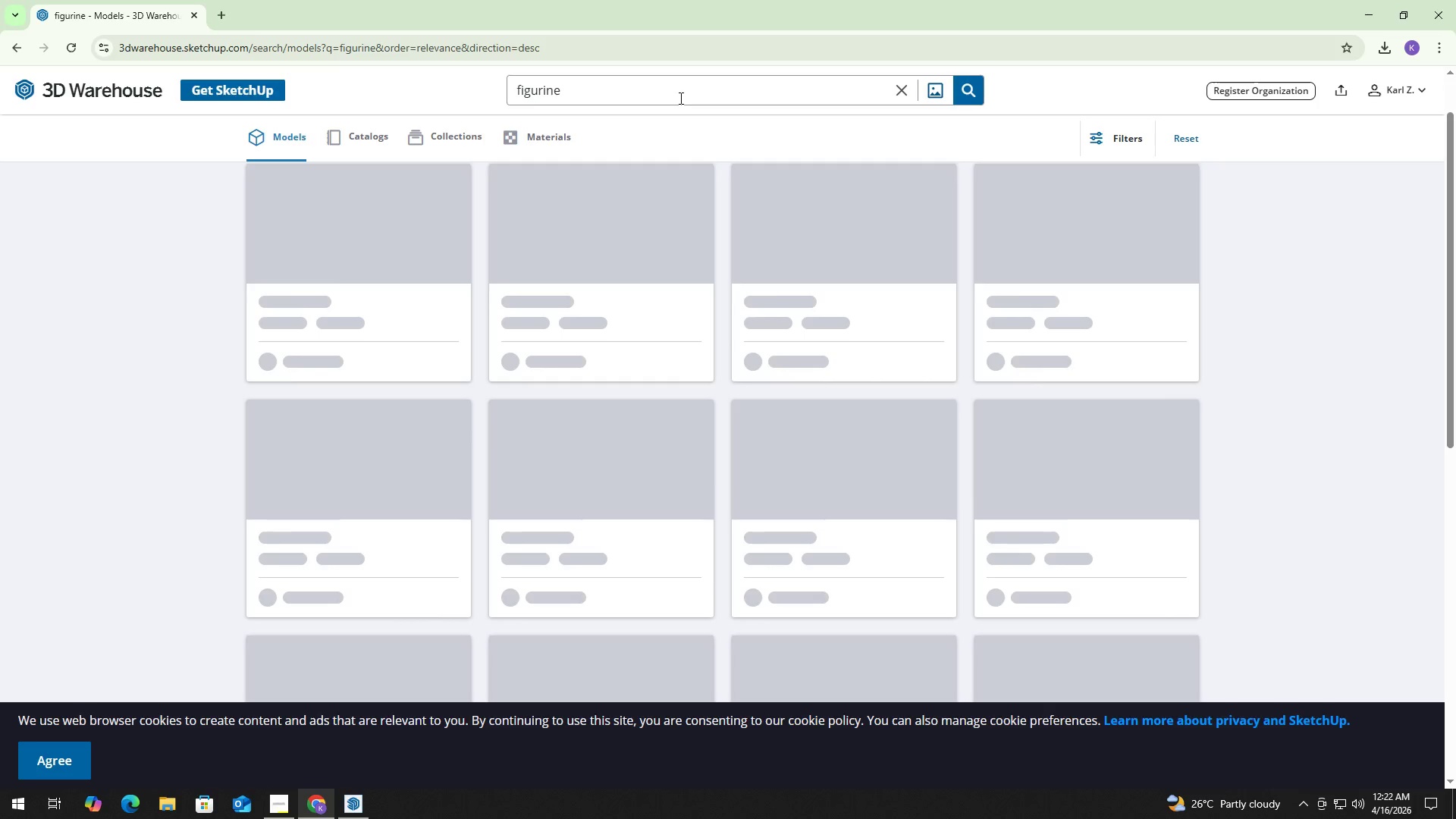 
left_click([679, 98])
 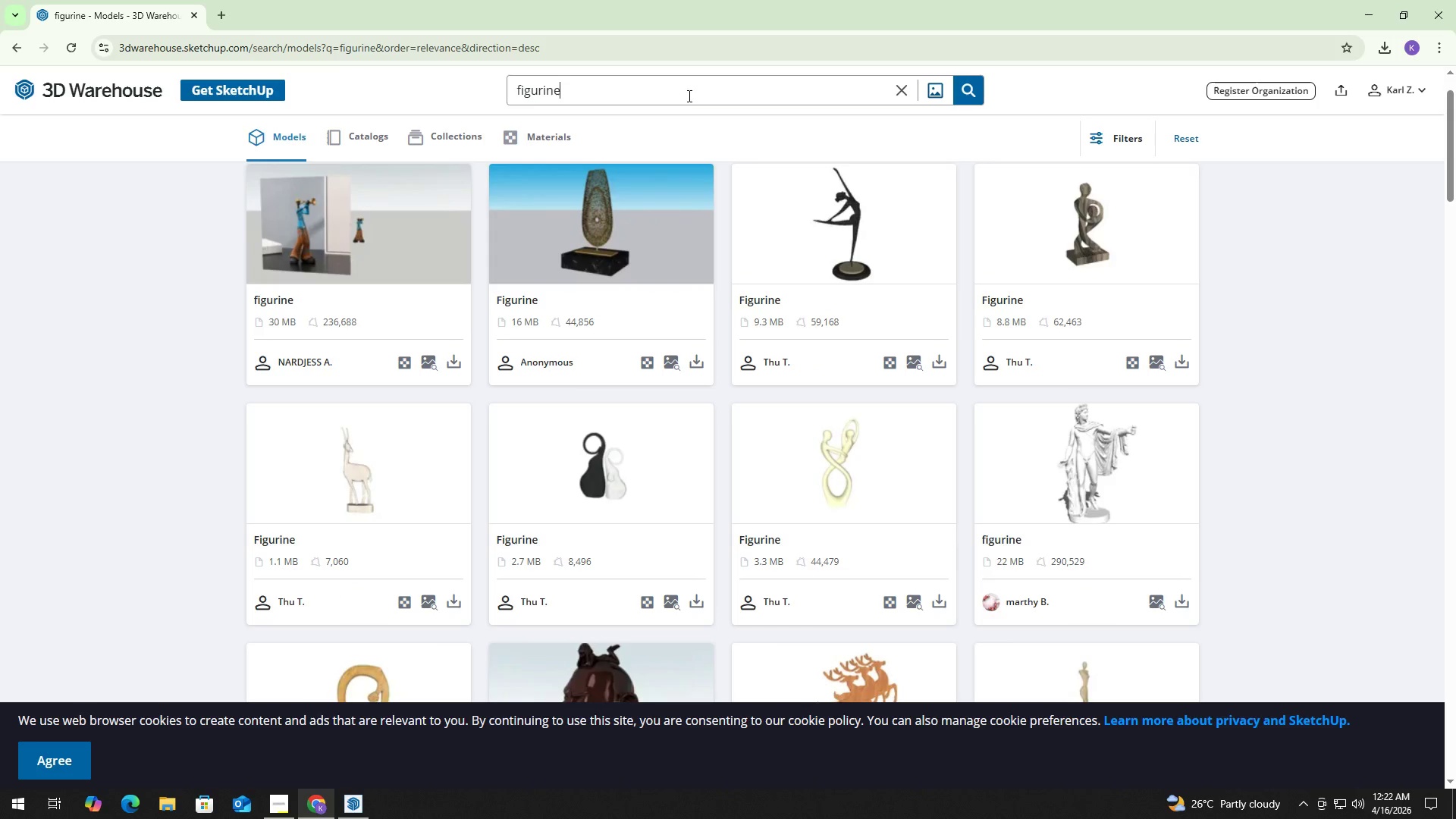 
key(Control+ControlLeft)
 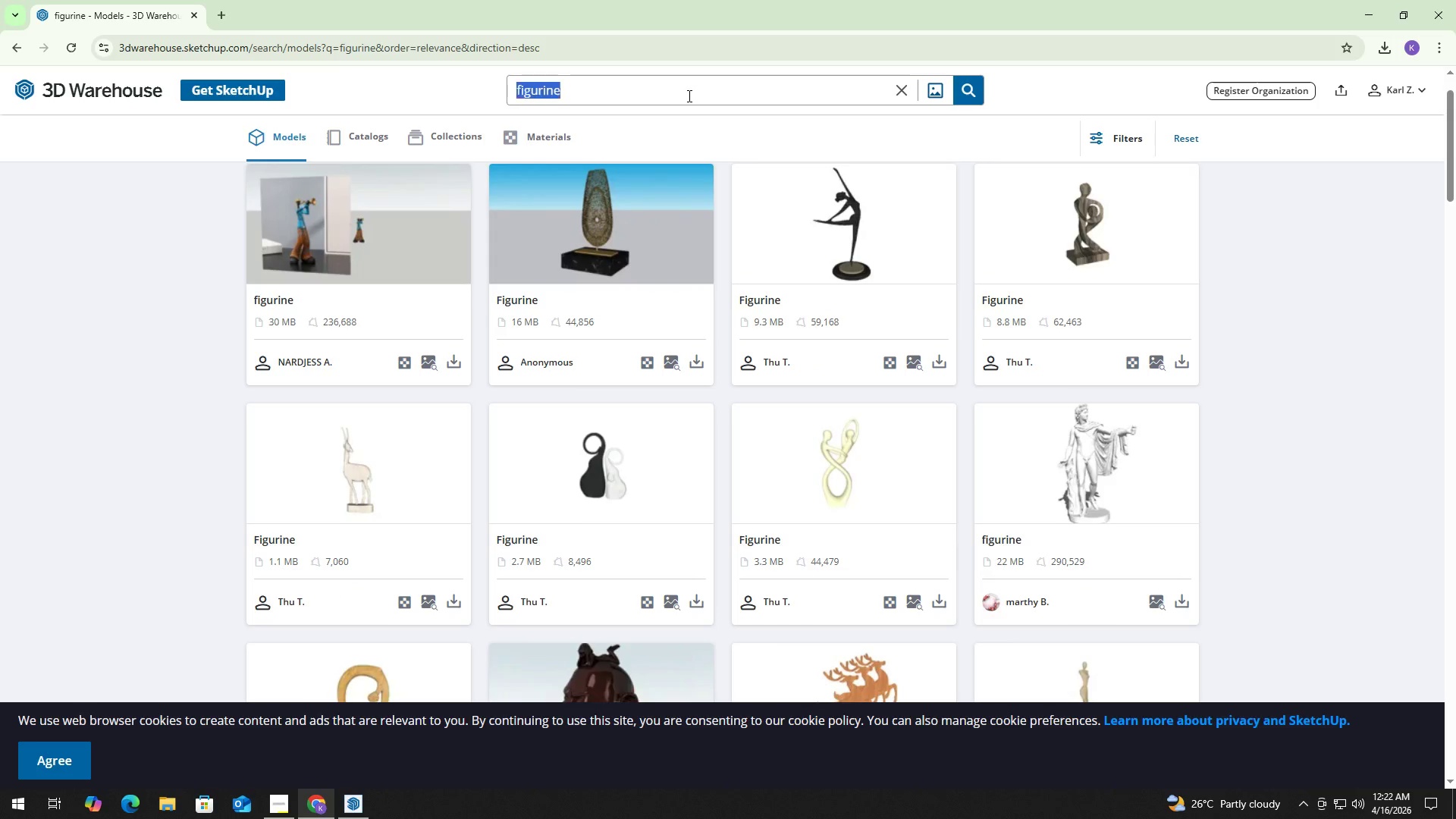 
key(Control+A)
 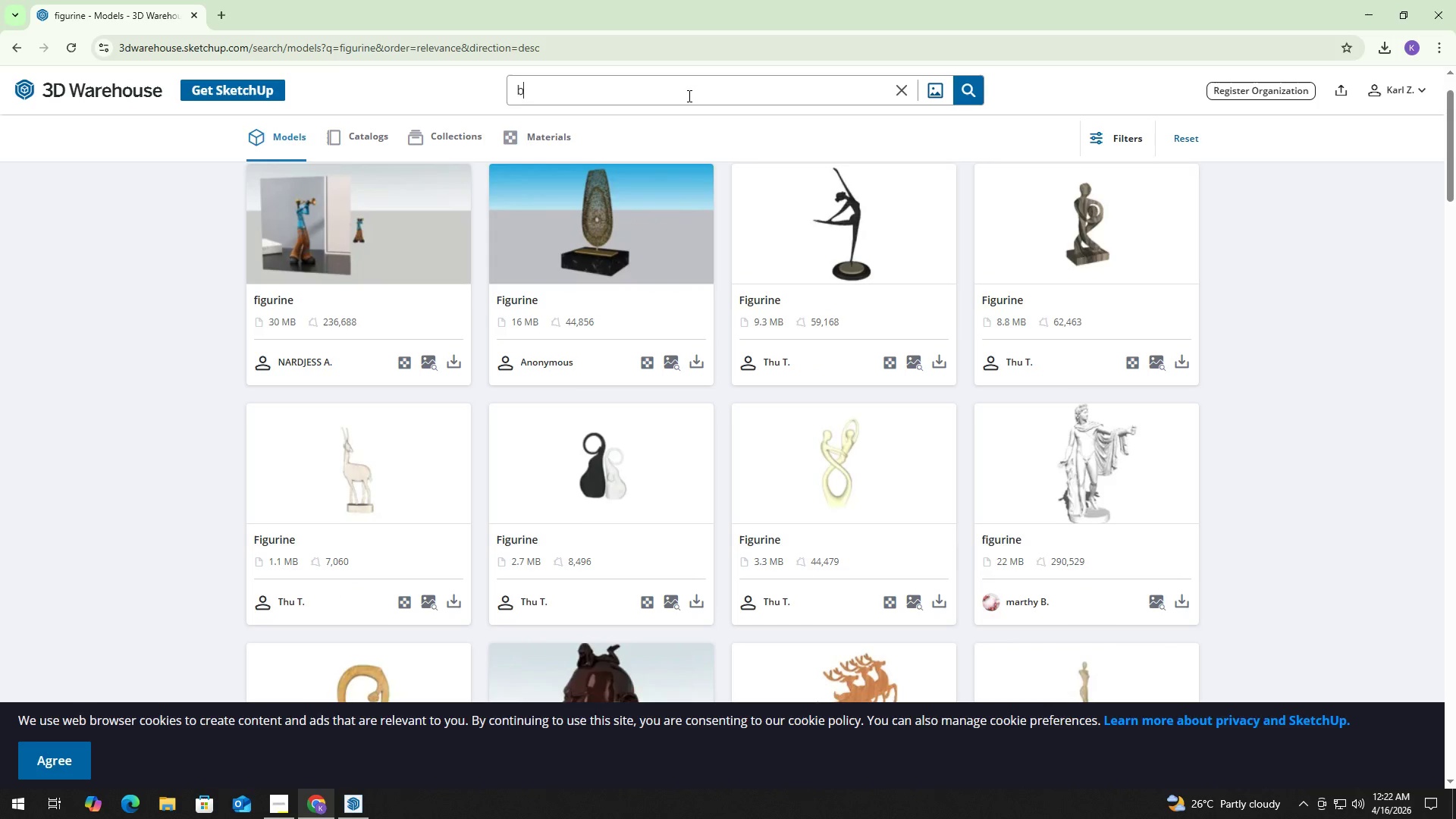 
type(bridge decor)
 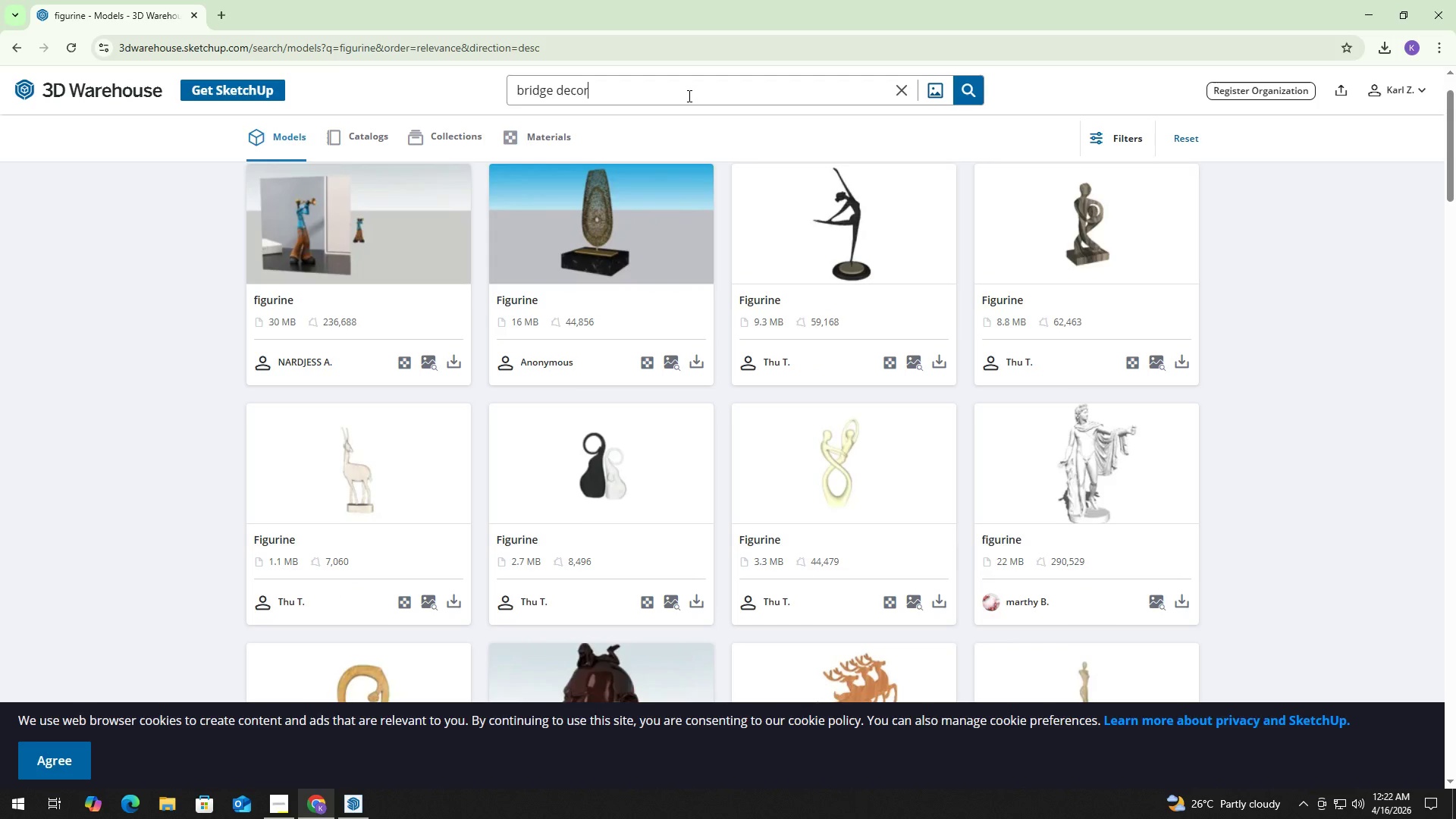 
key(Enter)
 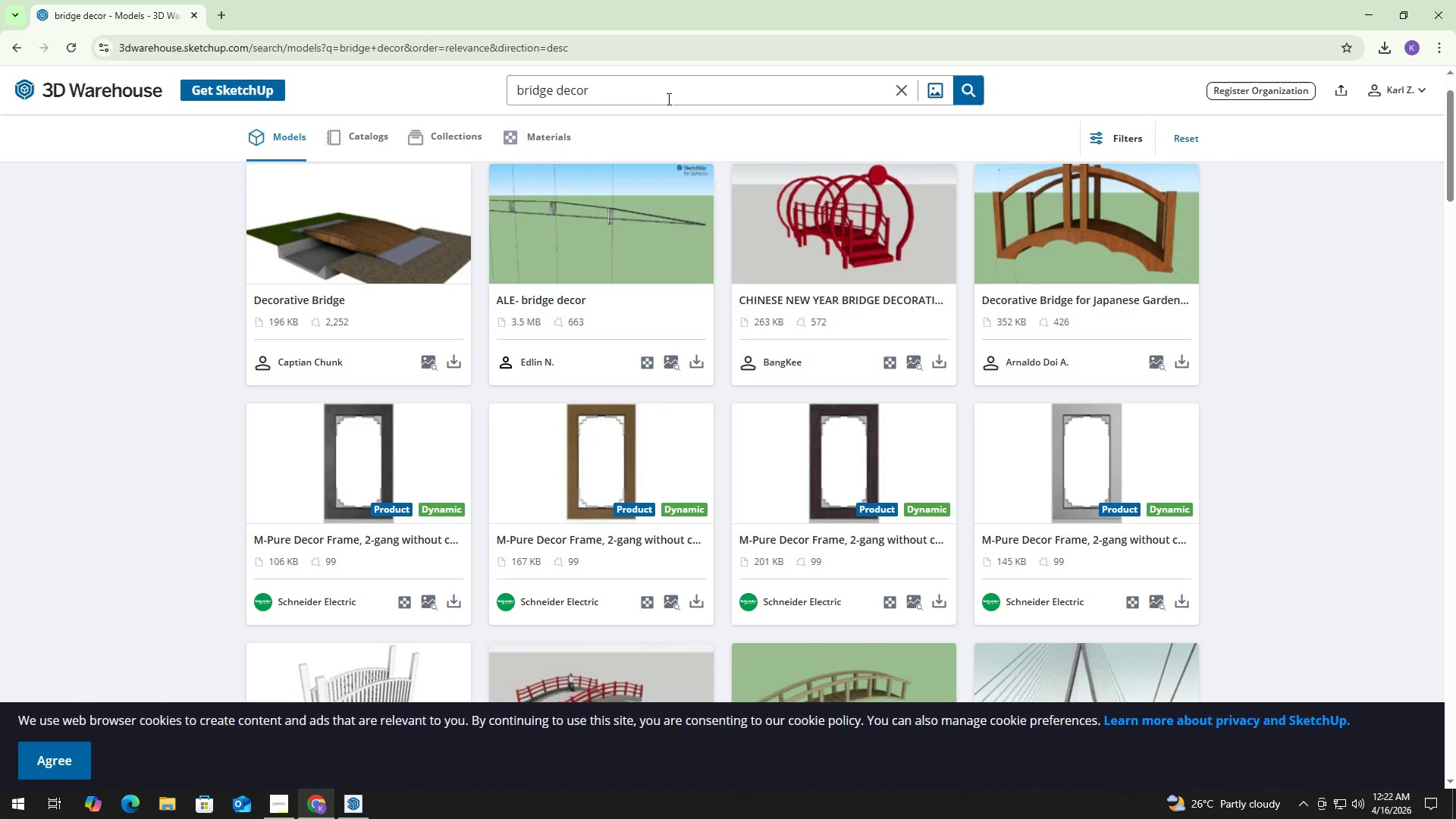 
scroll: coordinate [635, 224], scroll_direction: down, amount: 8.0
 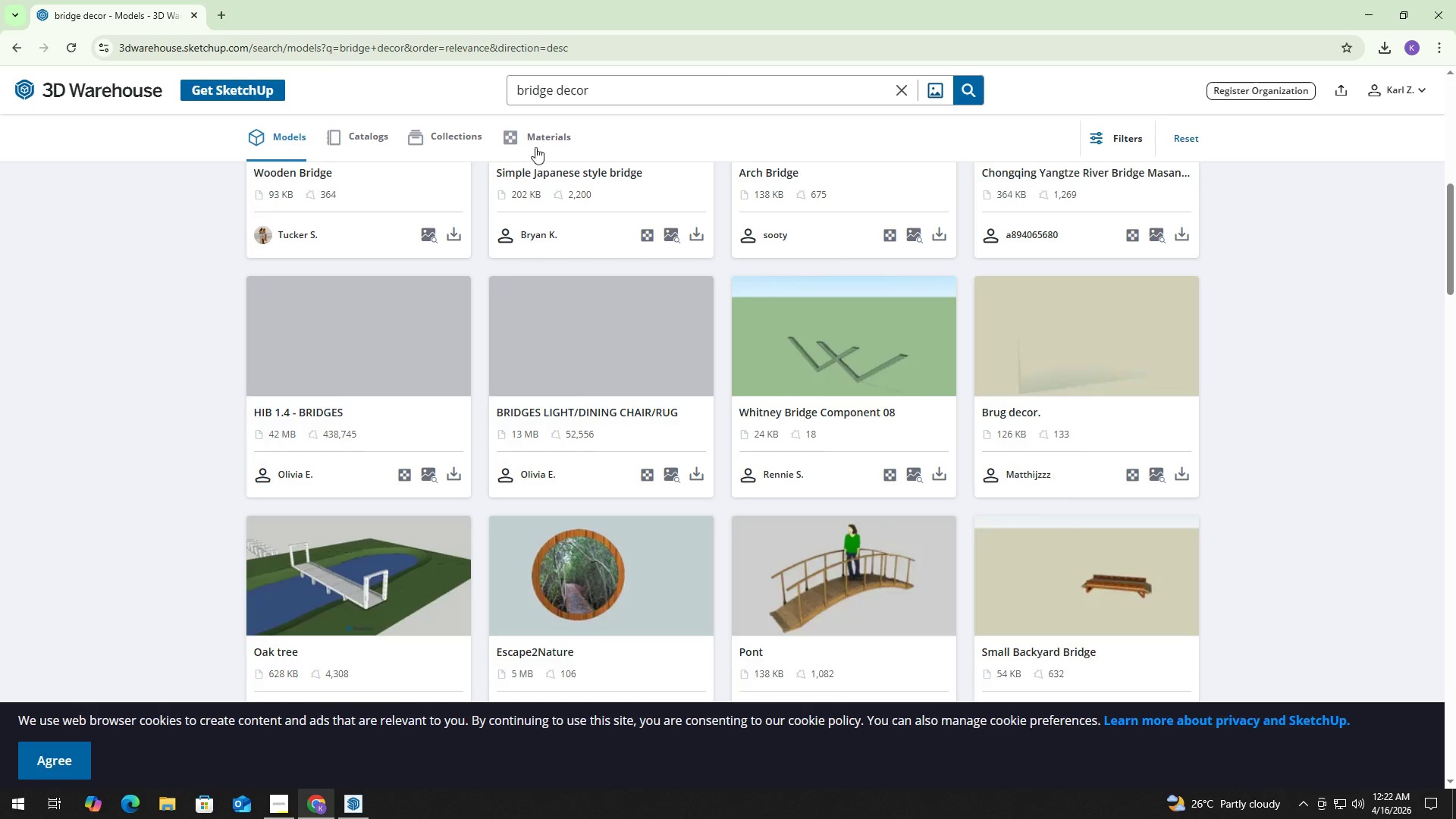 
left_click([594, 93])
 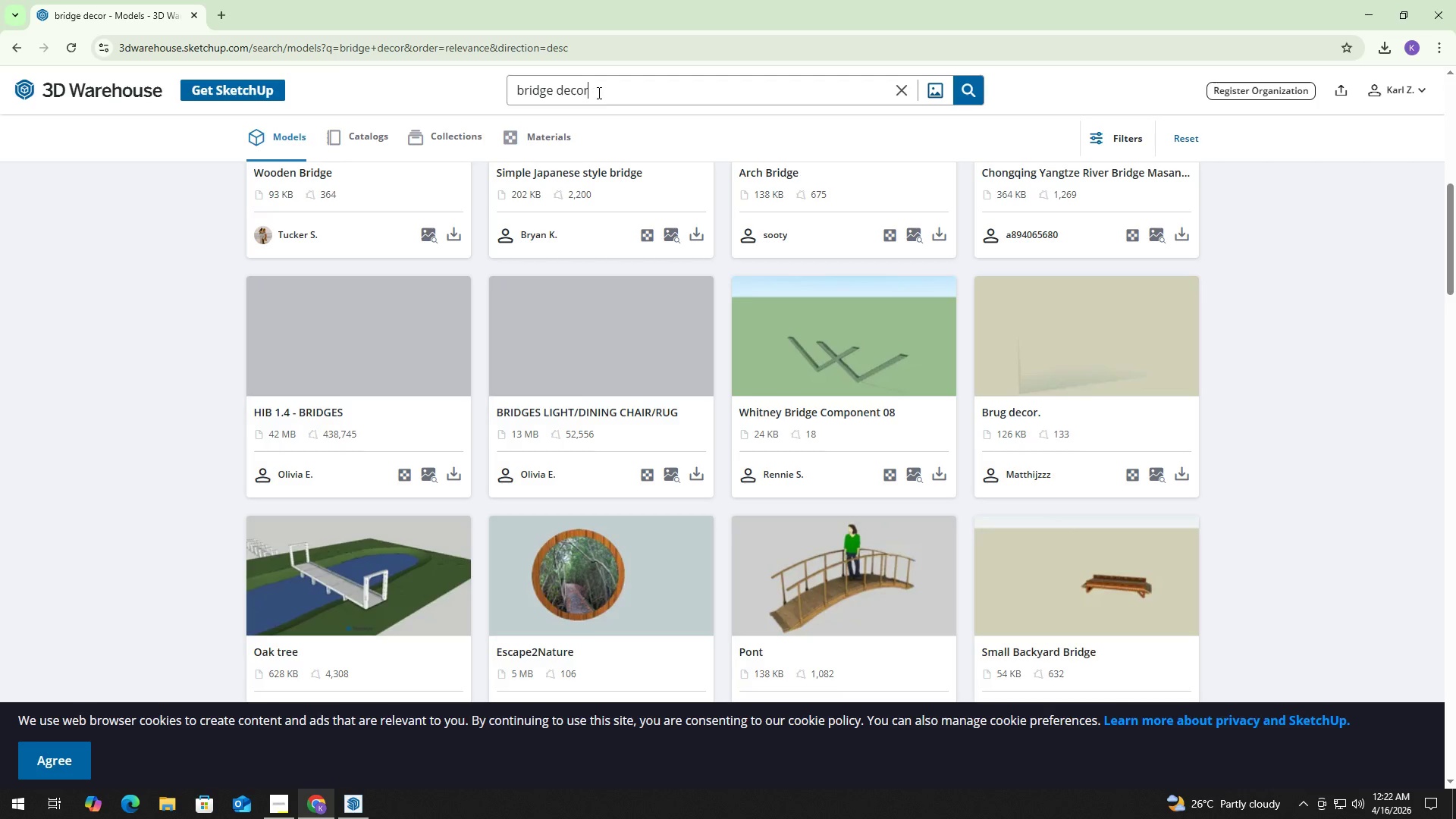 
key(Control+ControlLeft)
 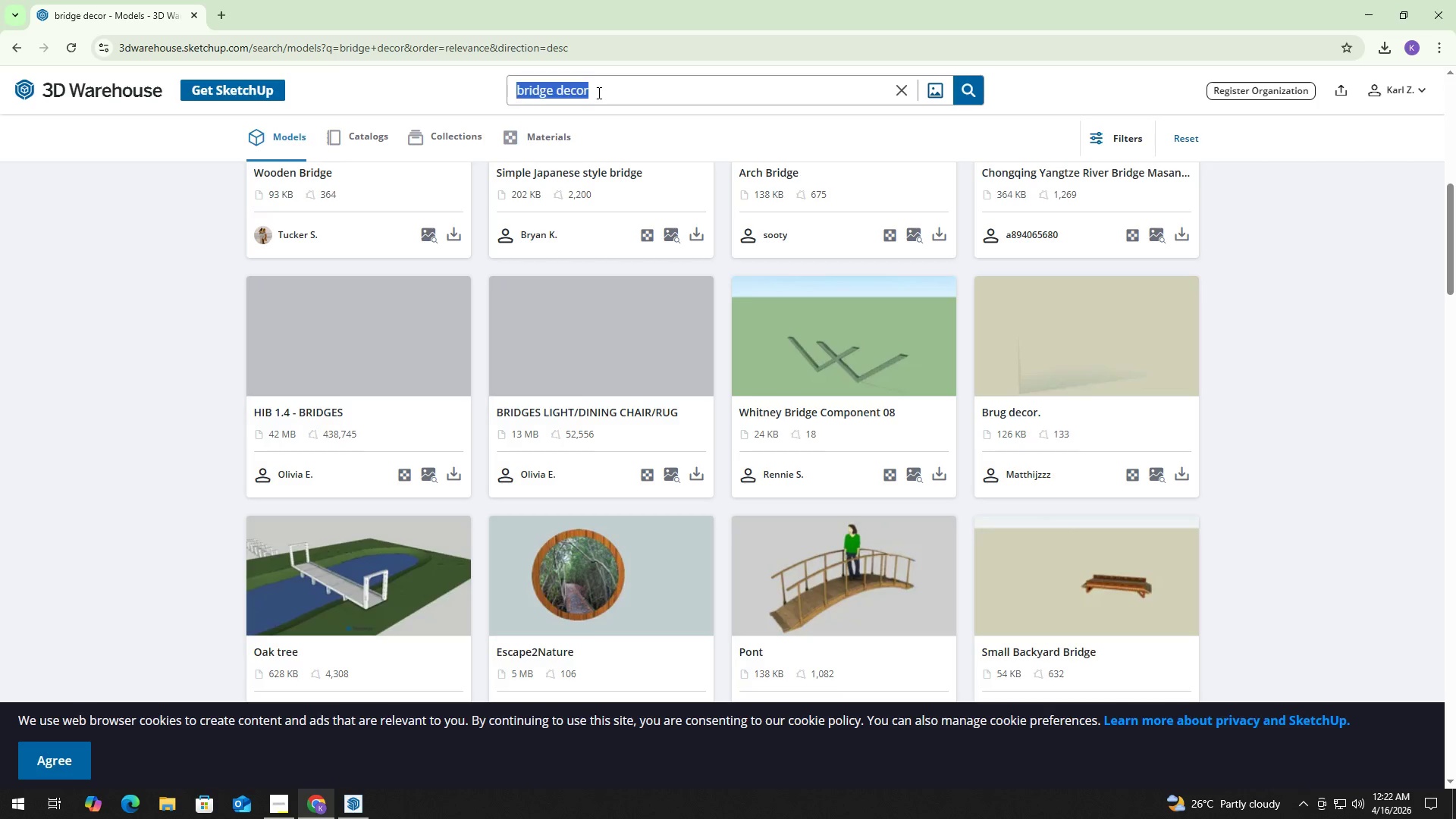 
key(Control+A)
 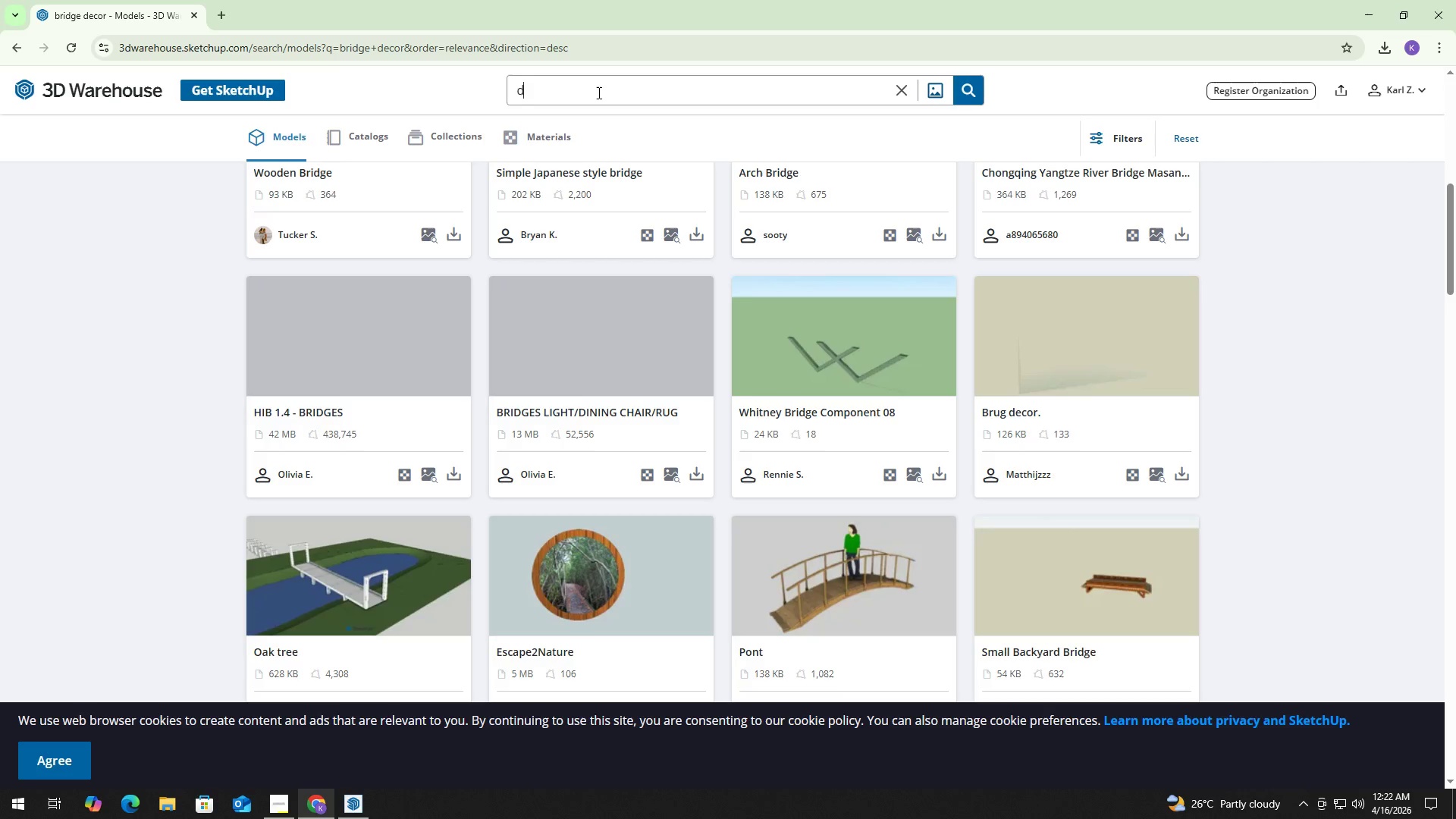 
type(deco)
 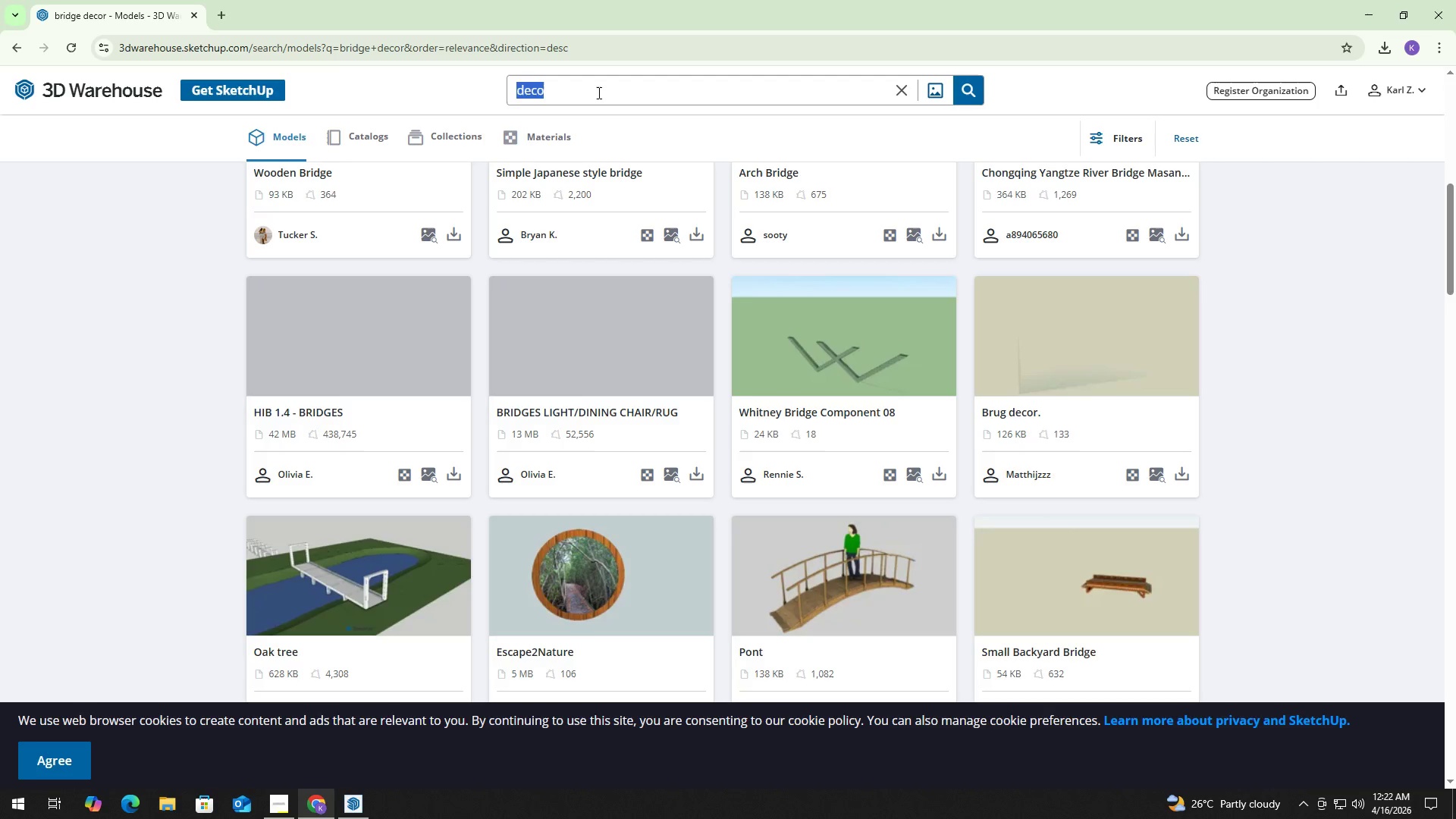 
key(Control+ControlLeft)
 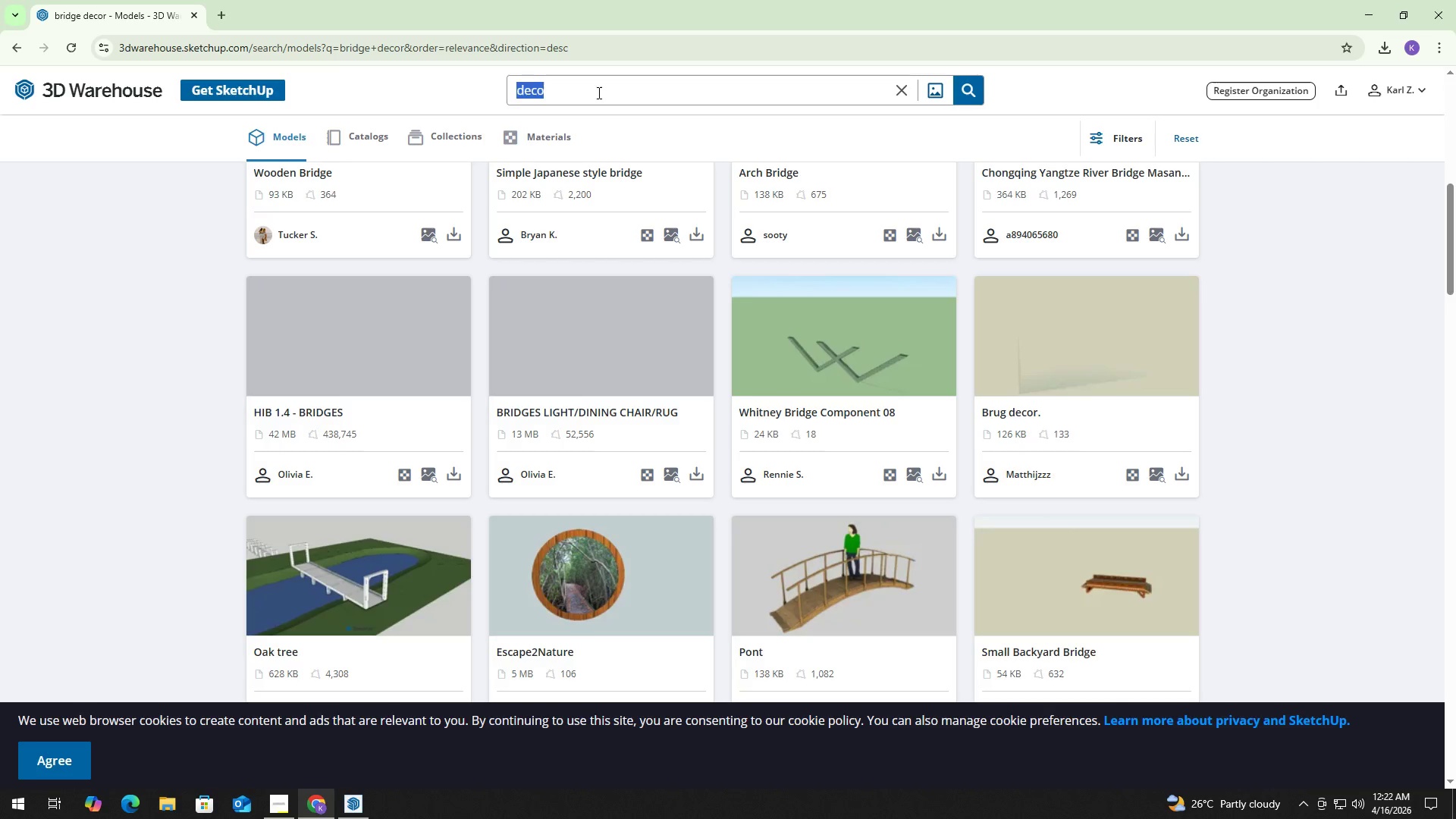 
key(Control+A)
 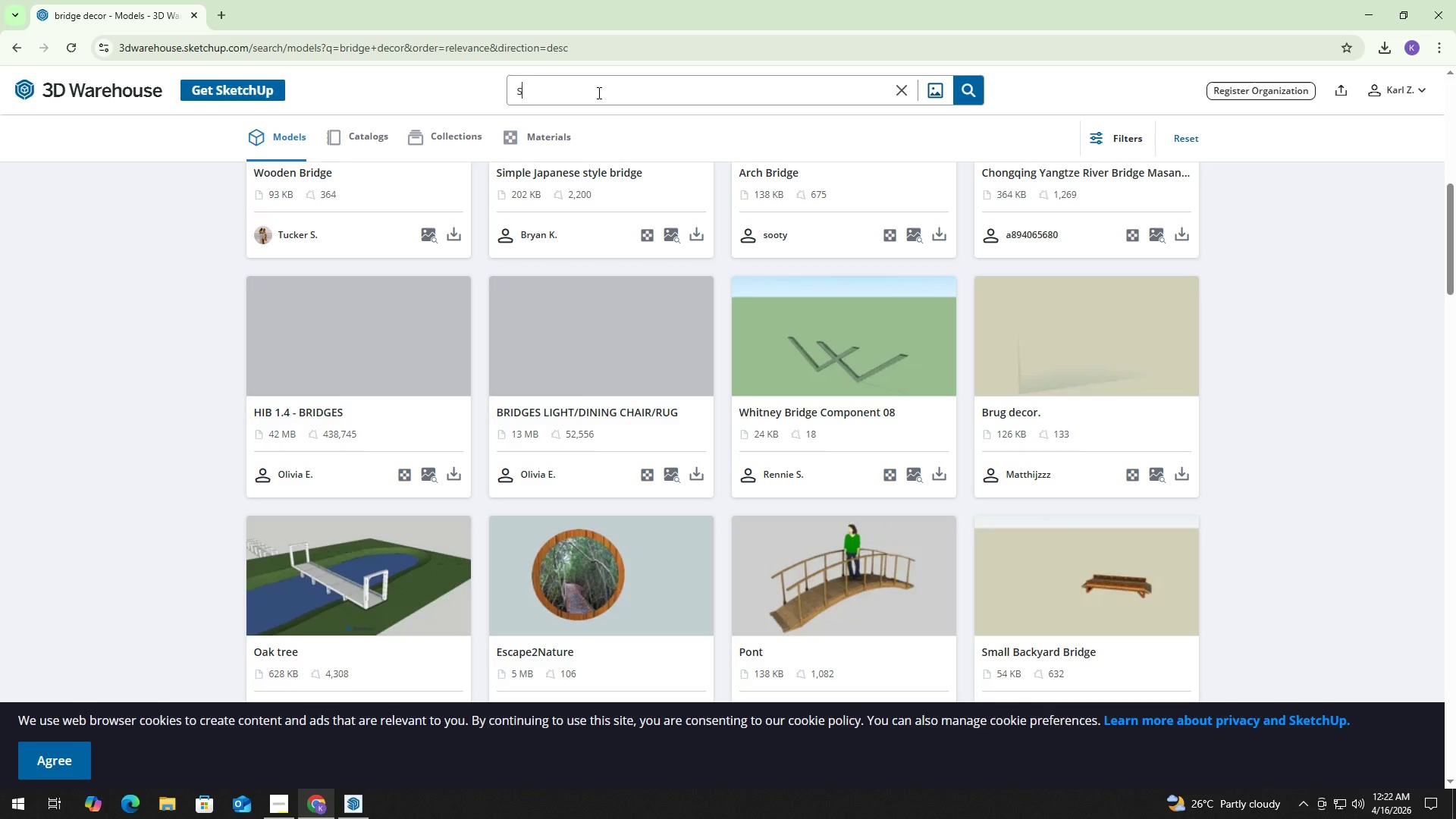 
type(shelf decor)
 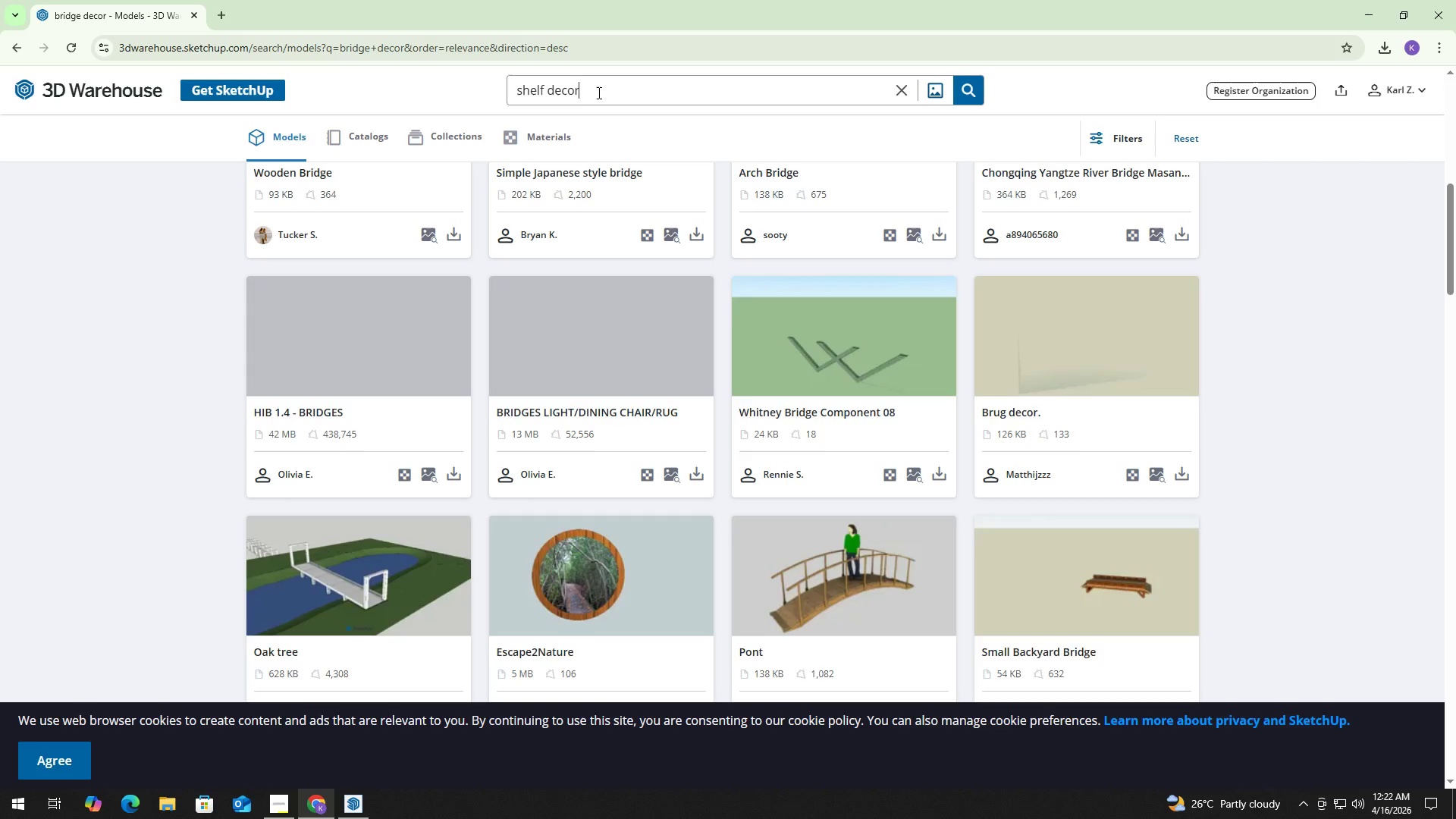 
key(Enter)
 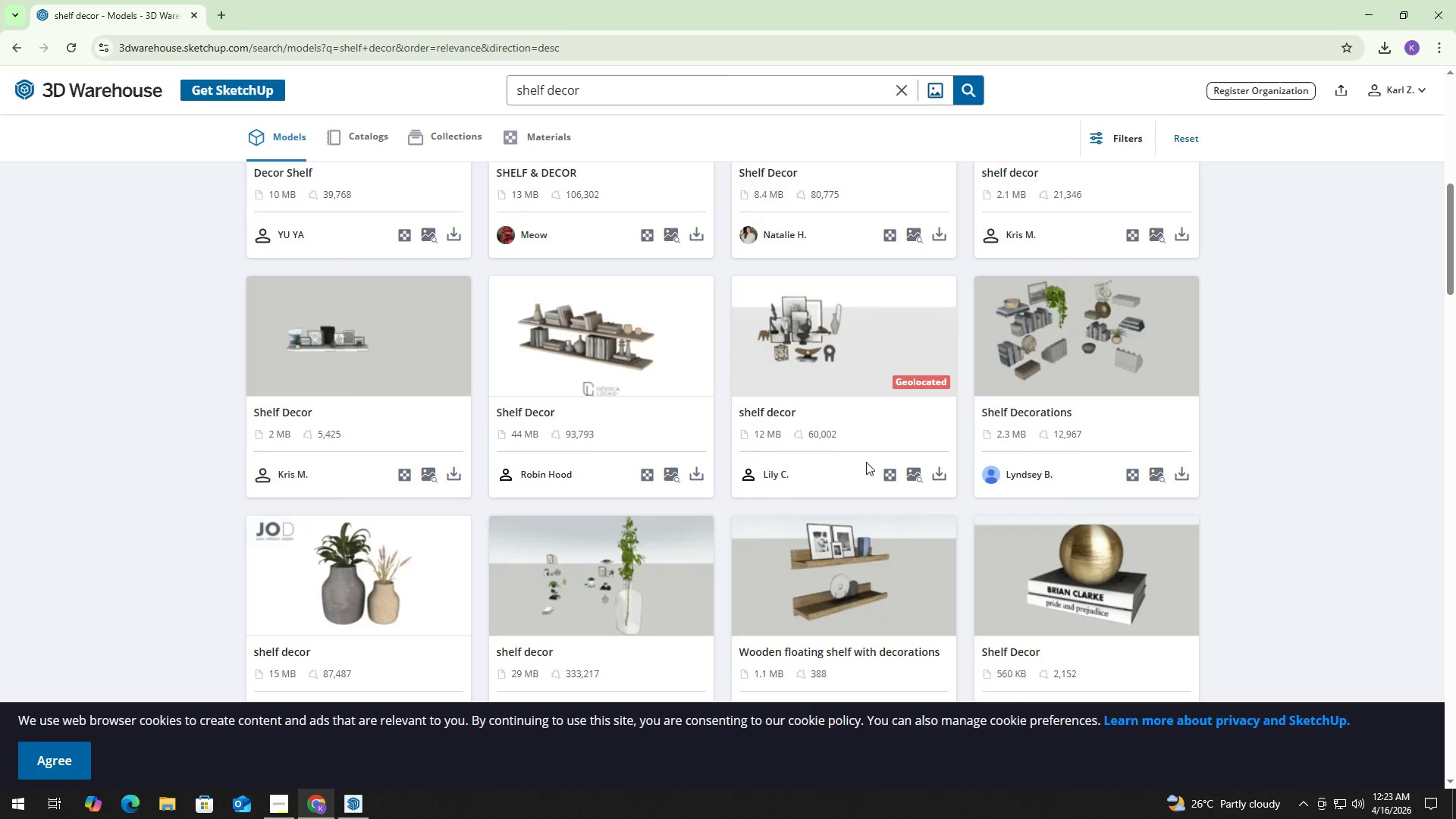 
wait(7.11)
 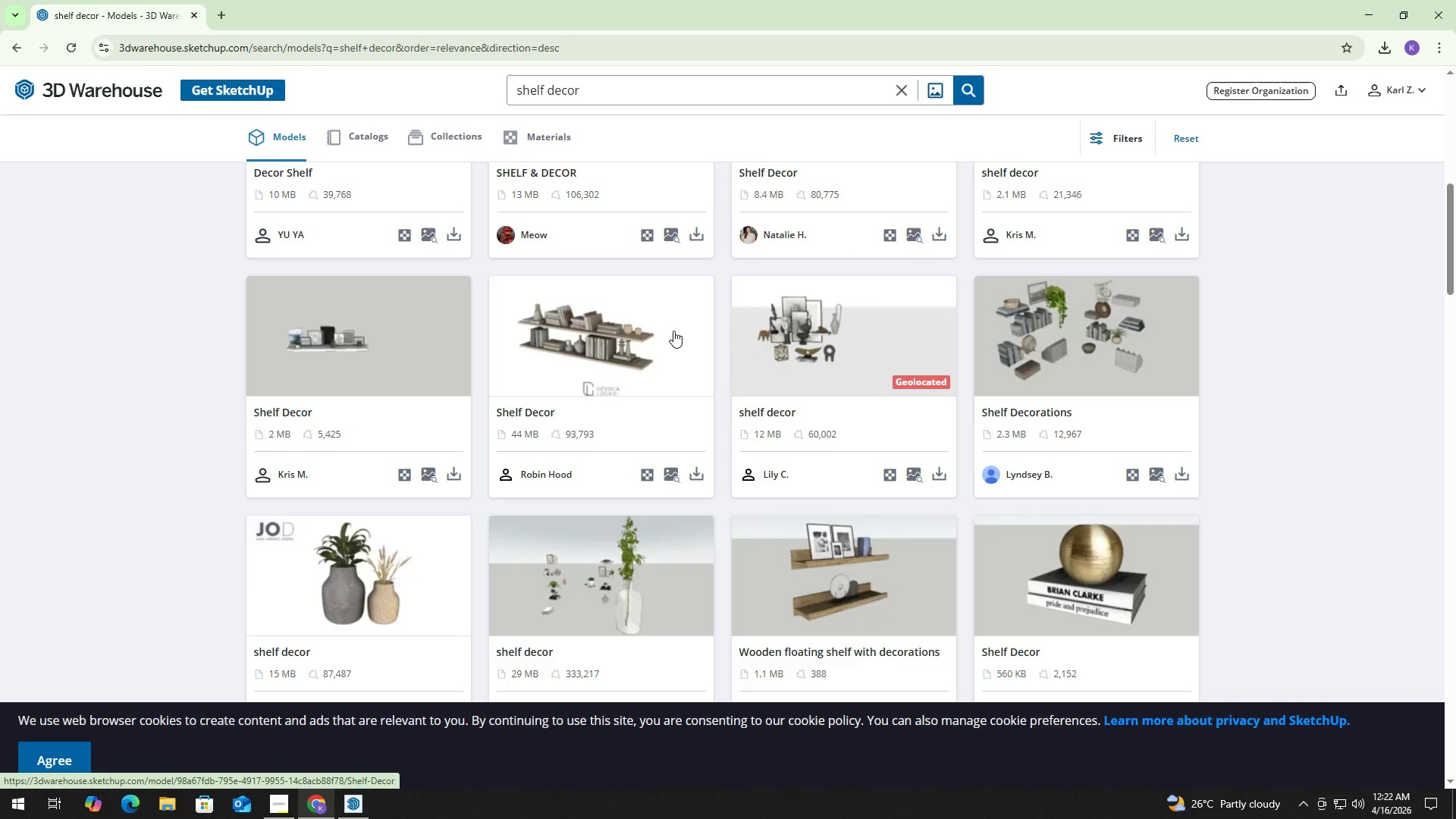 
scroll: coordinate [802, 441], scroll_direction: up, amount: 12.0
 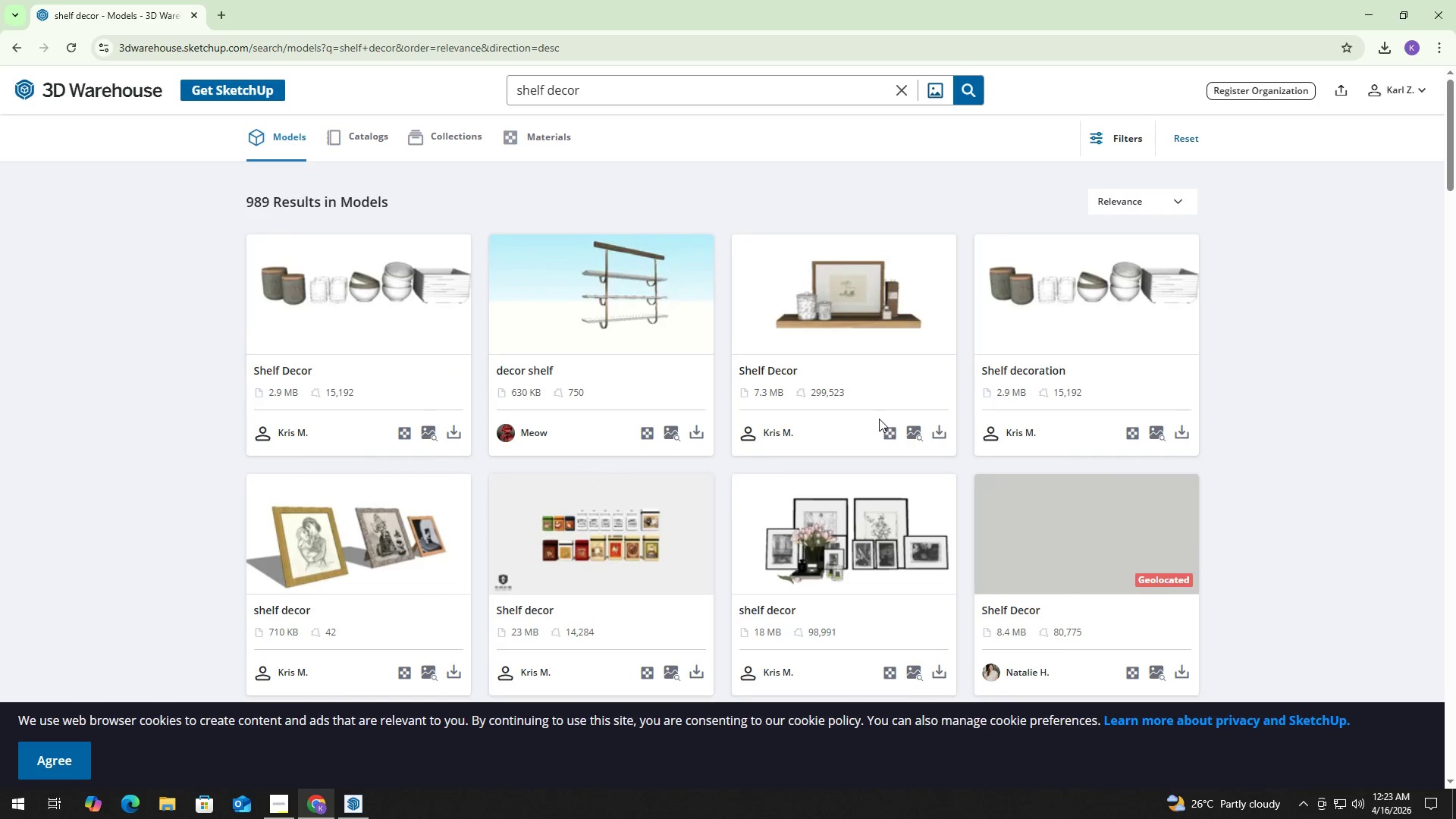 
scroll: coordinate [881, 407], scroll_direction: down, amount: 18.0
 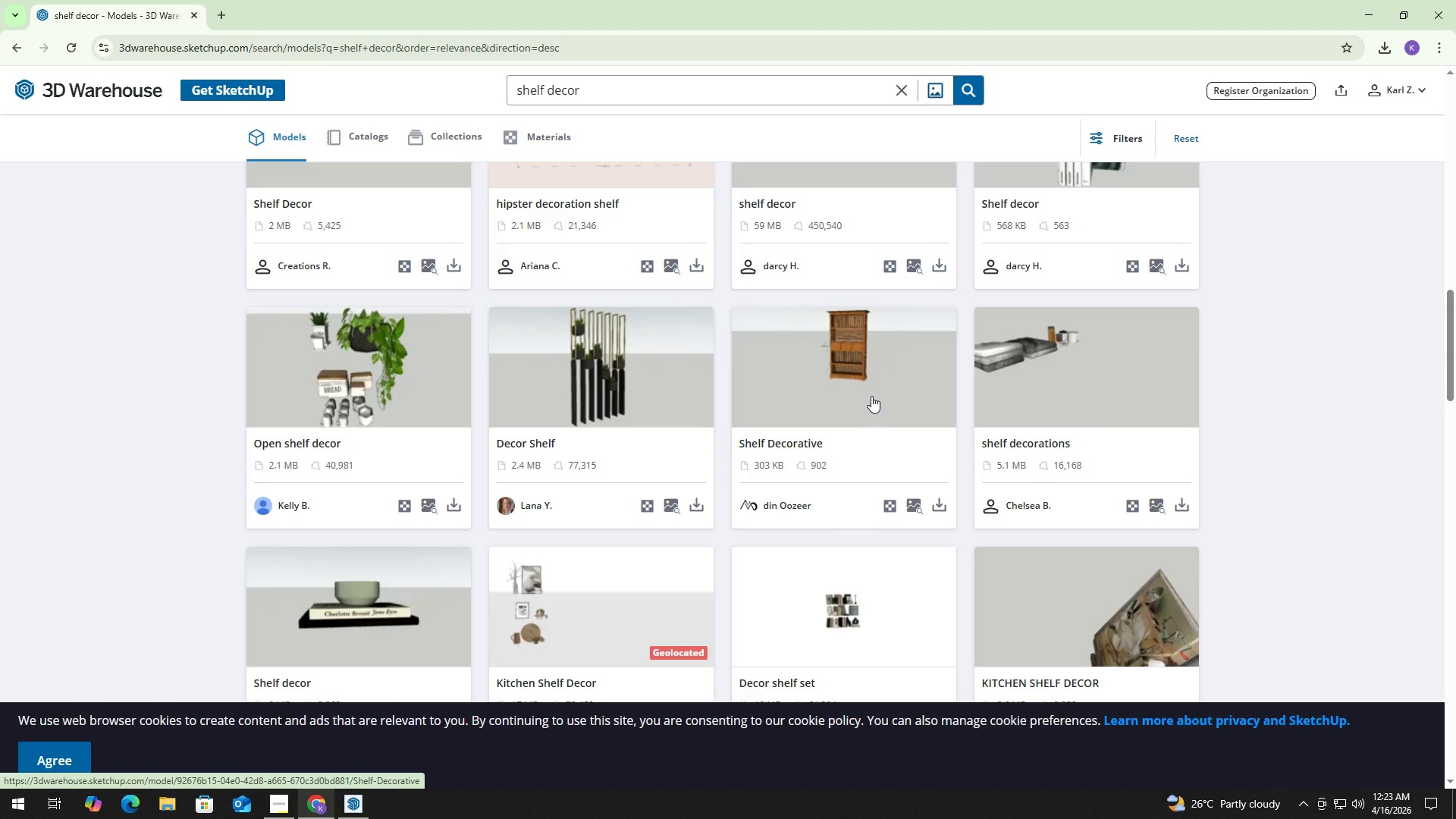 
scroll: coordinate [859, 391], scroll_direction: down, amount: 13.0
 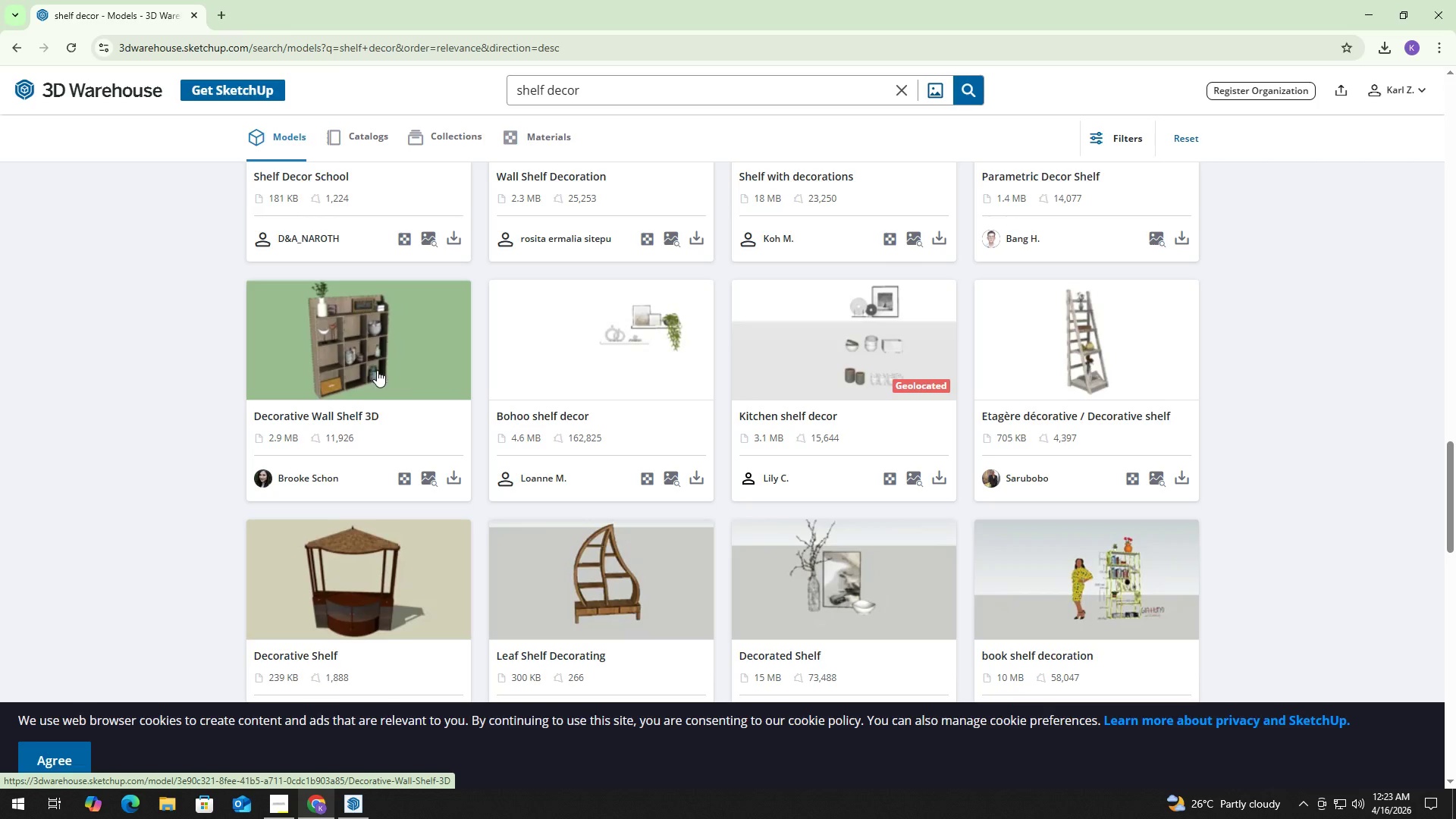 
wait(5.32)
 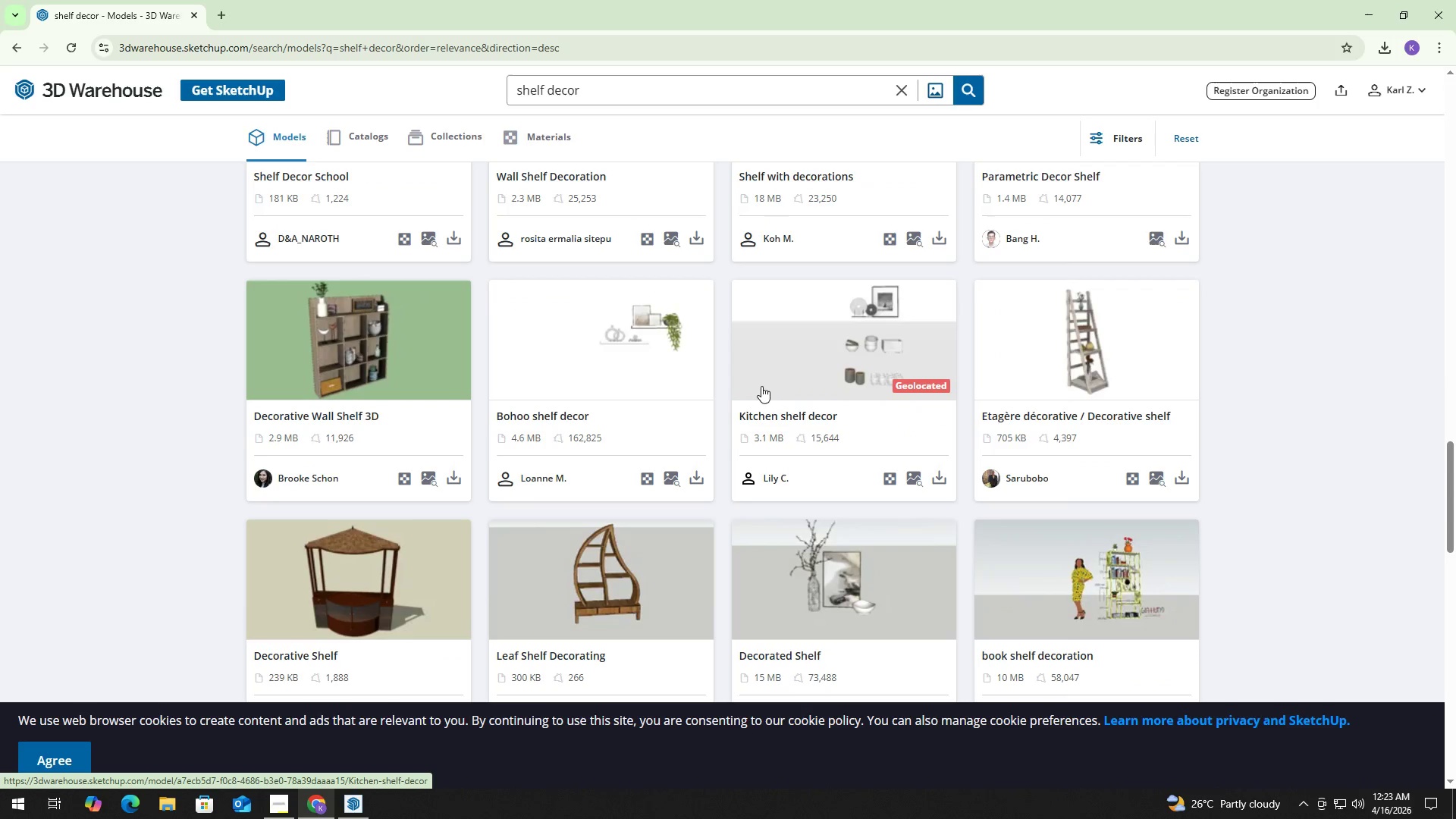 
left_click([618, 589])
 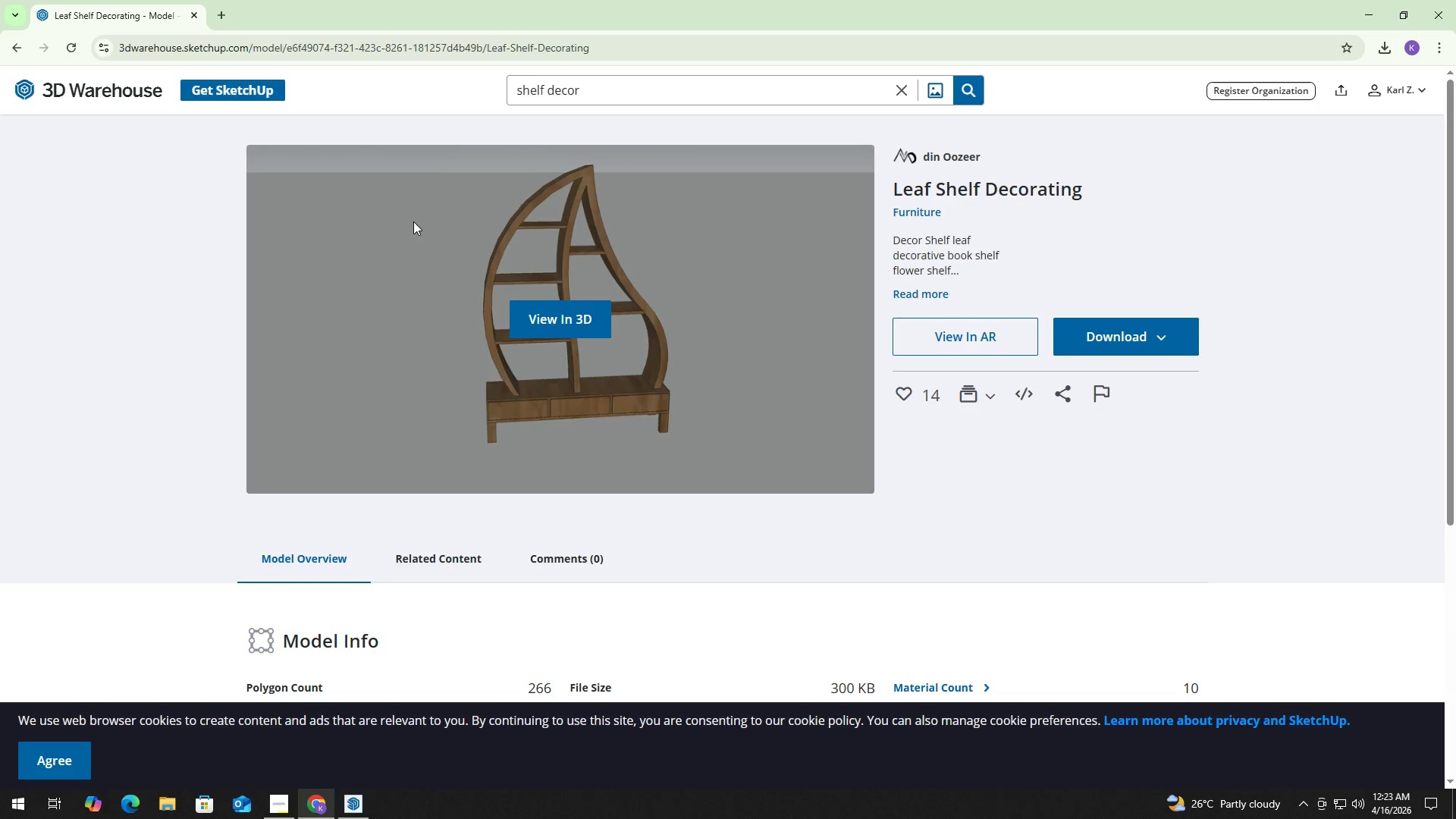 
left_click([18, 48])
 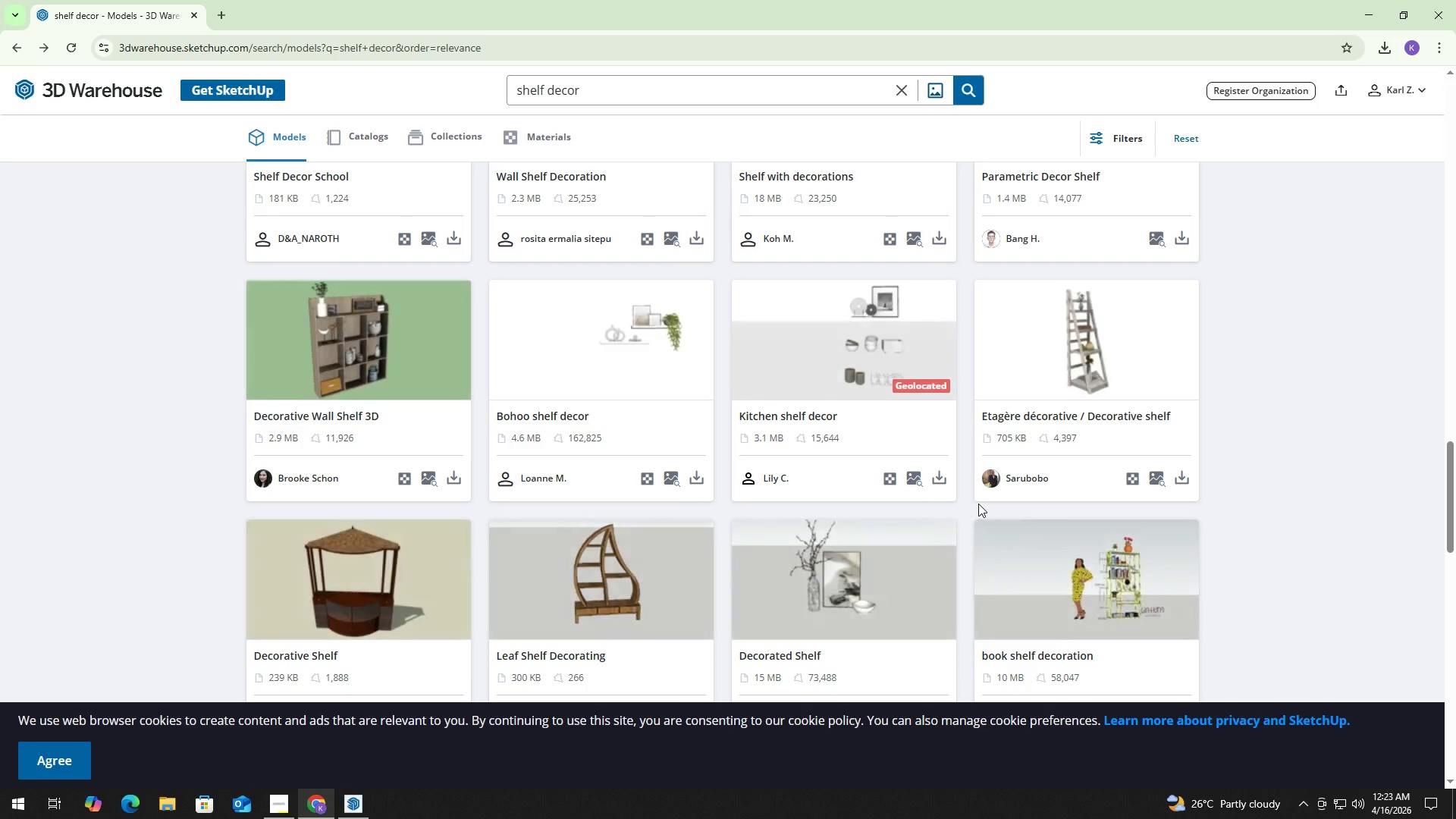 
scroll: coordinate [1125, 613], scroll_direction: down, amount: 16.0
 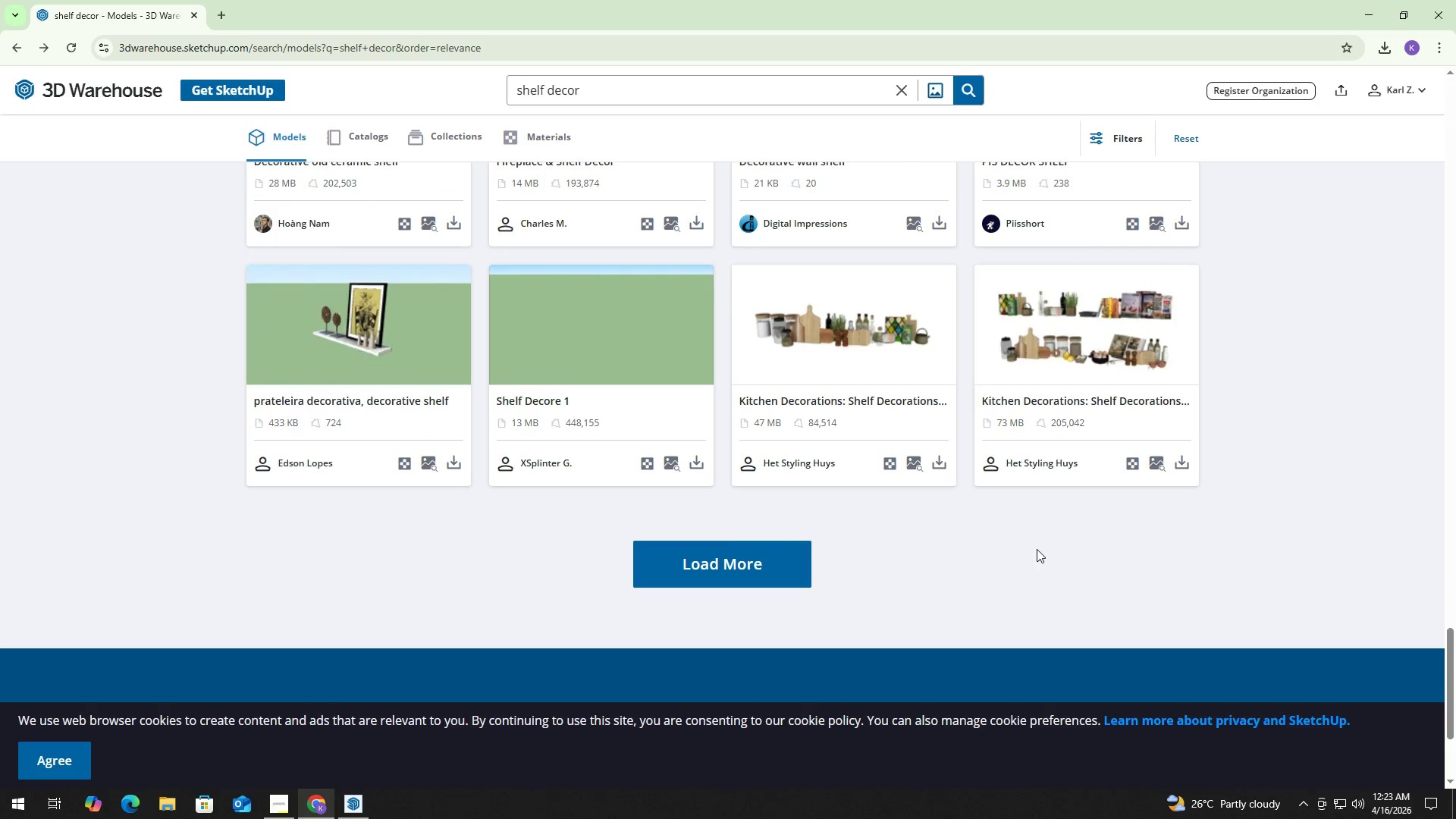 
scroll: coordinate [1056, 545], scroll_direction: up, amount: 1.0
 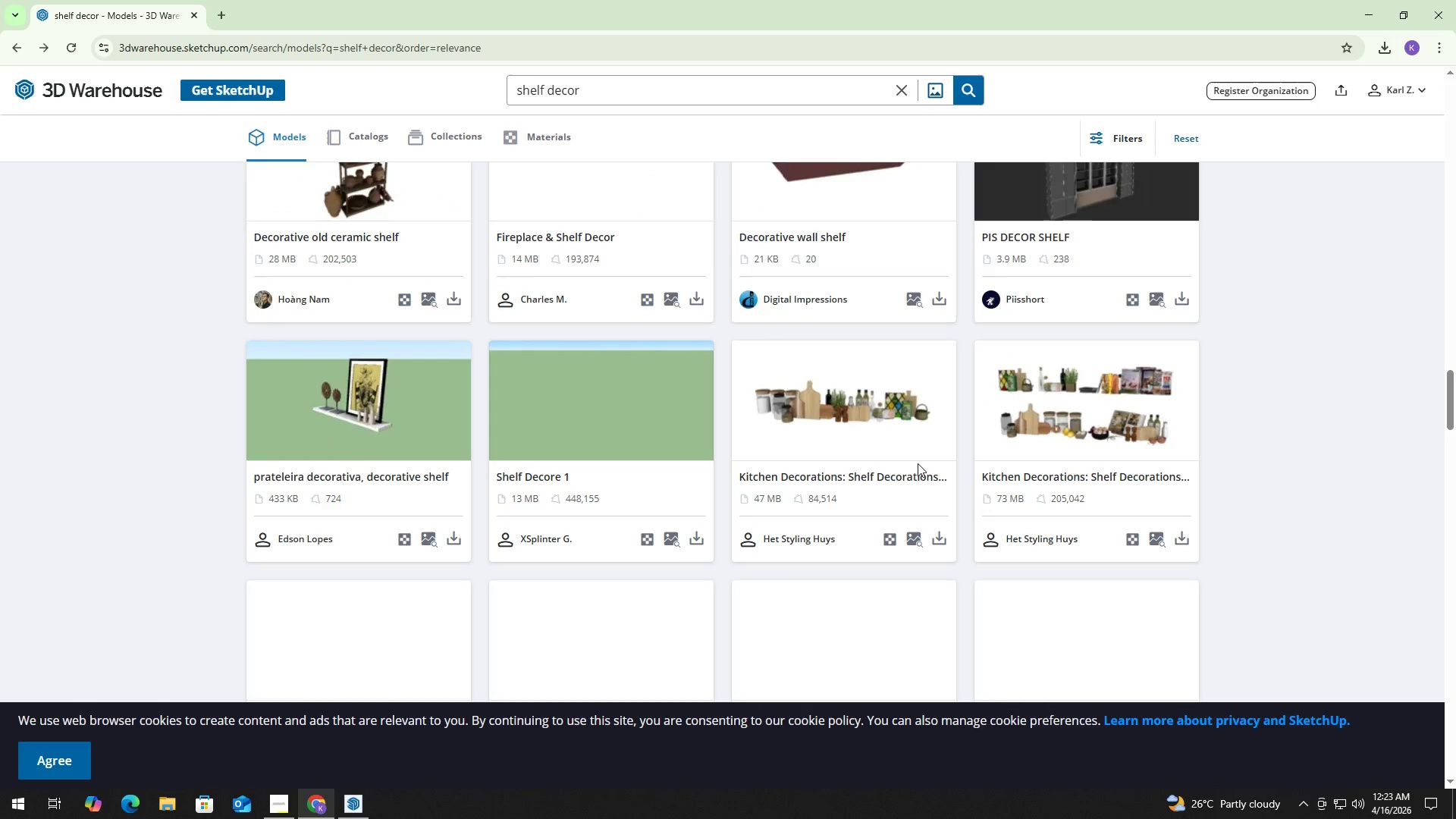 
scroll: coordinate [1078, 504], scroll_direction: down, amount: 15.0
 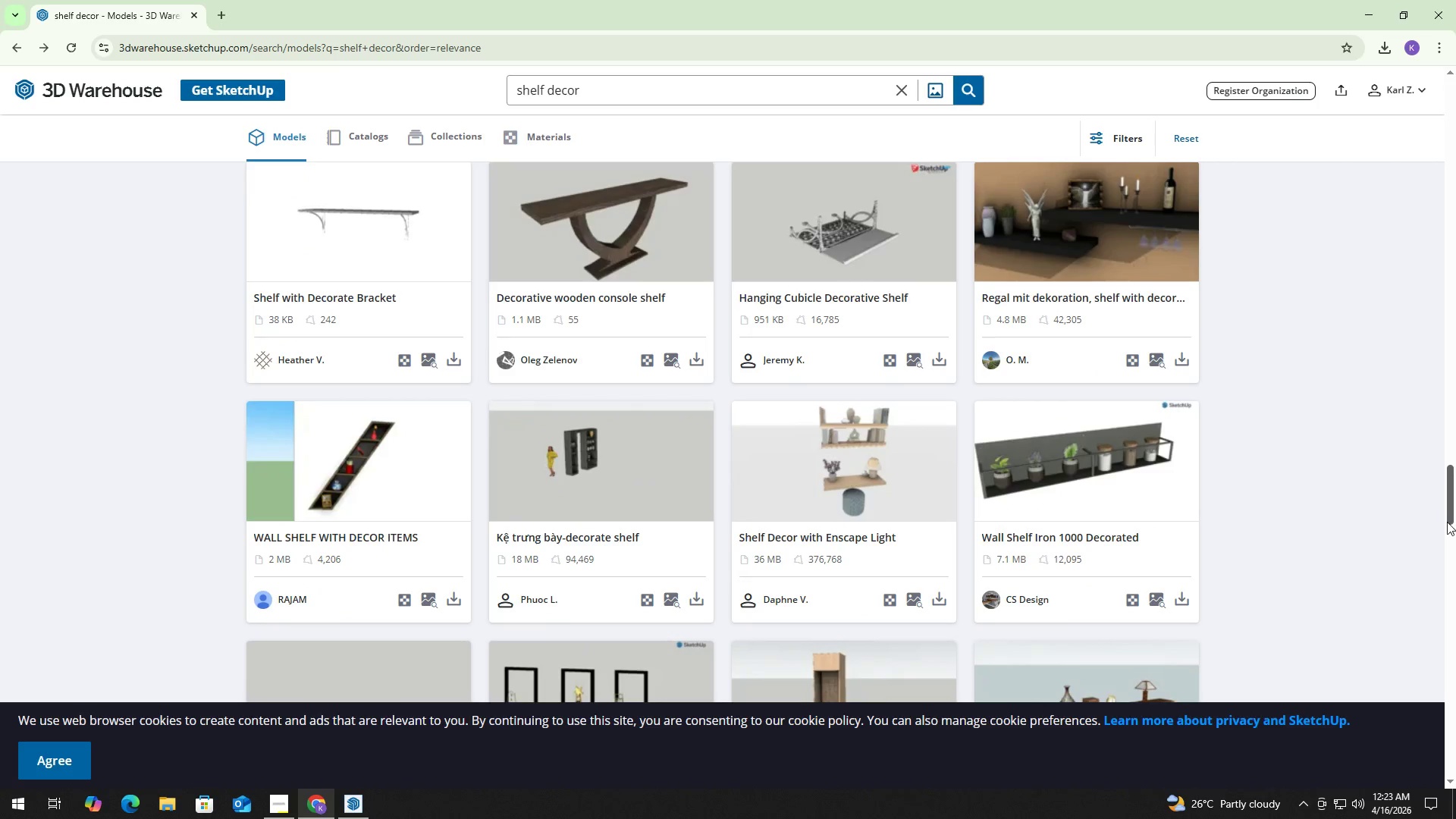 
left_click_drag(start_coordinate=[1445, 502], to_coordinate=[1404, 193])
 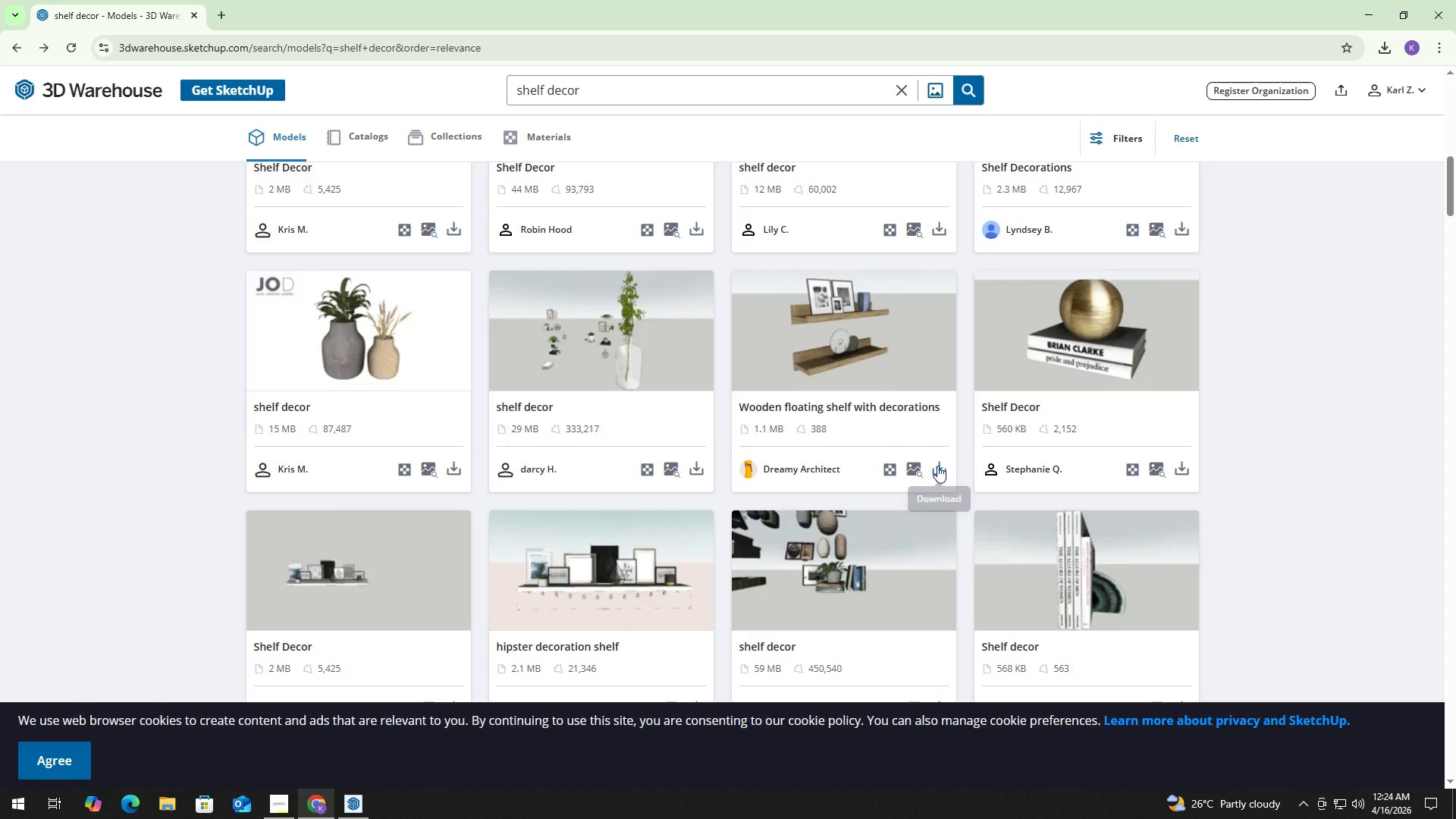 
left_click([938, 466])
 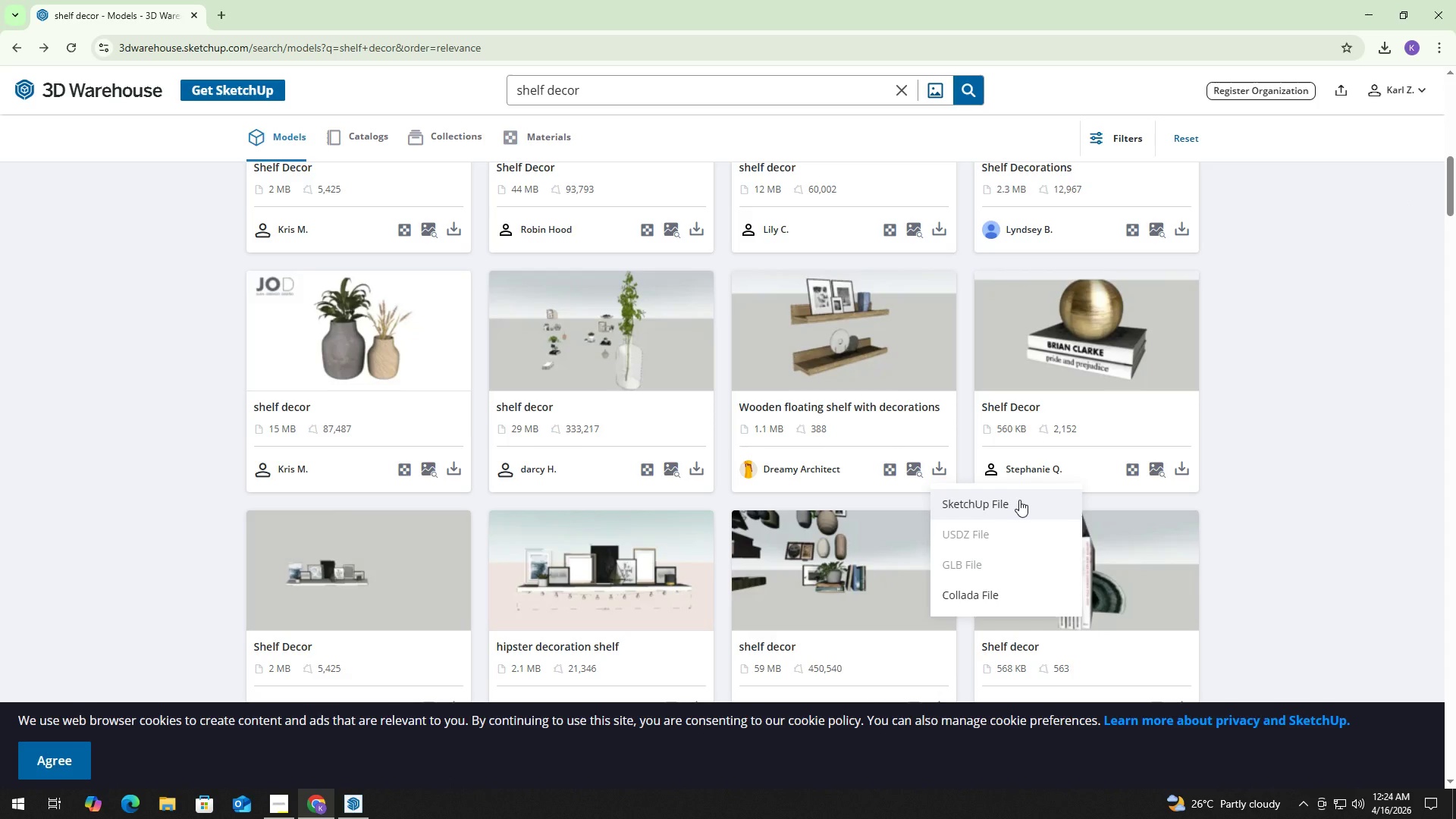 
left_click([1019, 500])
 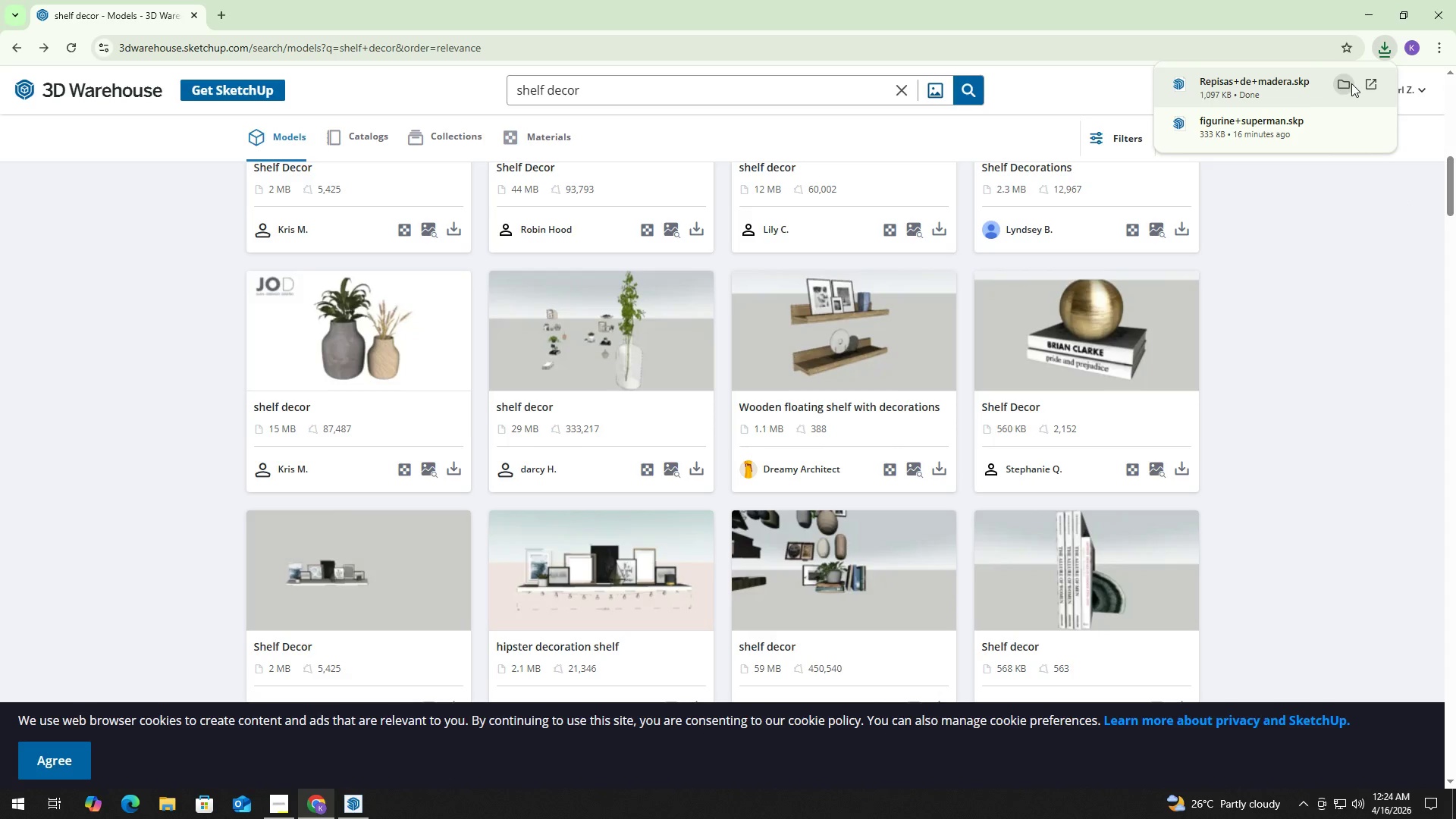 
key(Alt+AltLeft)
 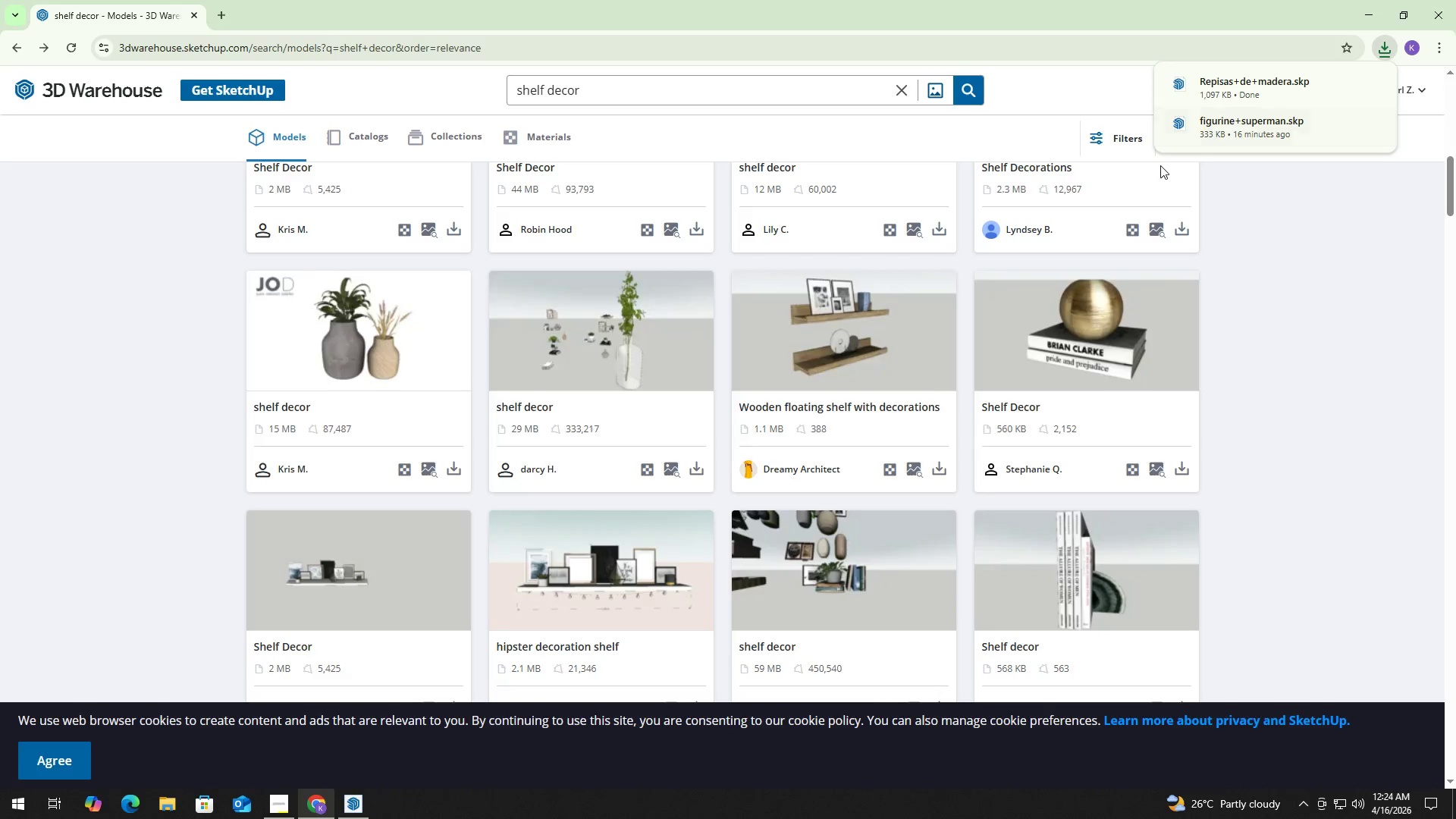 
key(Alt+Tab)
 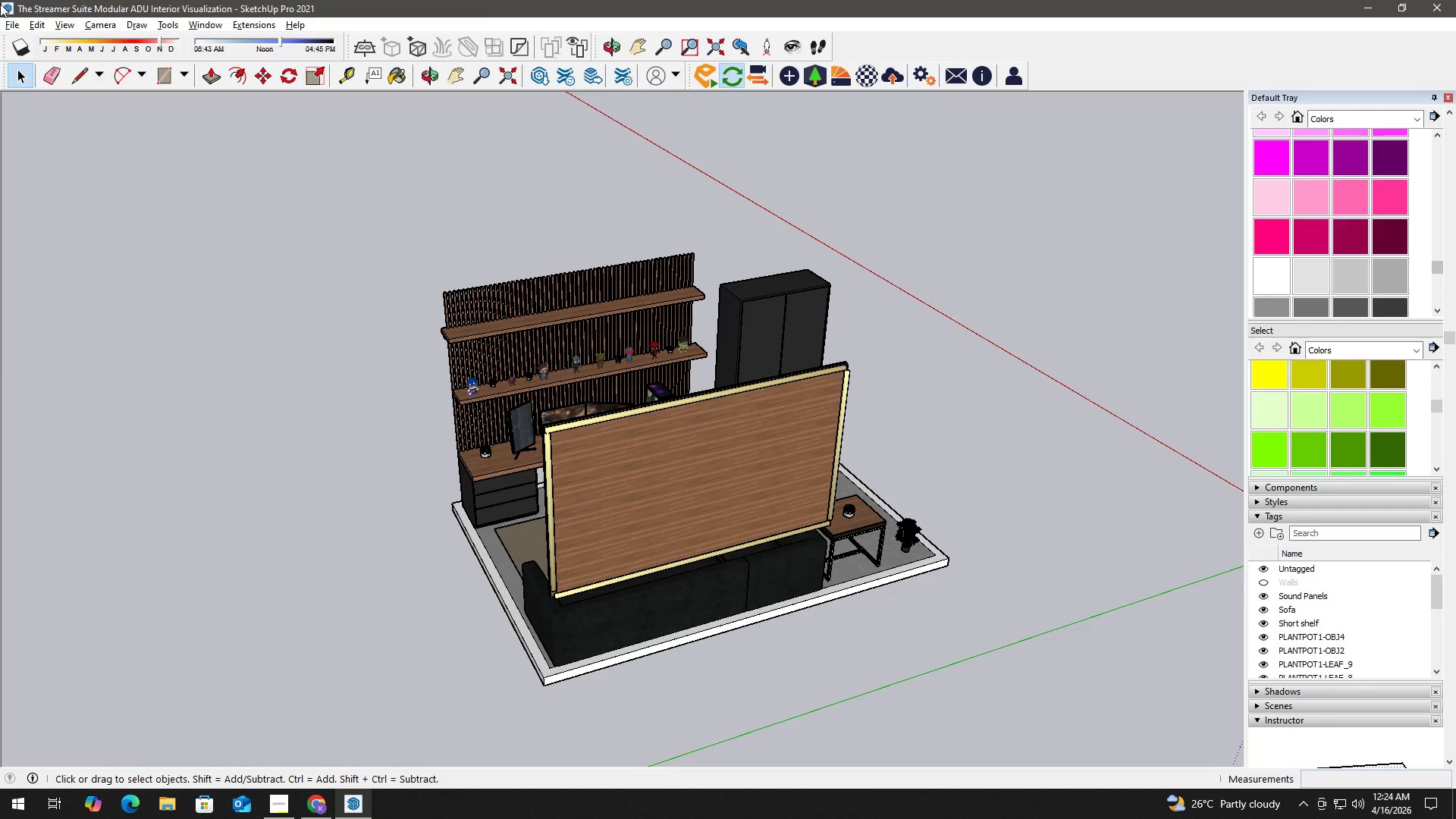 
left_click([7, 22])
 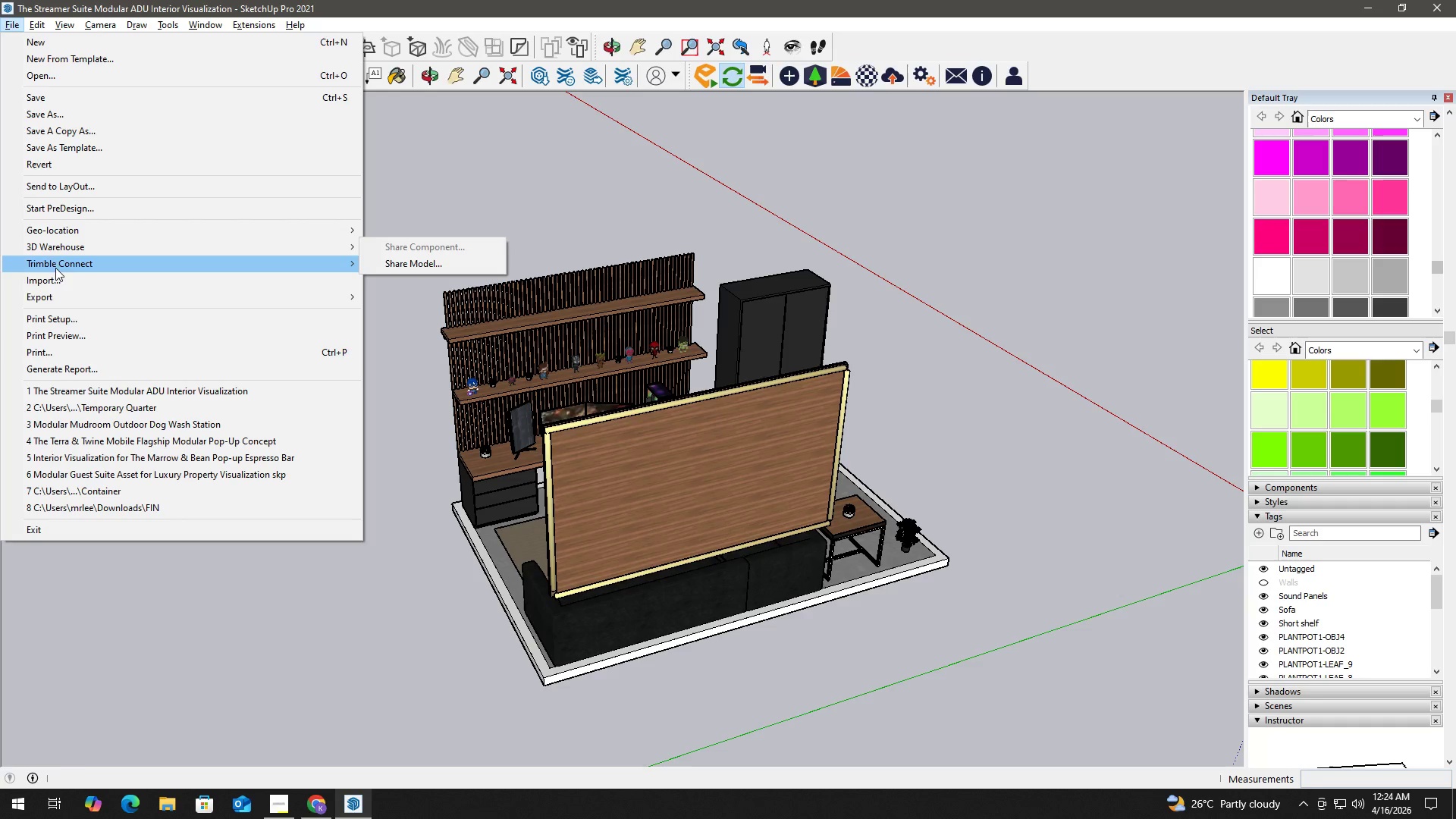 
left_click([59, 281])
 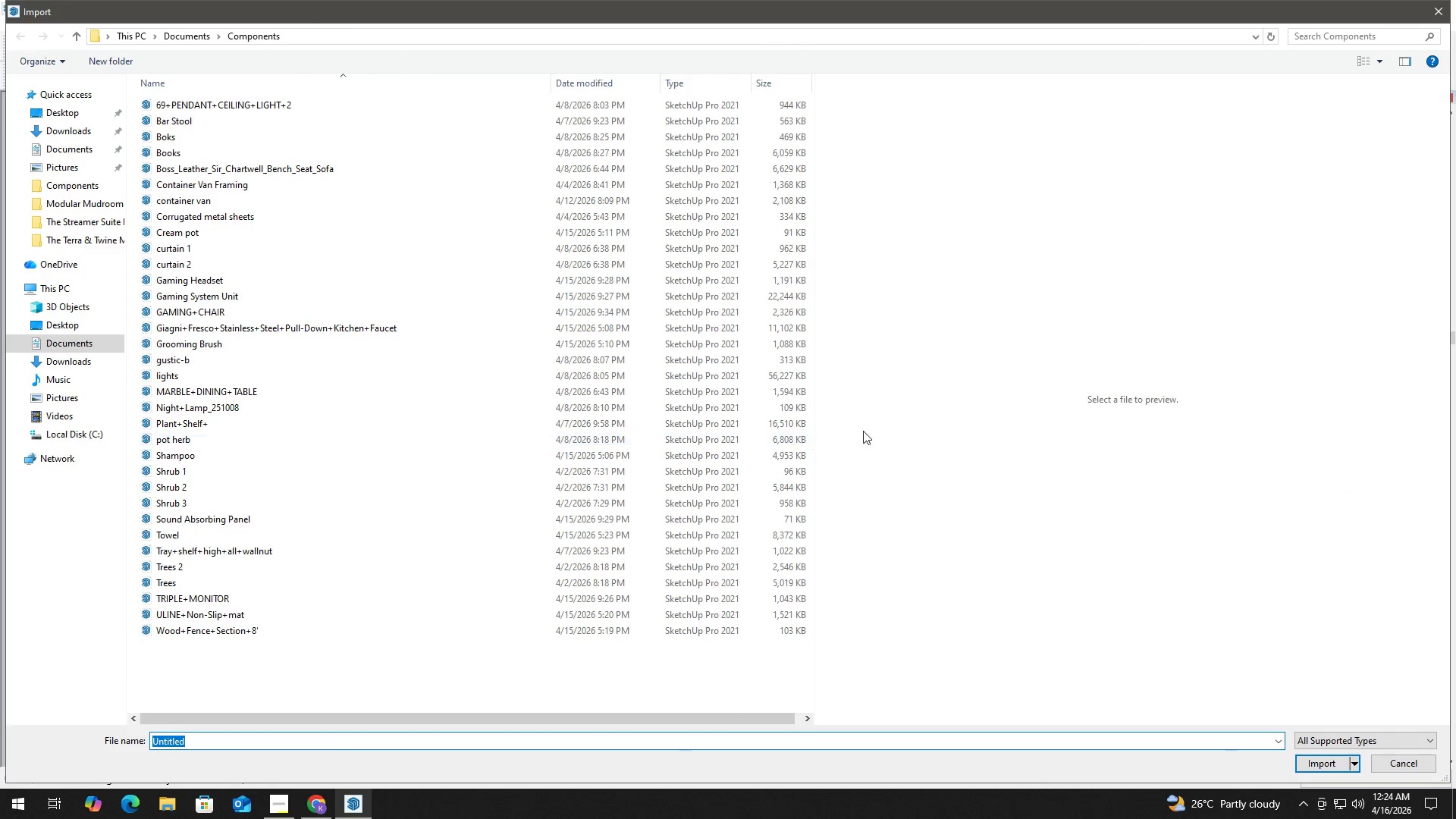 
key(R)
 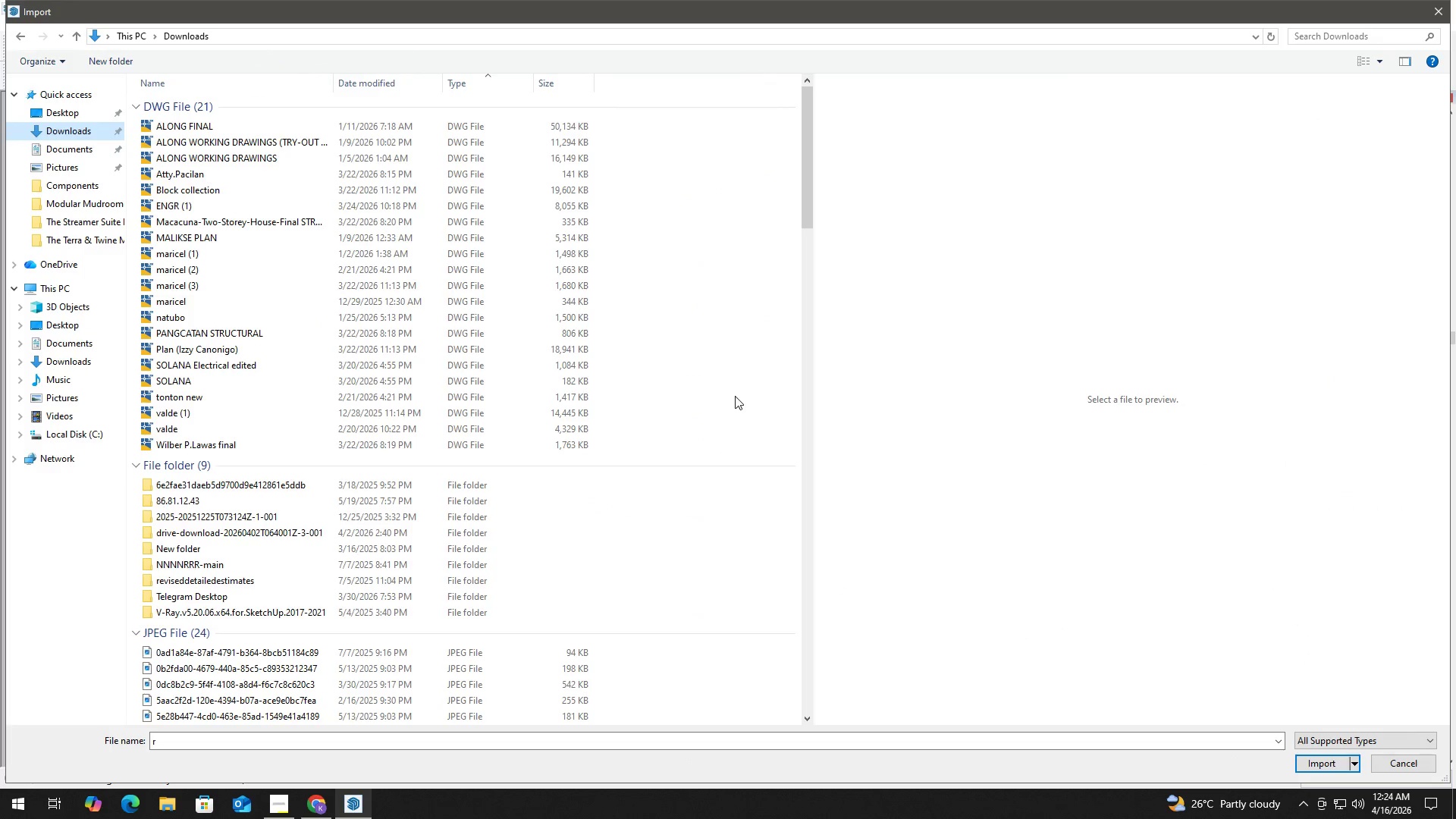 
left_click([800, 203])
 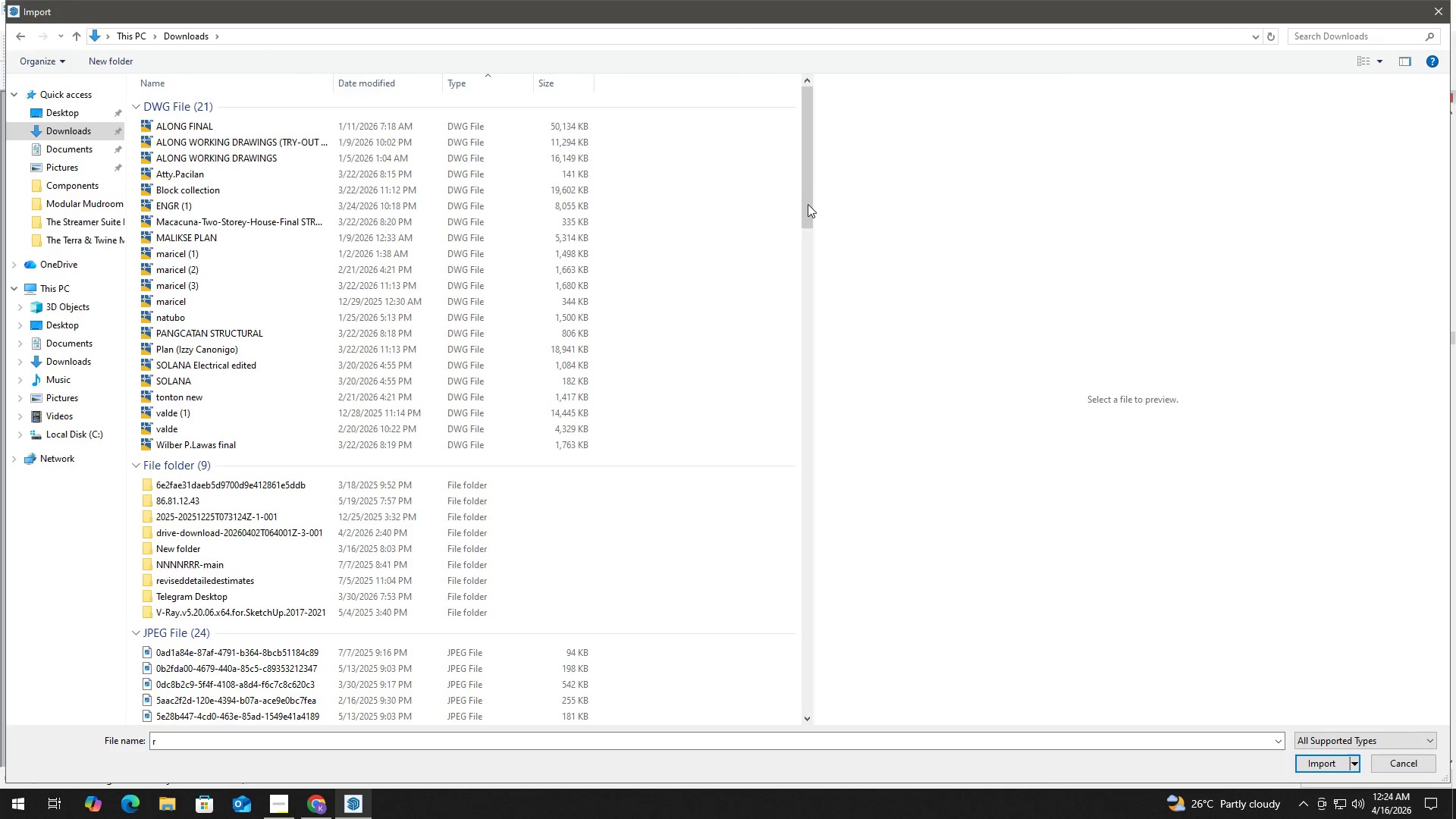 
left_click_drag(start_coordinate=[811, 202], to_coordinate=[824, 638])
 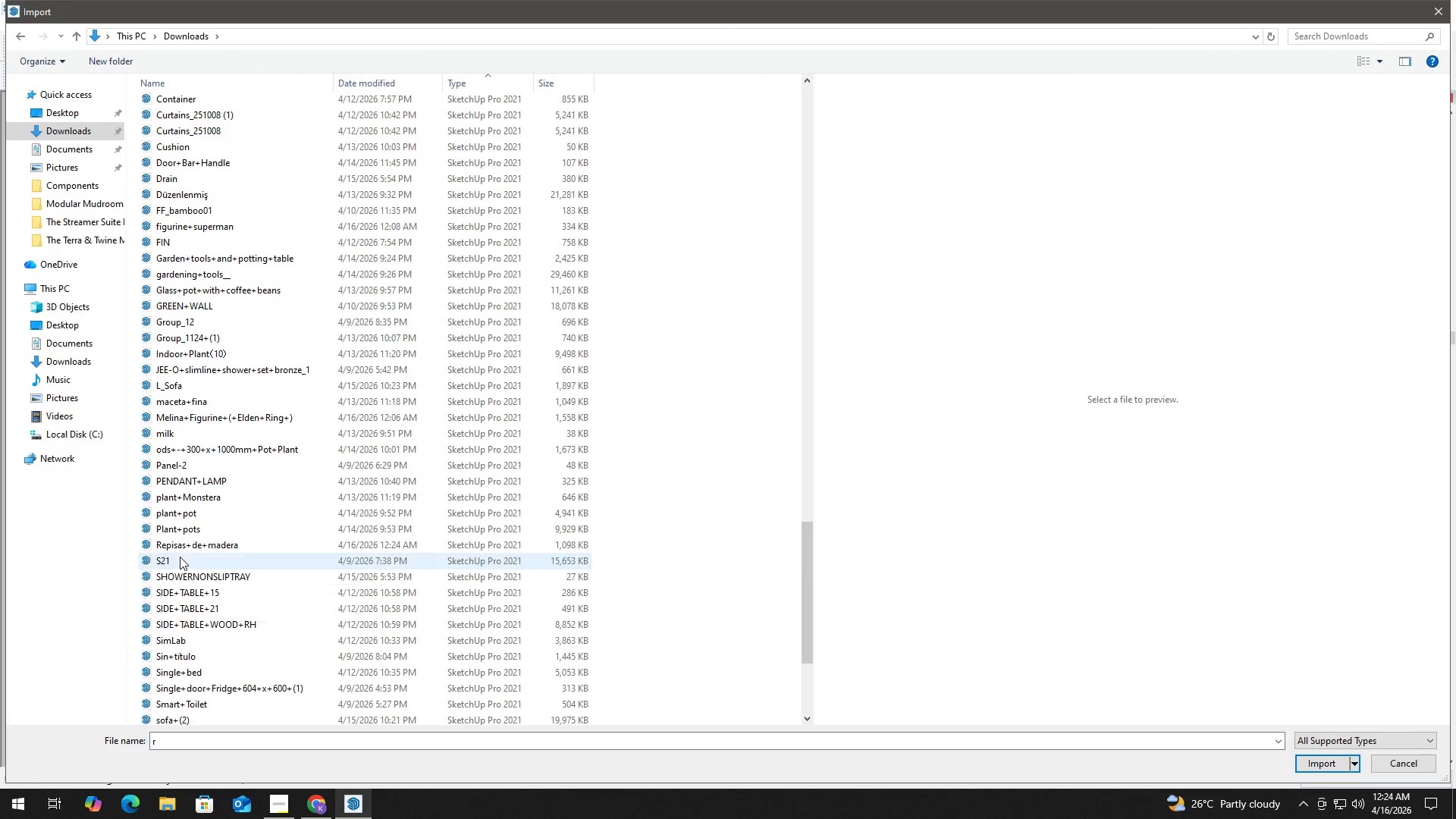 
left_click([196, 546])
 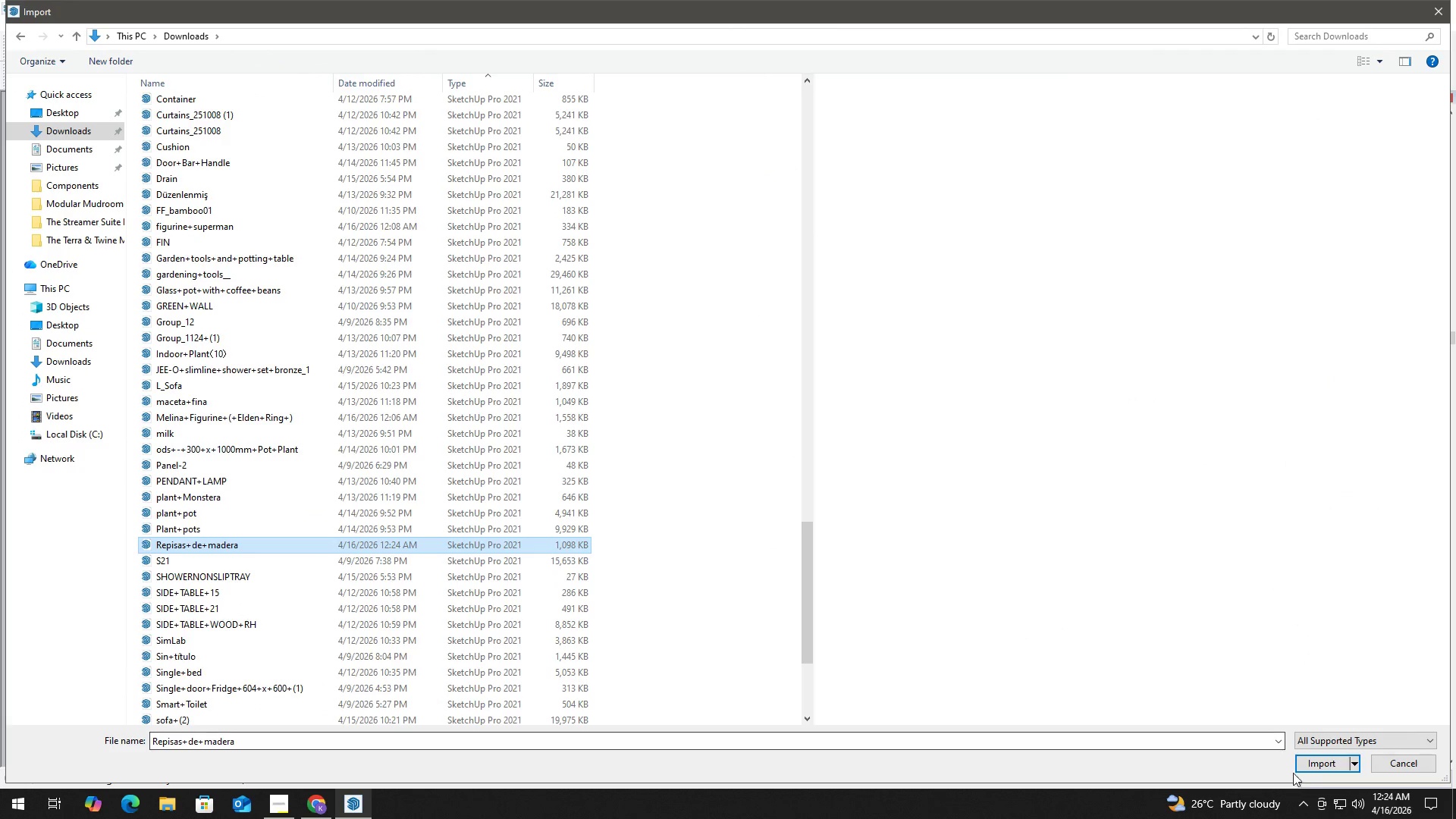 
left_click([1318, 761])
 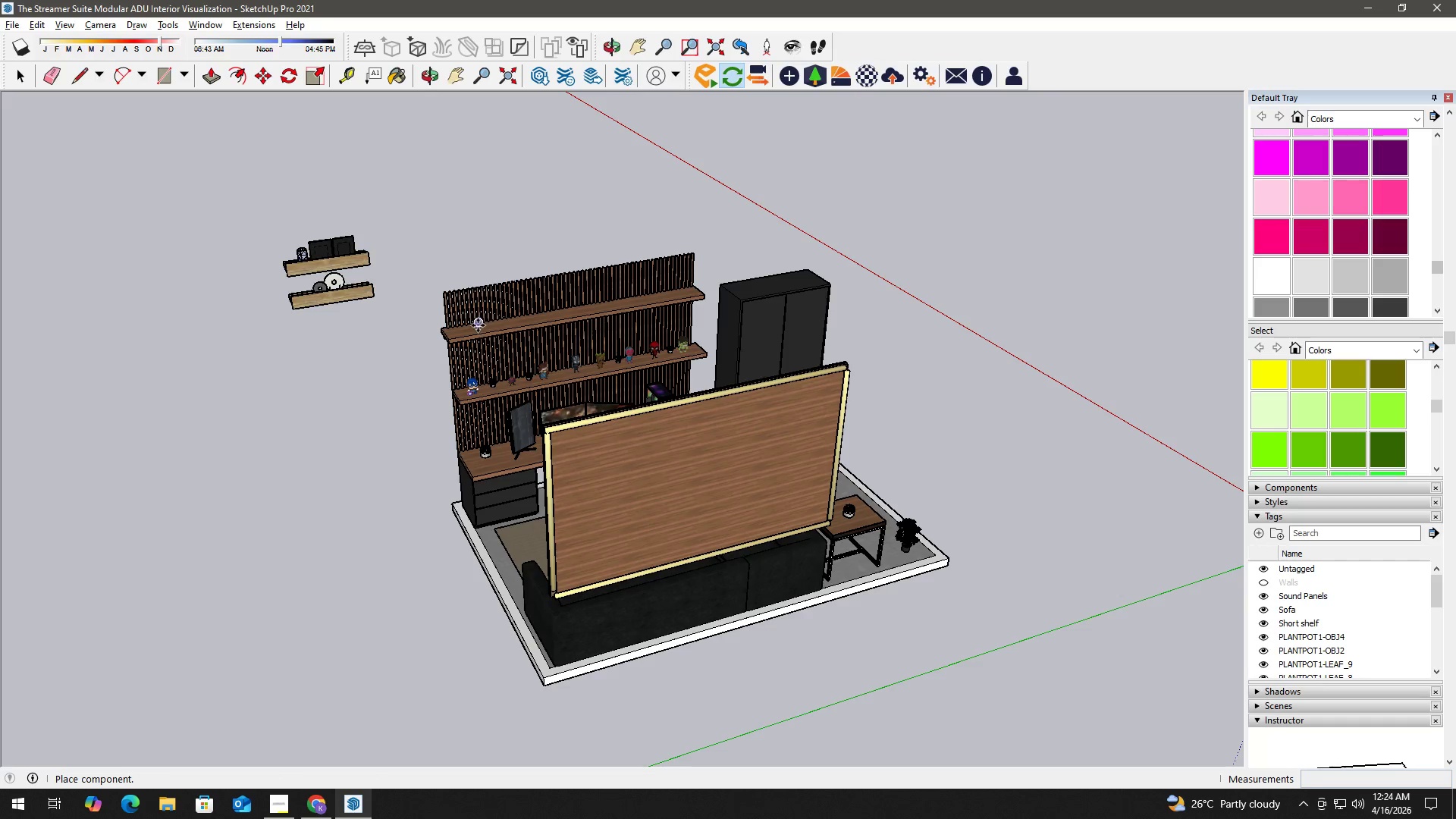 
left_click([391, 389])
 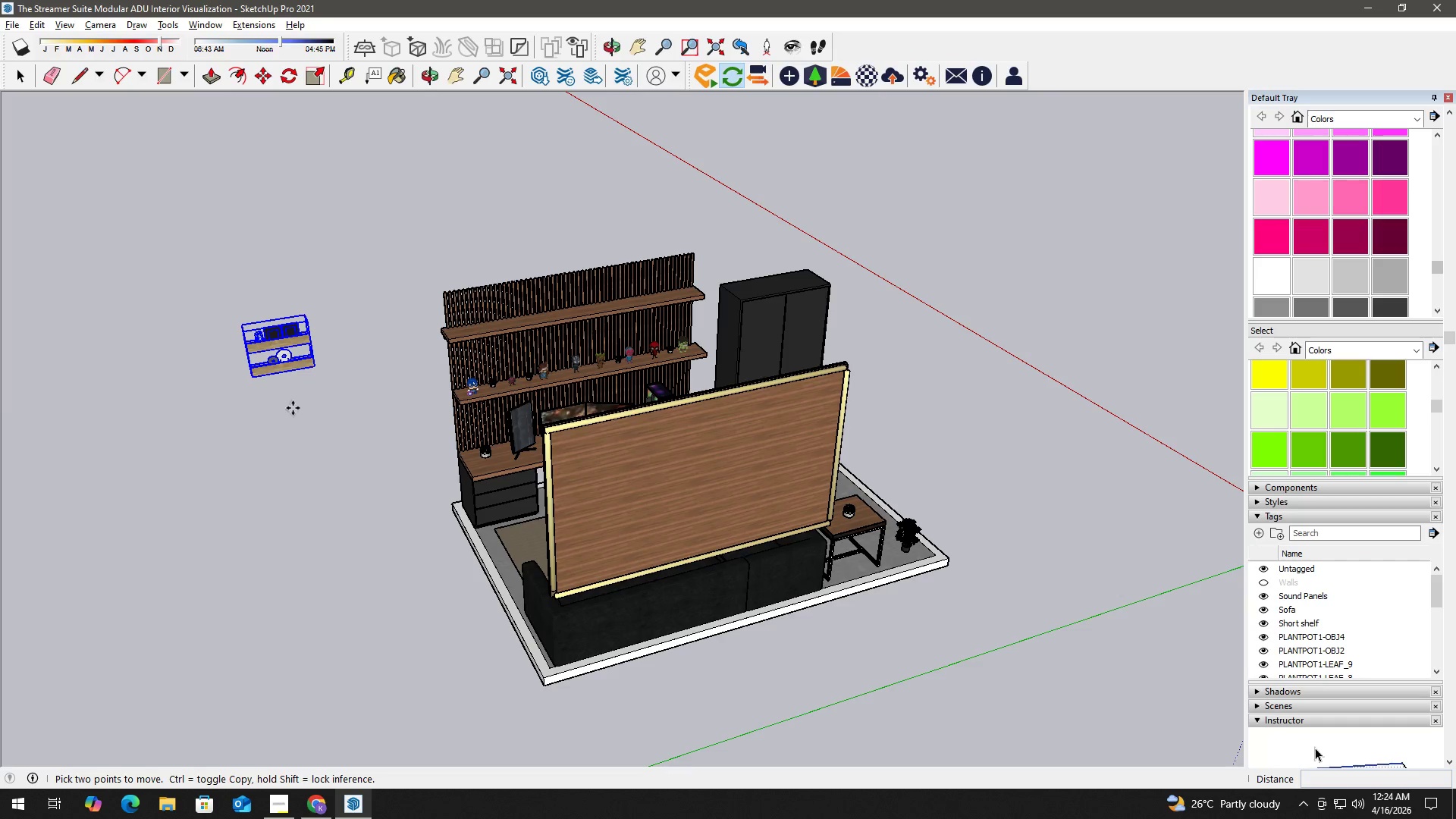 
scroll: coordinate [281, 399], scroll_direction: up, amount: 6.0
 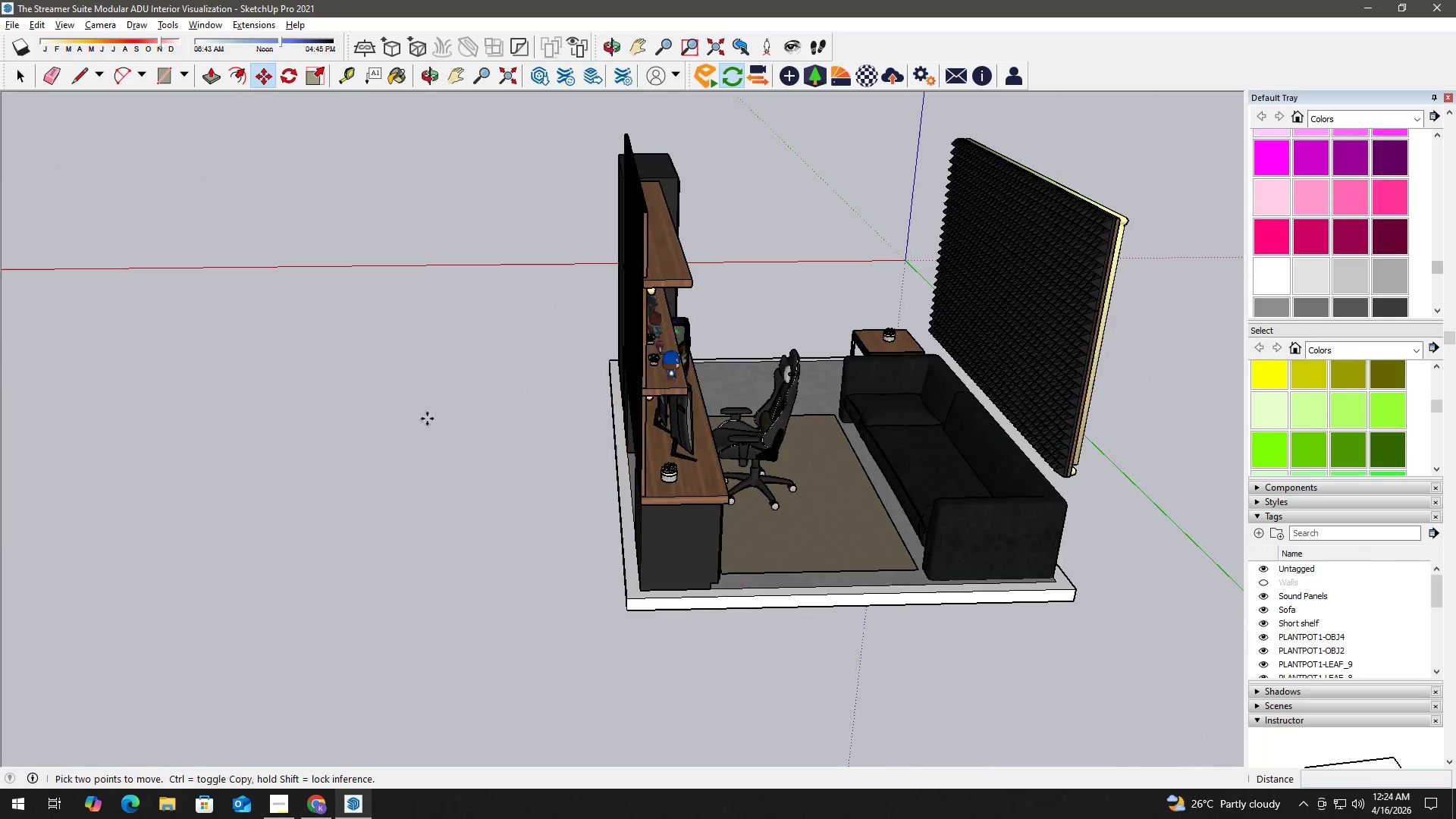 
key(H)
 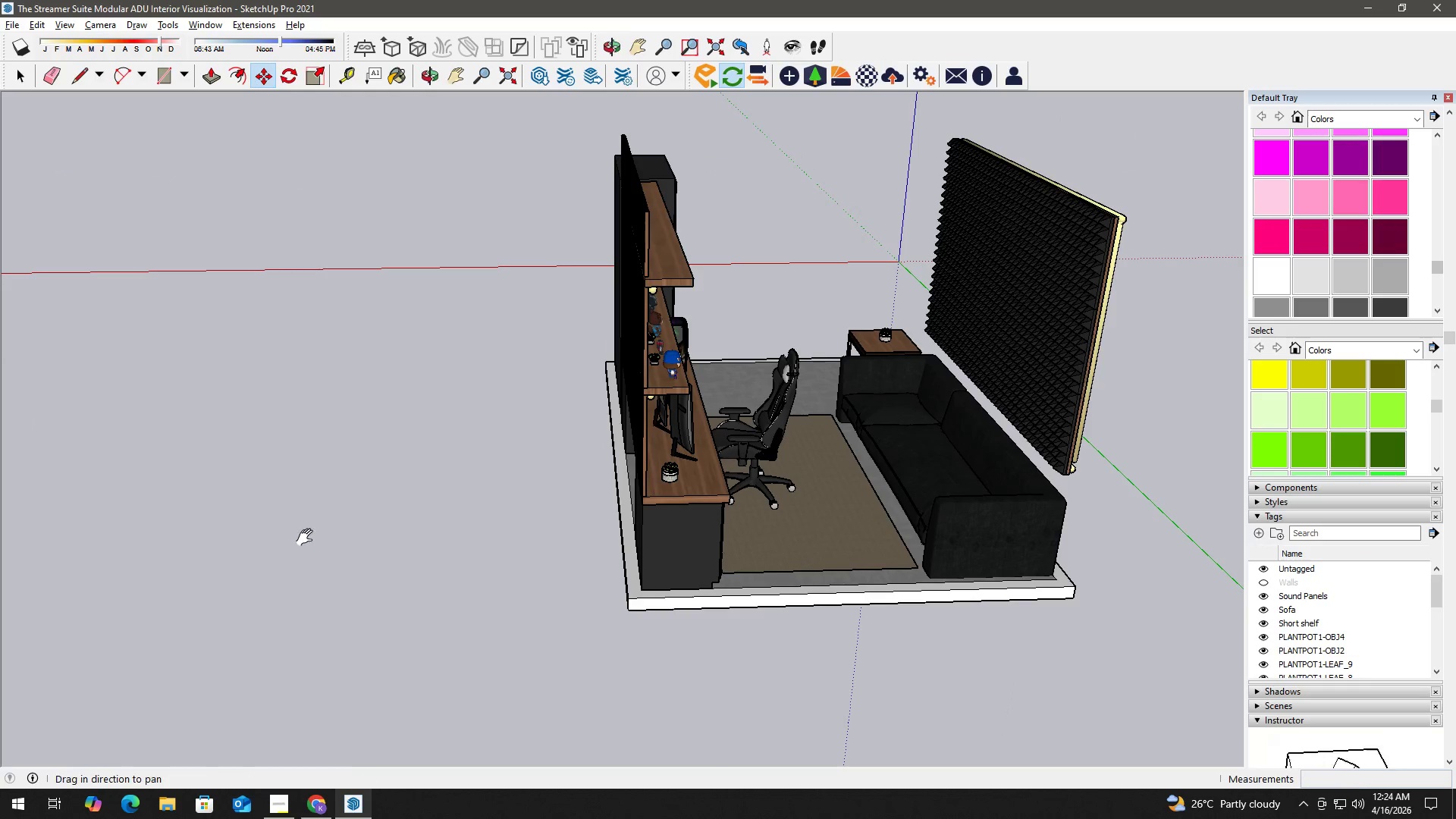 
left_click_drag(start_coordinate=[307, 538], to_coordinate=[871, 273])
 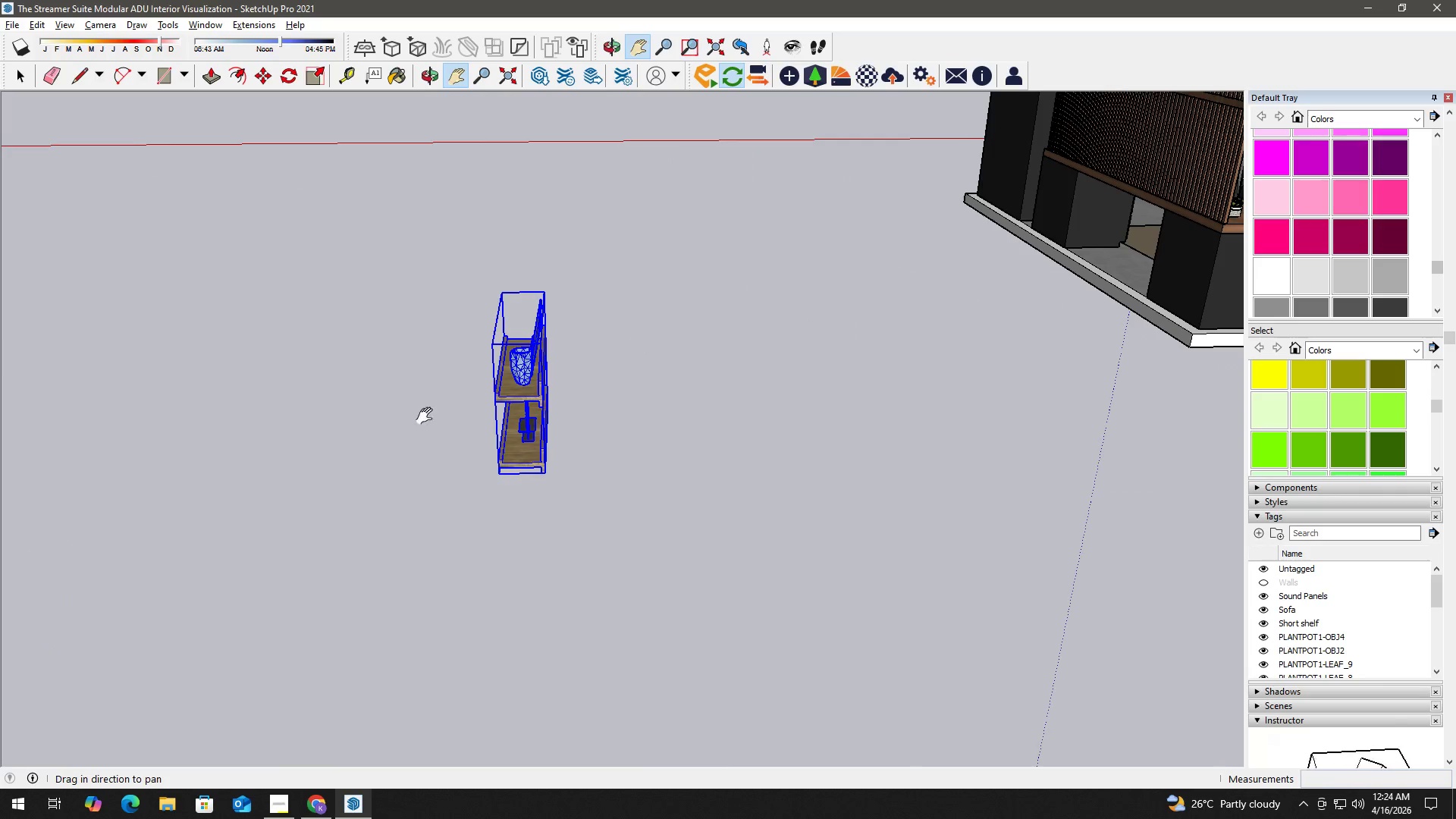 
left_click_drag(start_coordinate=[414, 415], to_coordinate=[563, 400])
 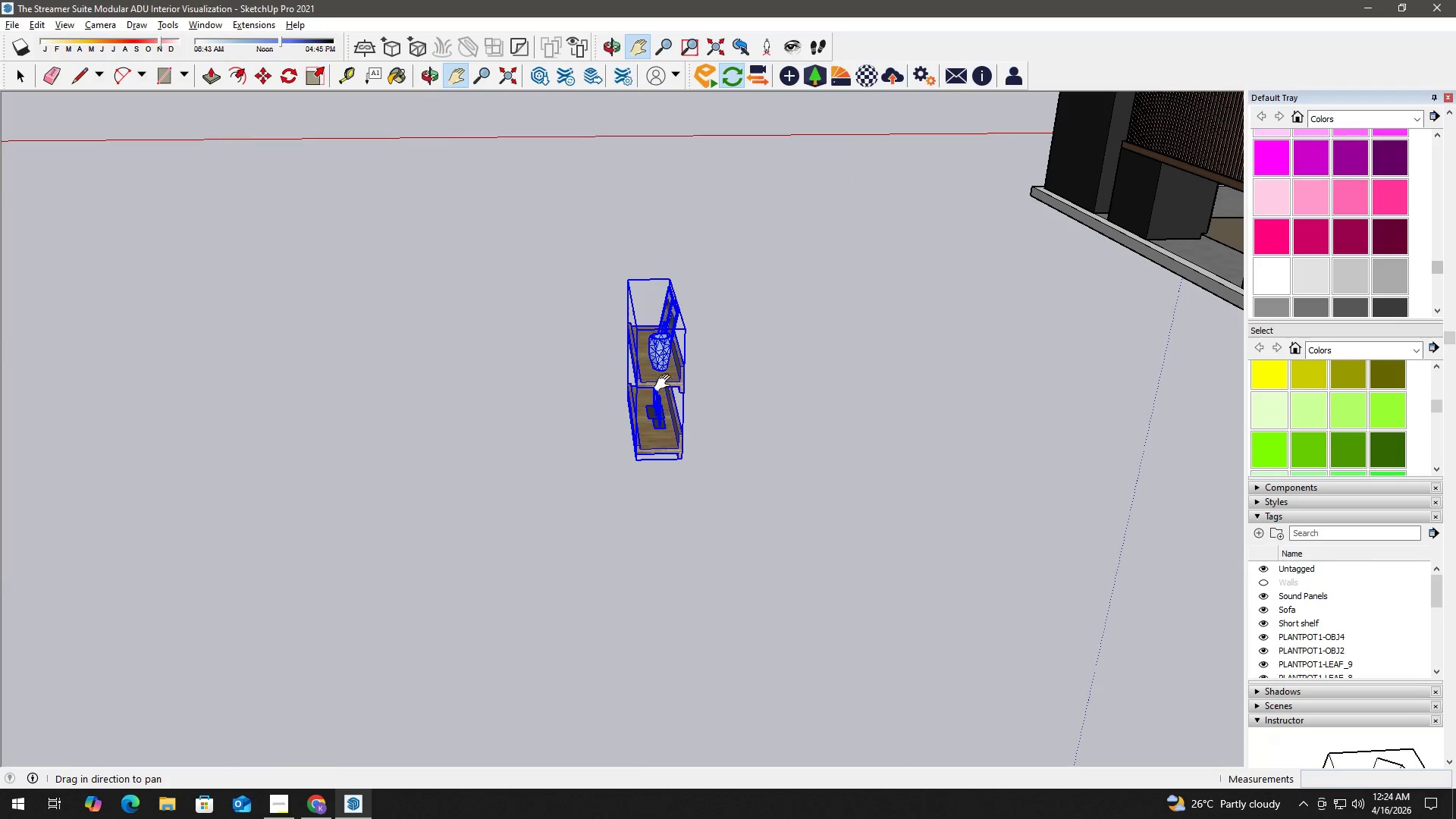 
scroll: coordinate [678, 375], scroll_direction: up, amount: 2.0
 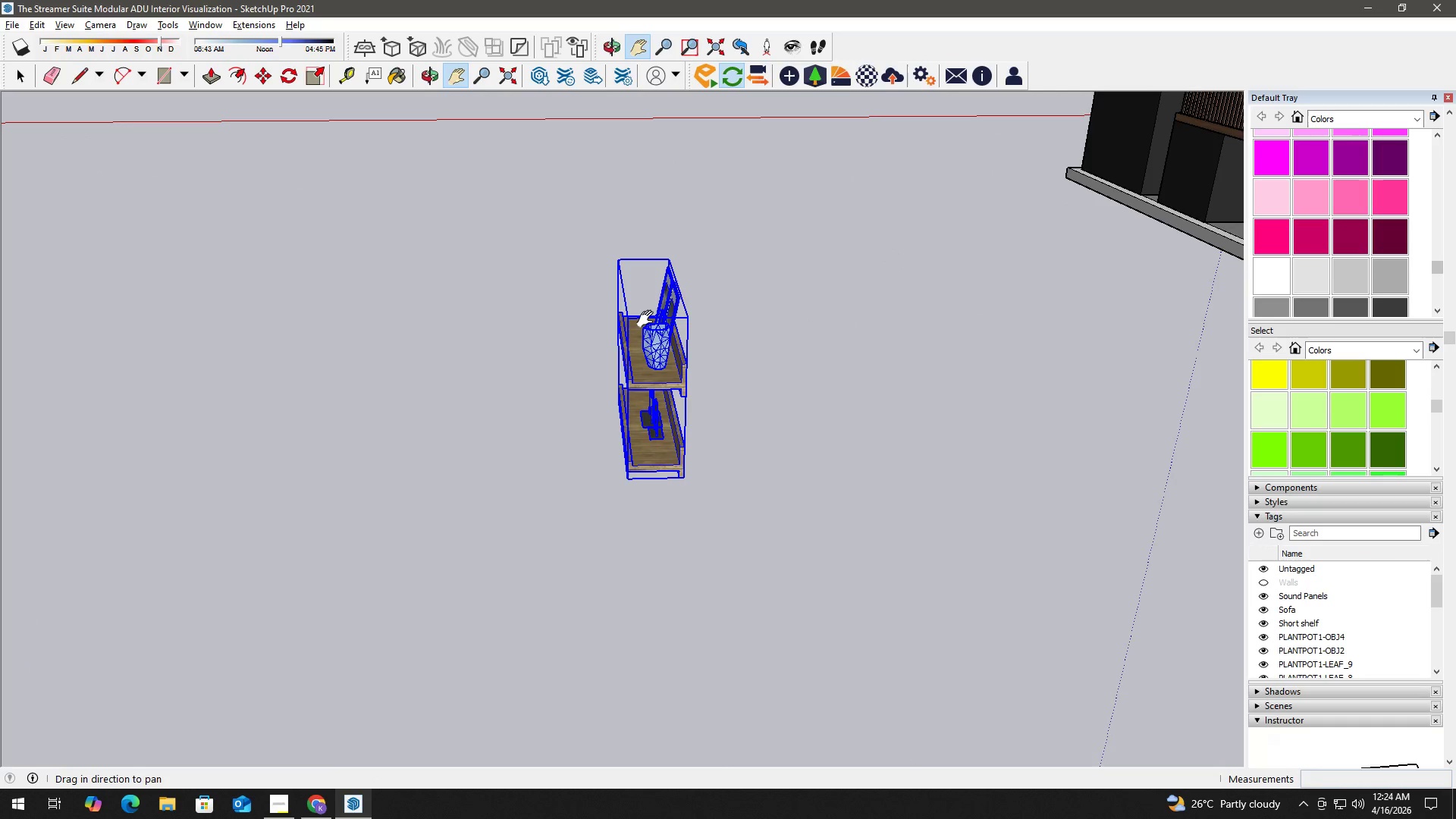 
type(nm)
 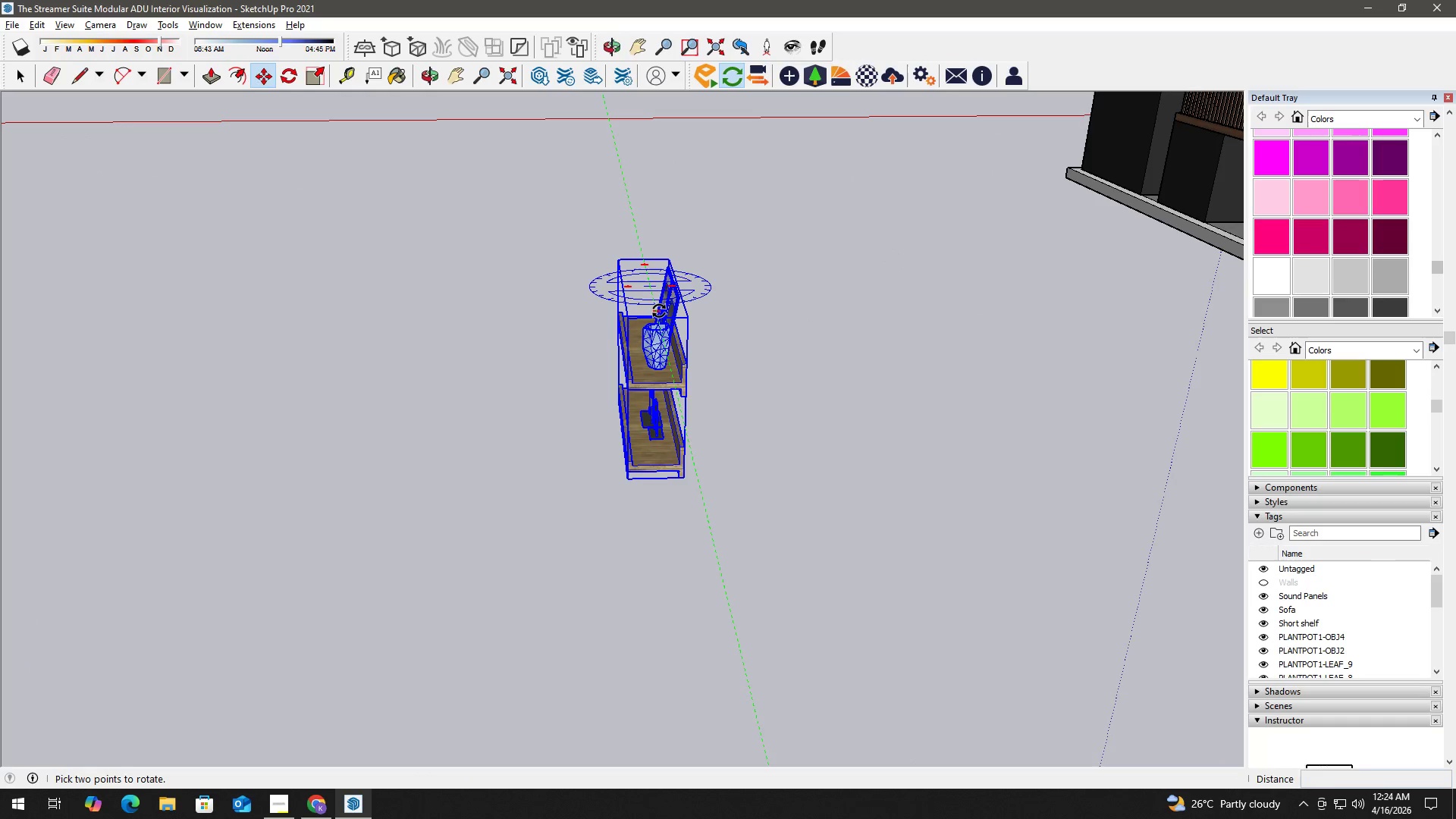 
left_click([659, 310])
 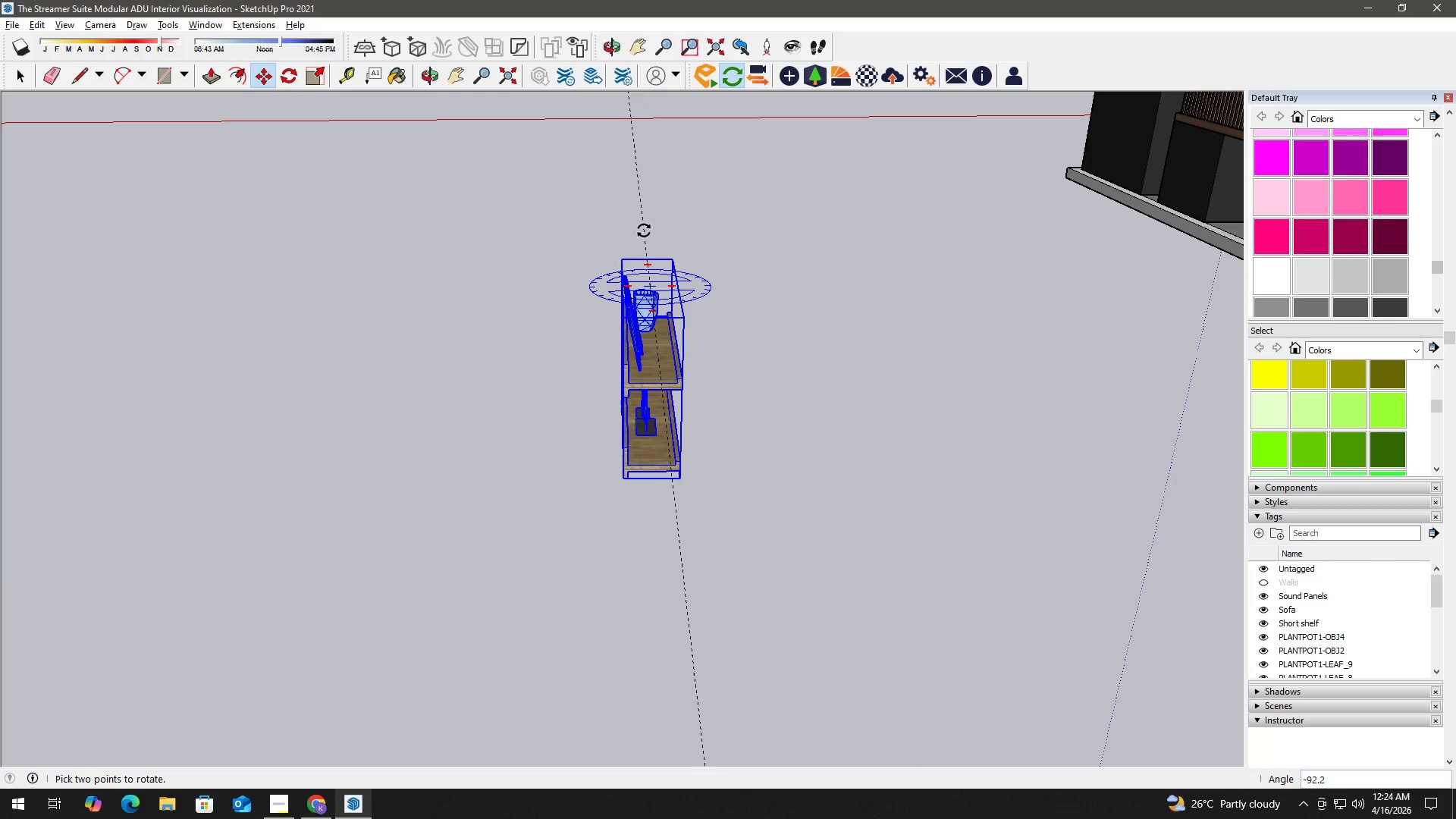 
left_click([635, 232])
 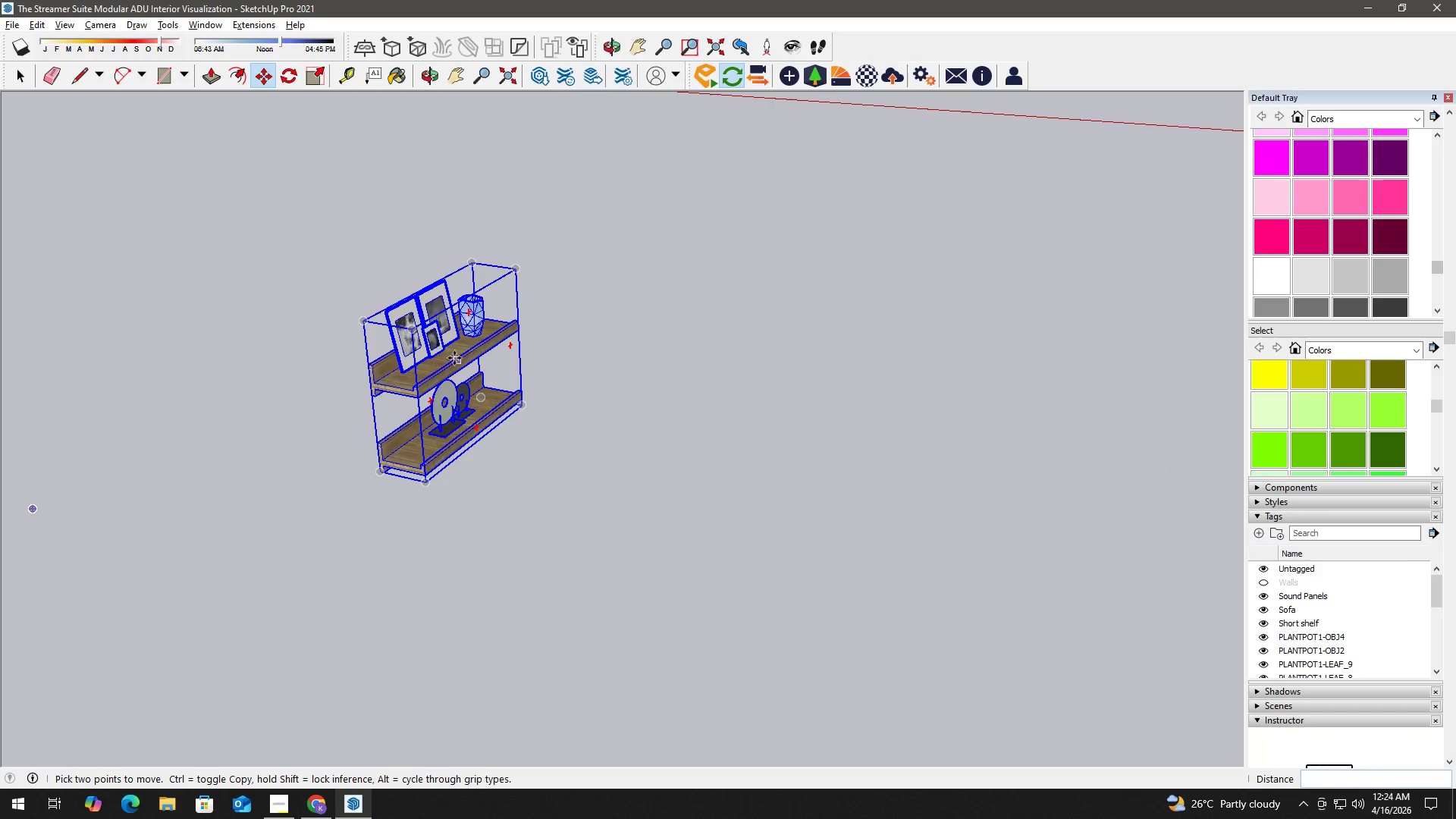 
left_click_drag(start_coordinate=[442, 368], to_coordinate=[446, 368])
 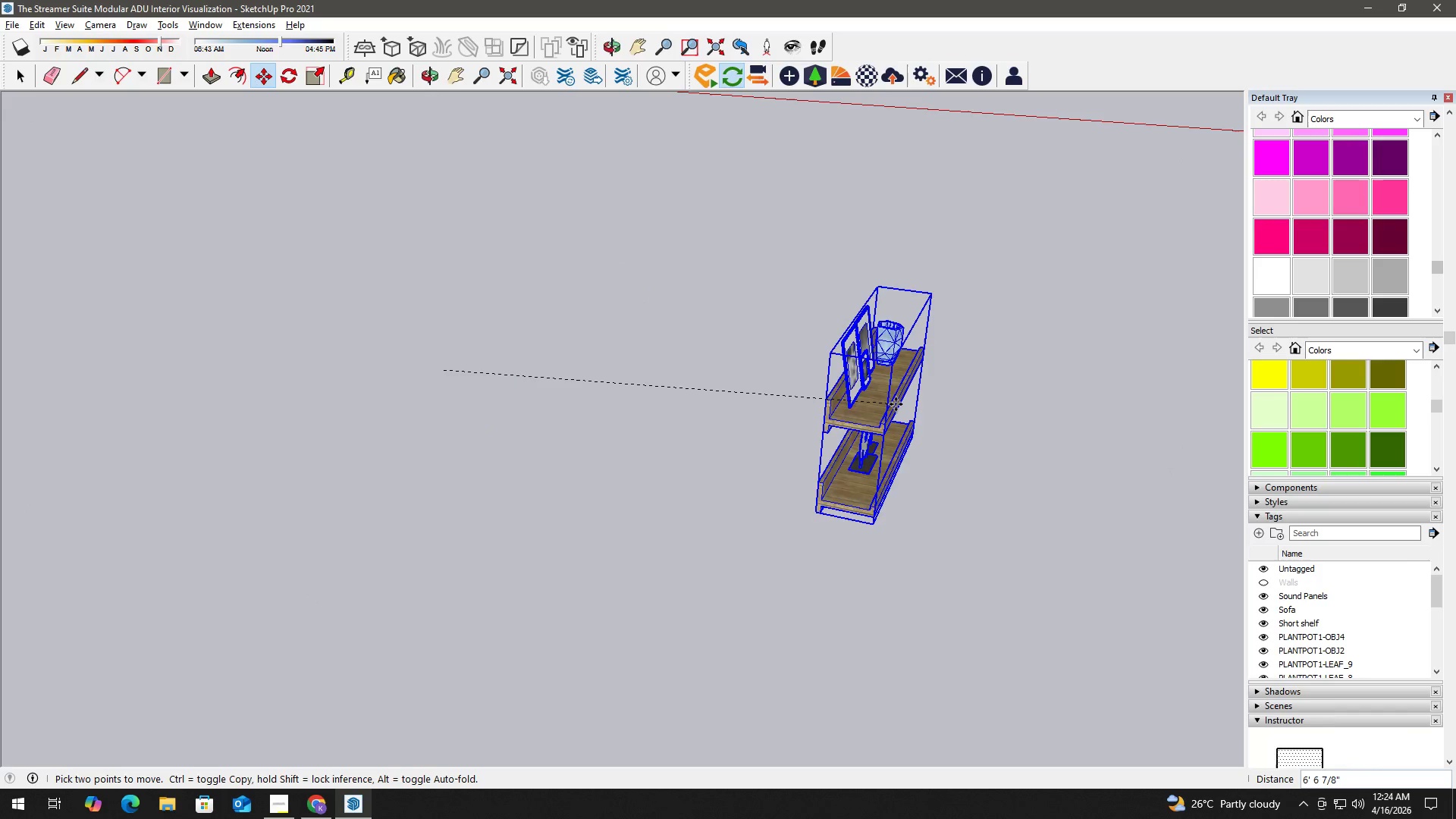 
hold_key(key=ShiftLeft, duration=0.5)
 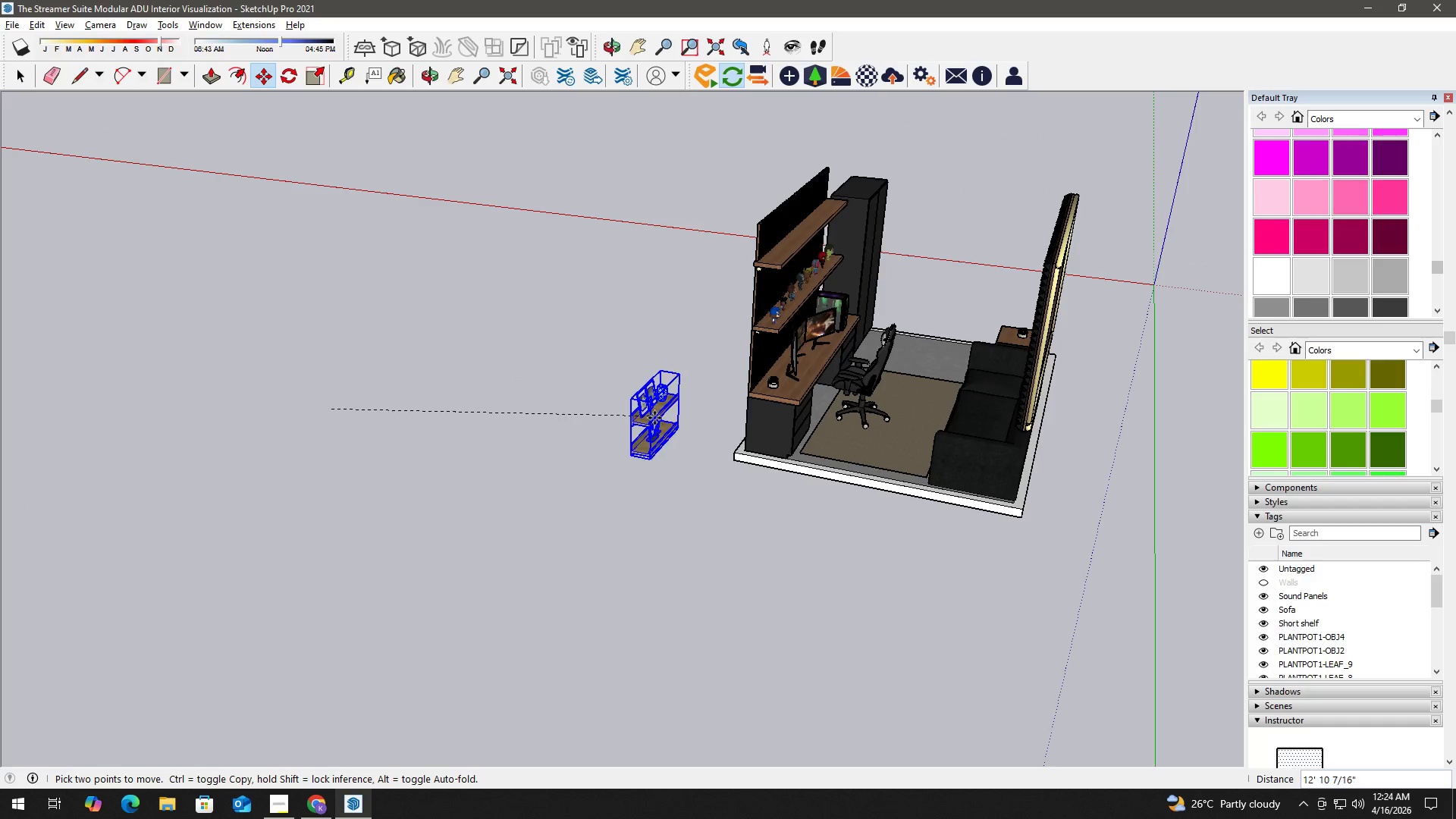 
scroll: coordinate [915, 409], scroll_direction: down, amount: 11.0
 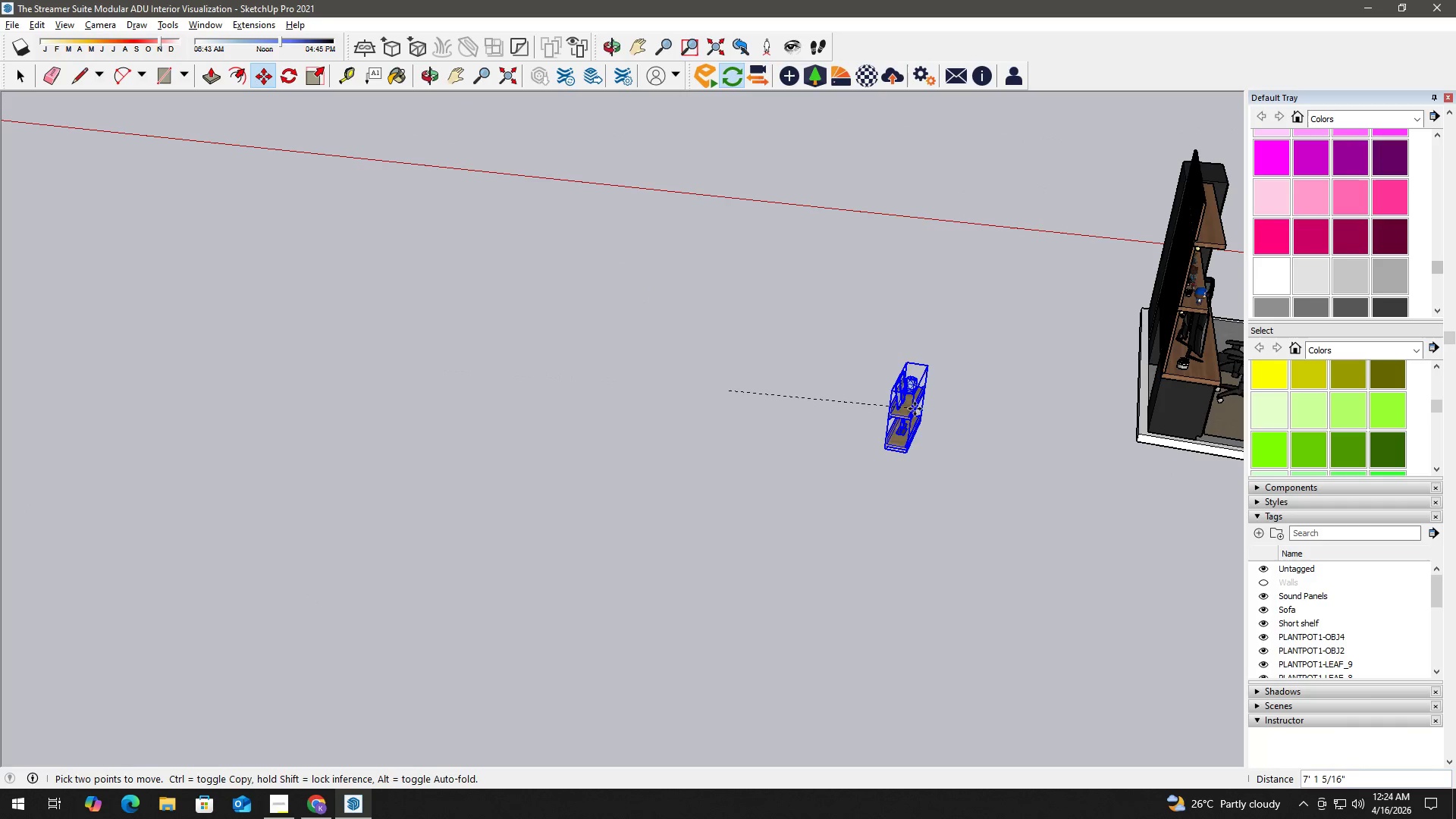 
hold_key(key=ShiftLeft, duration=14.59)
left_click([757, 464])
 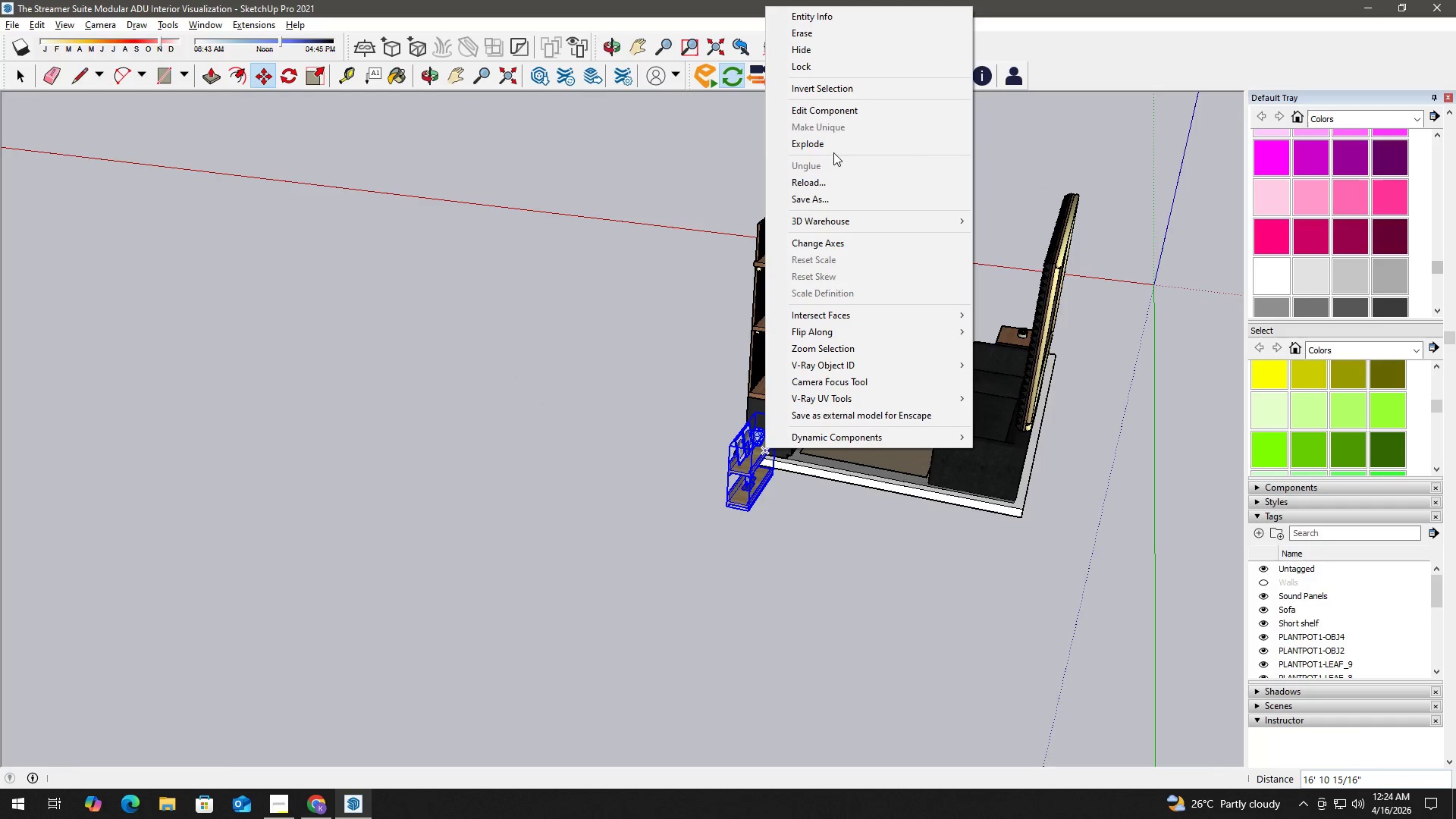 
left_click([833, 149])
 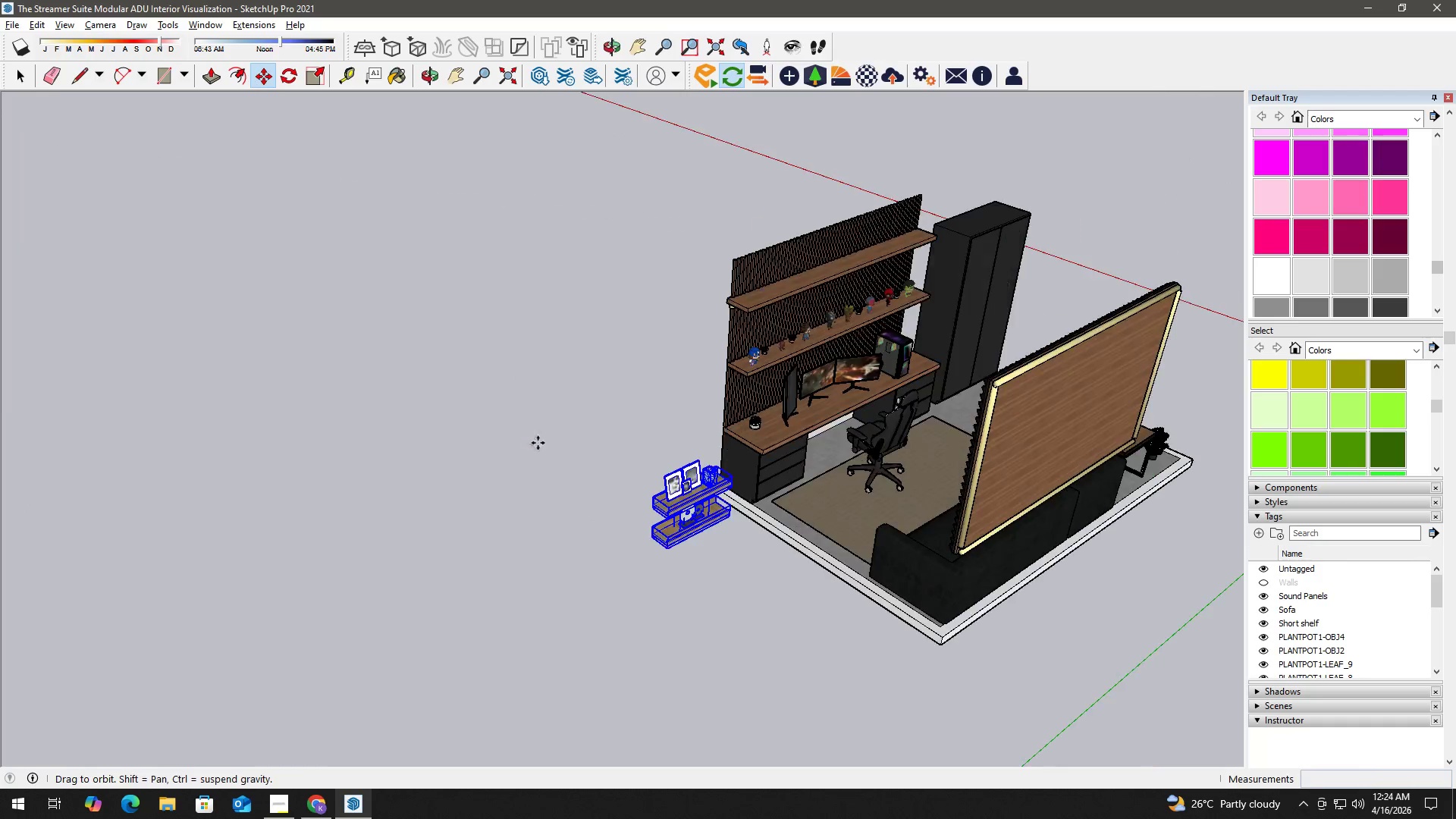 
left_click([654, 479])
 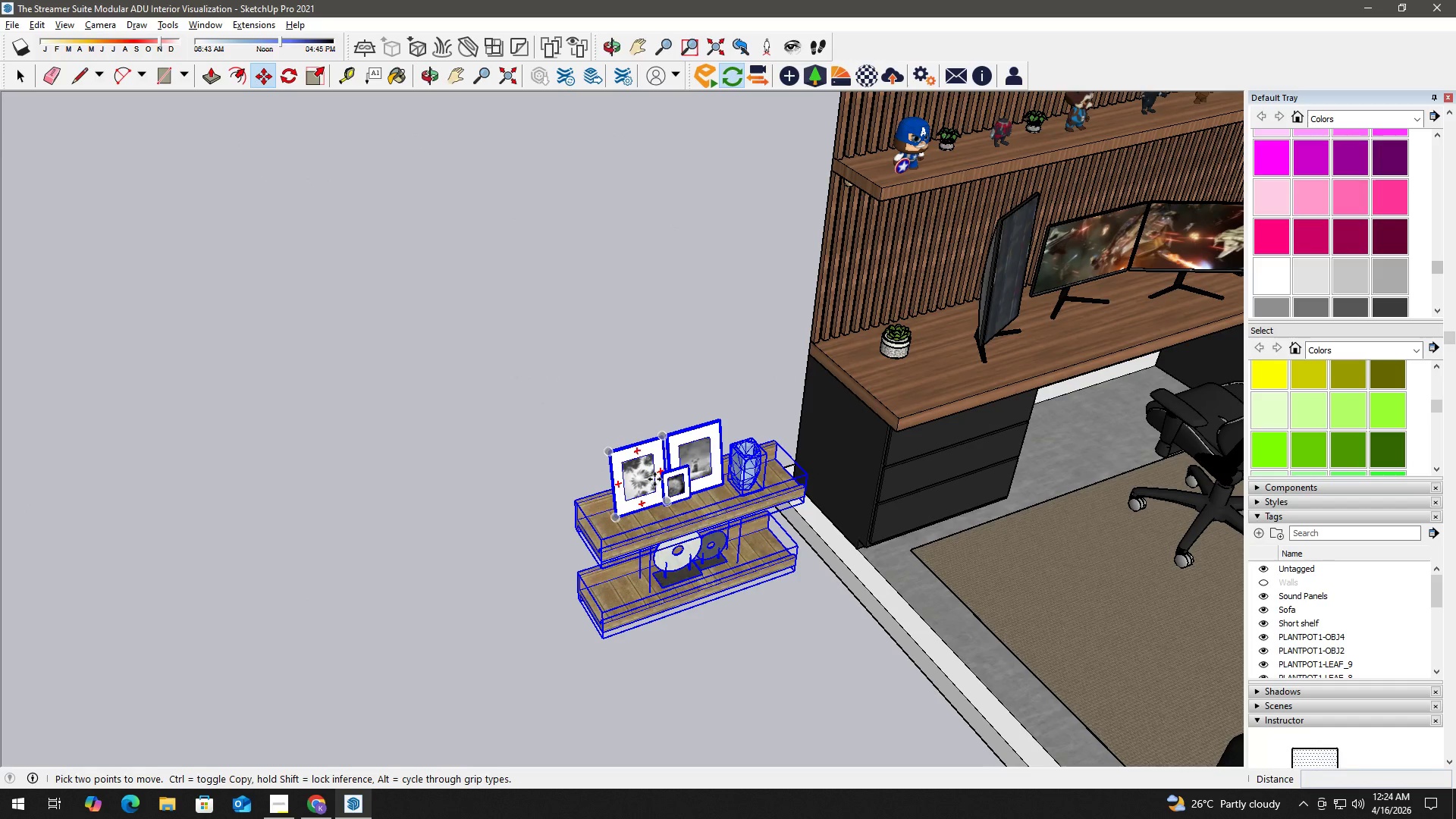 
scroll: coordinate [642, 490], scroll_direction: up, amount: 13.0
 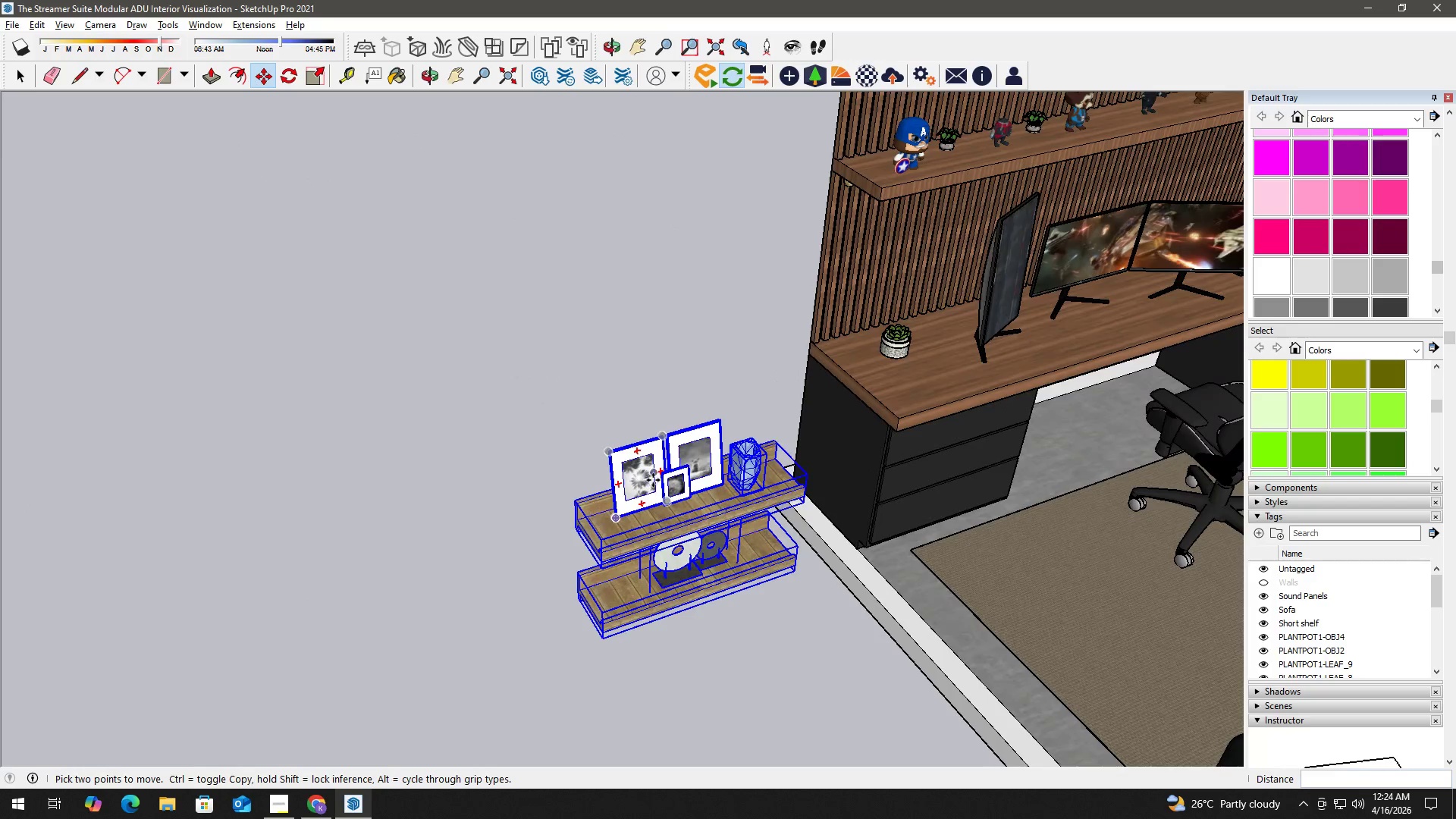 
key(Space)
 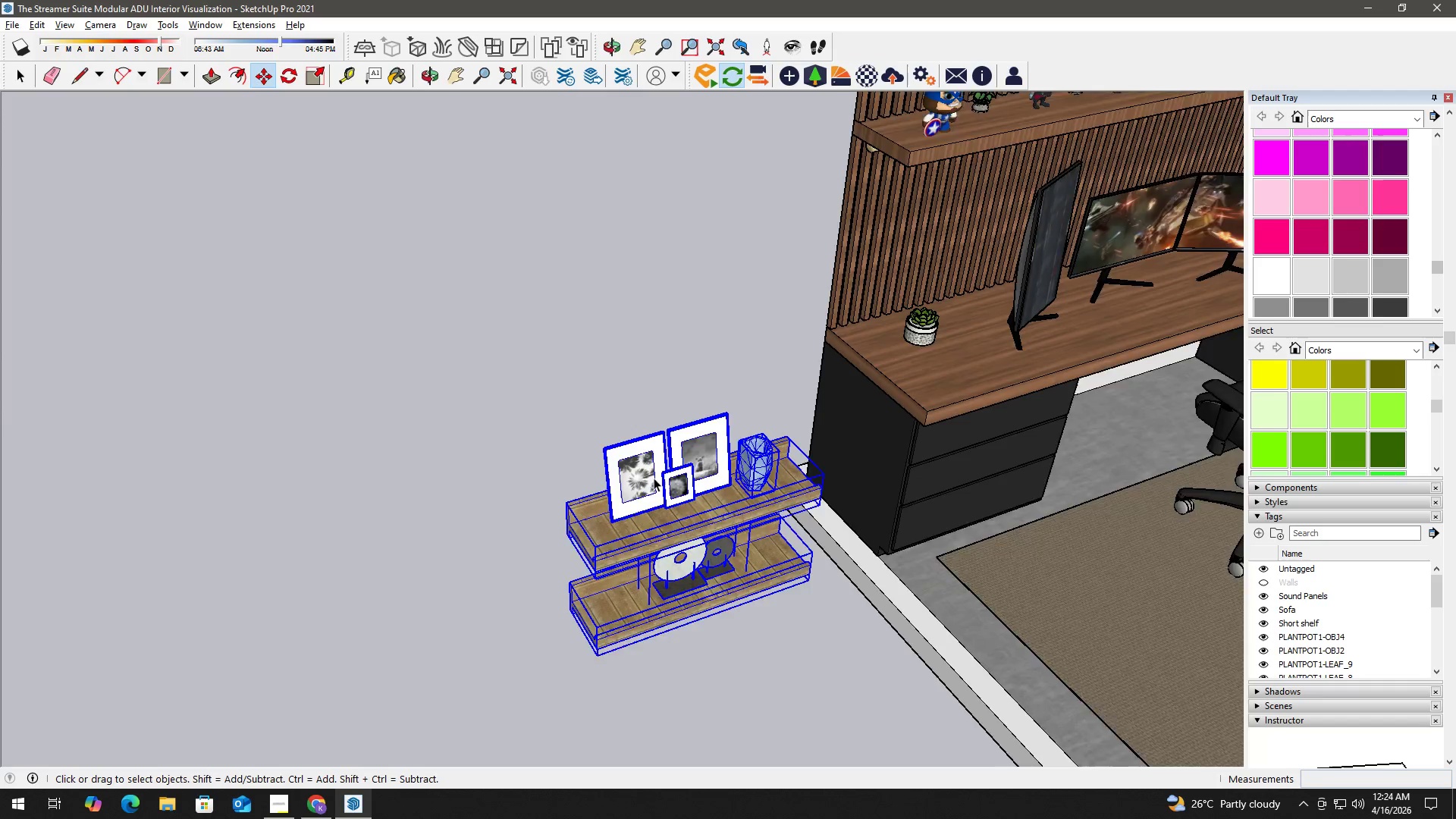 
key(Escape)
 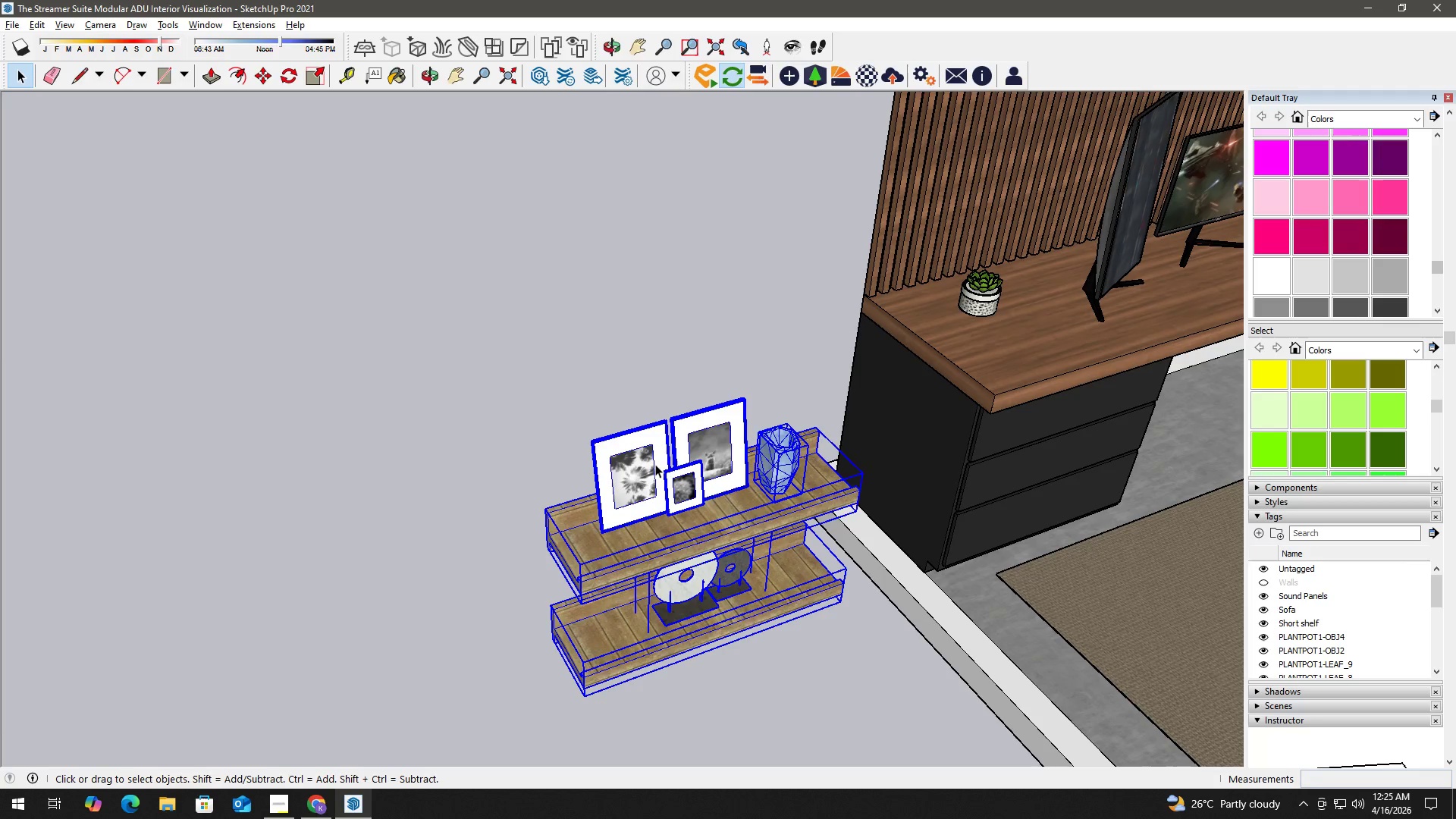 
scroll: coordinate [654, 477], scroll_direction: up, amount: 3.0
 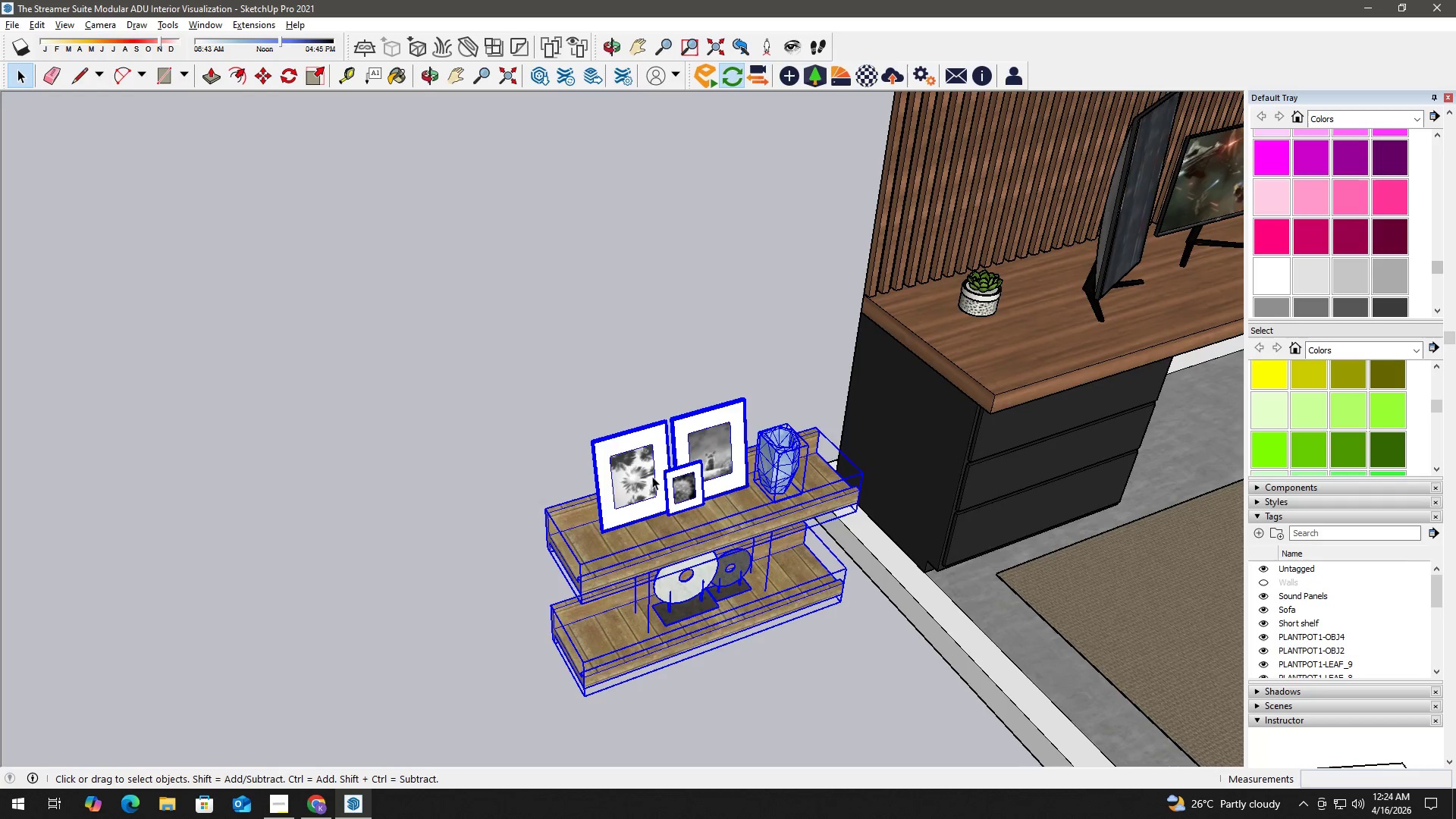 
hold_key(key=ControlLeft, duration=0.36)
left_click([655, 464])
 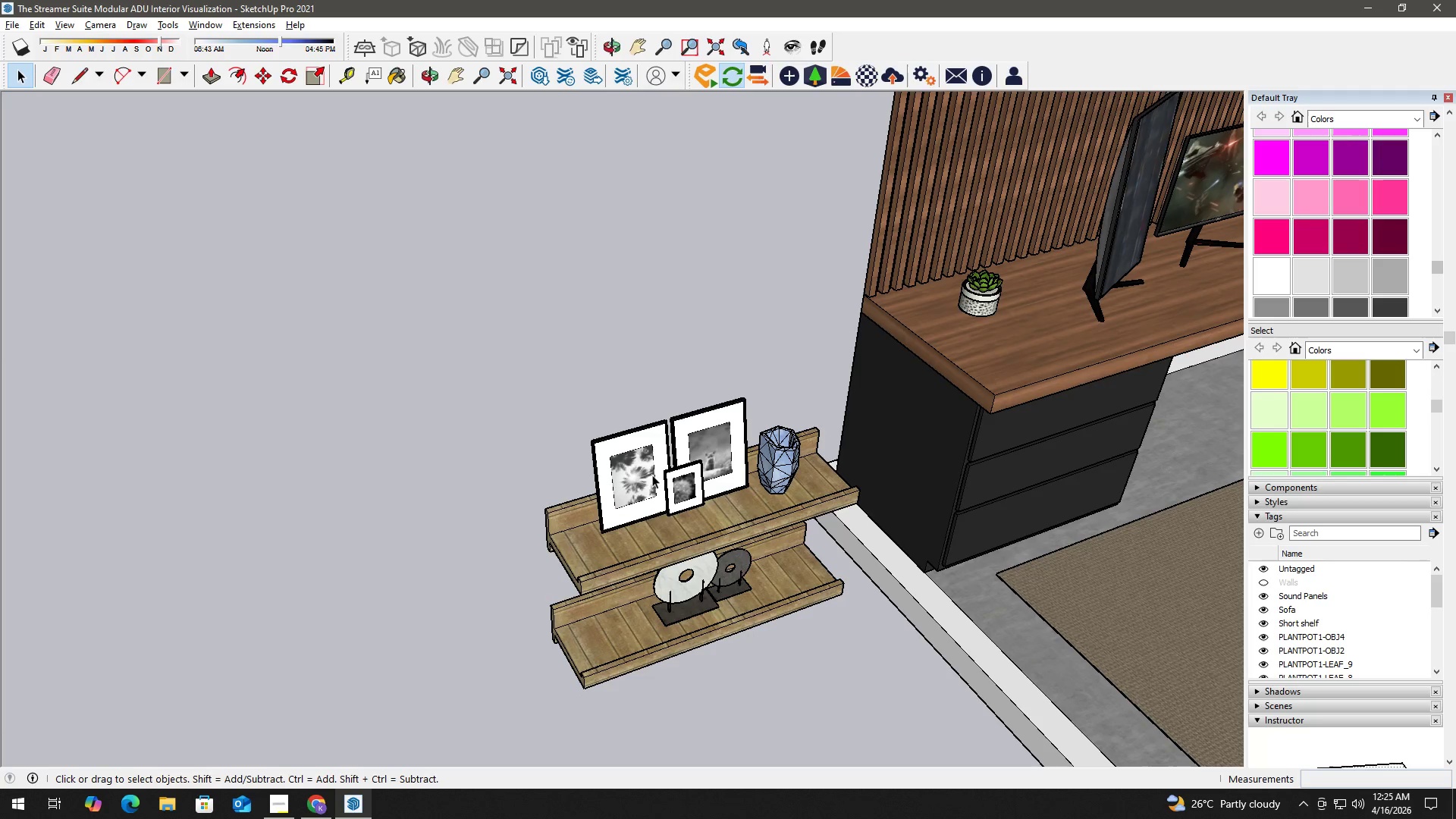 
hold_key(key=ControlLeft, duration=1.0)
double_click([706, 444])
 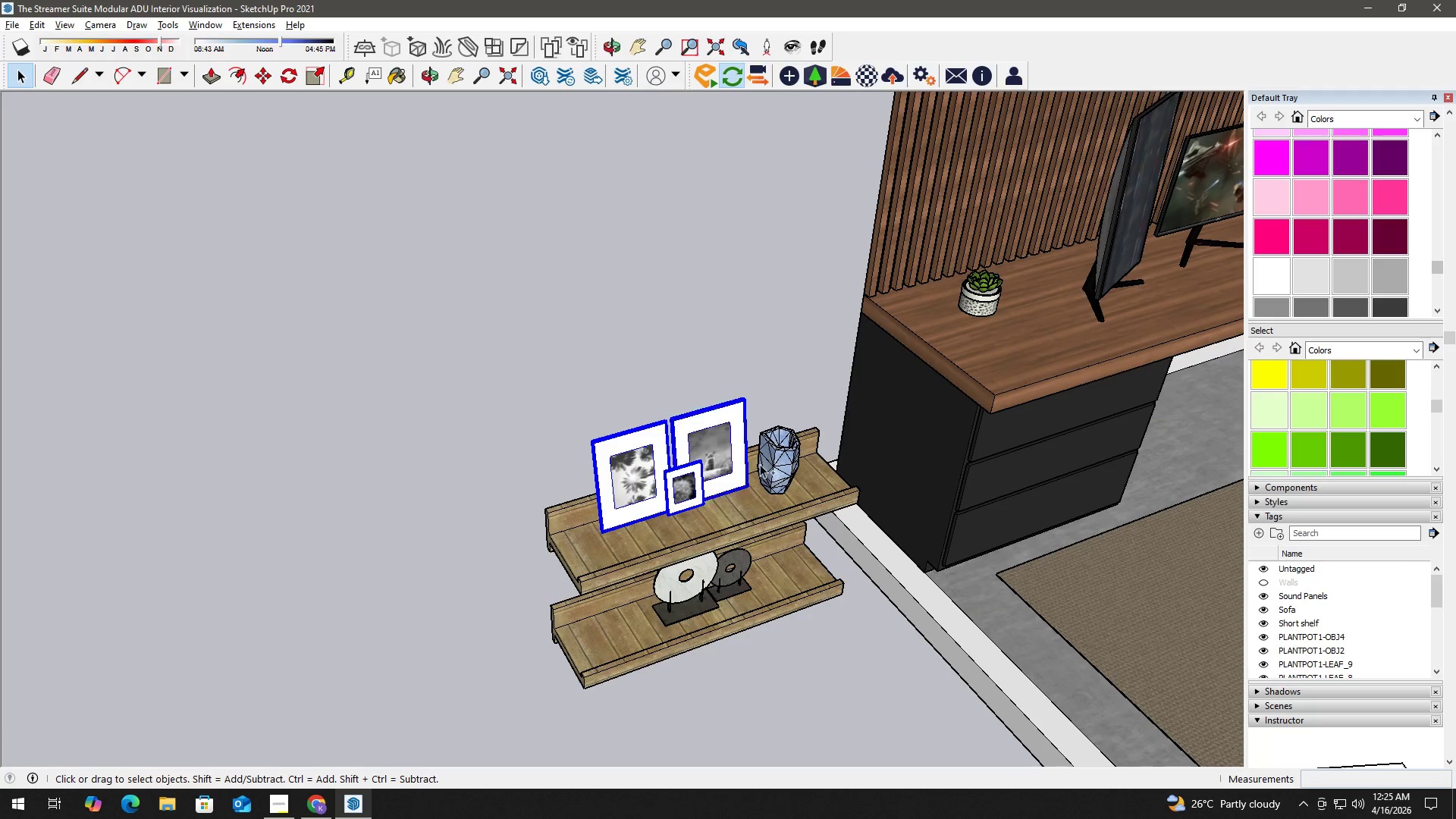 
triple_click([777, 471])
 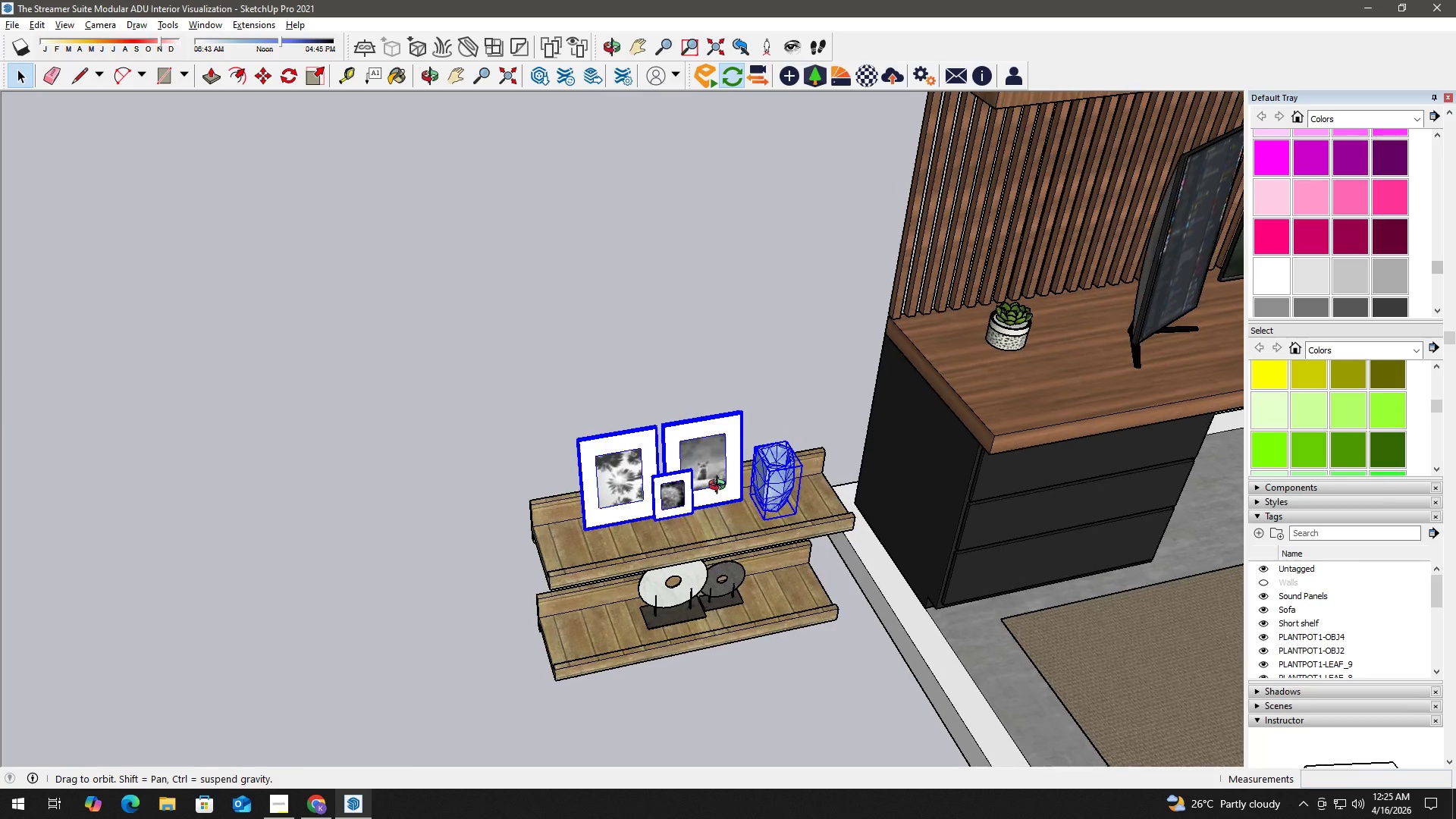 
key(M)
 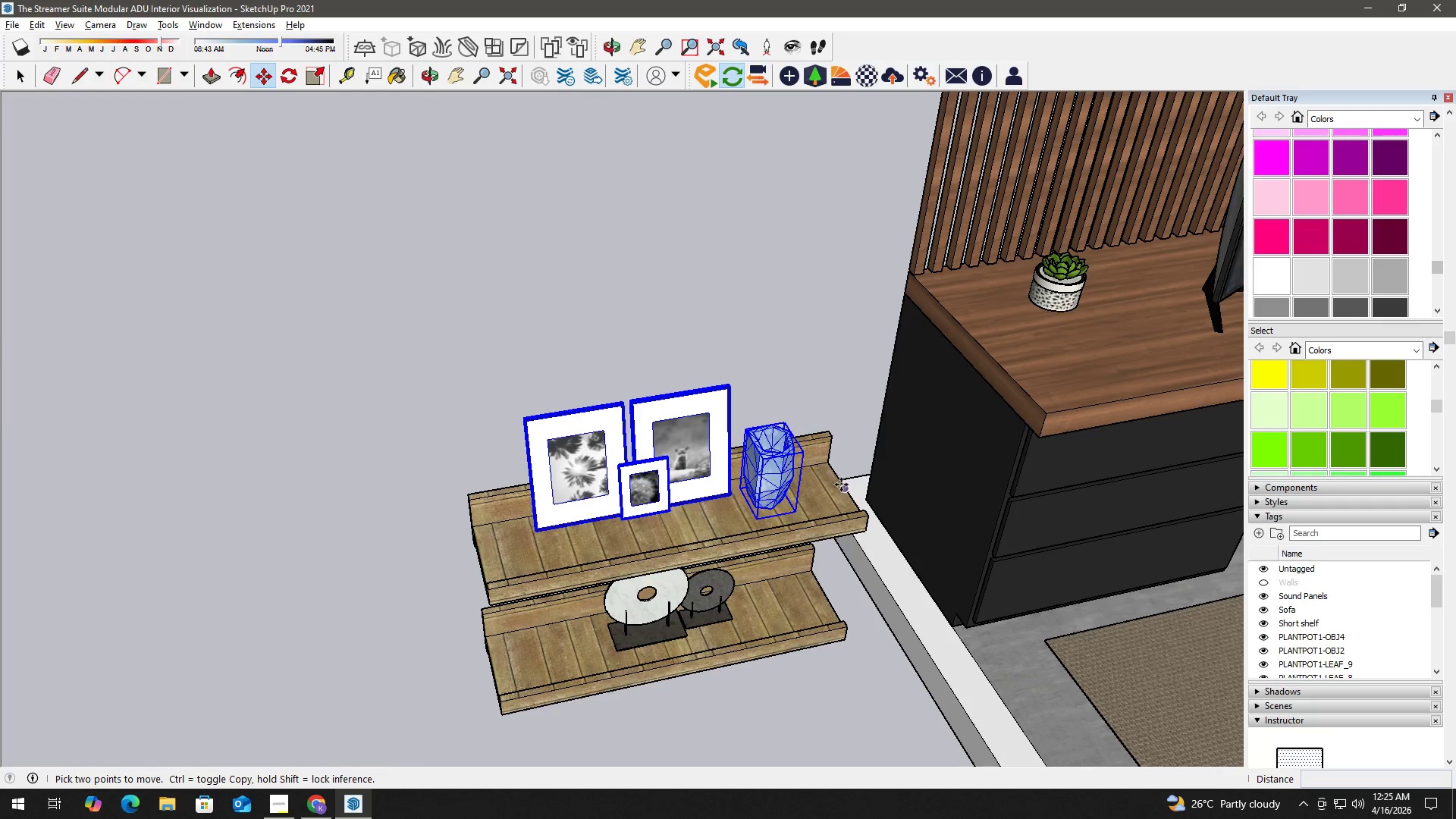 
scroll: coordinate [795, 526], scroll_direction: up, amount: 2.0
 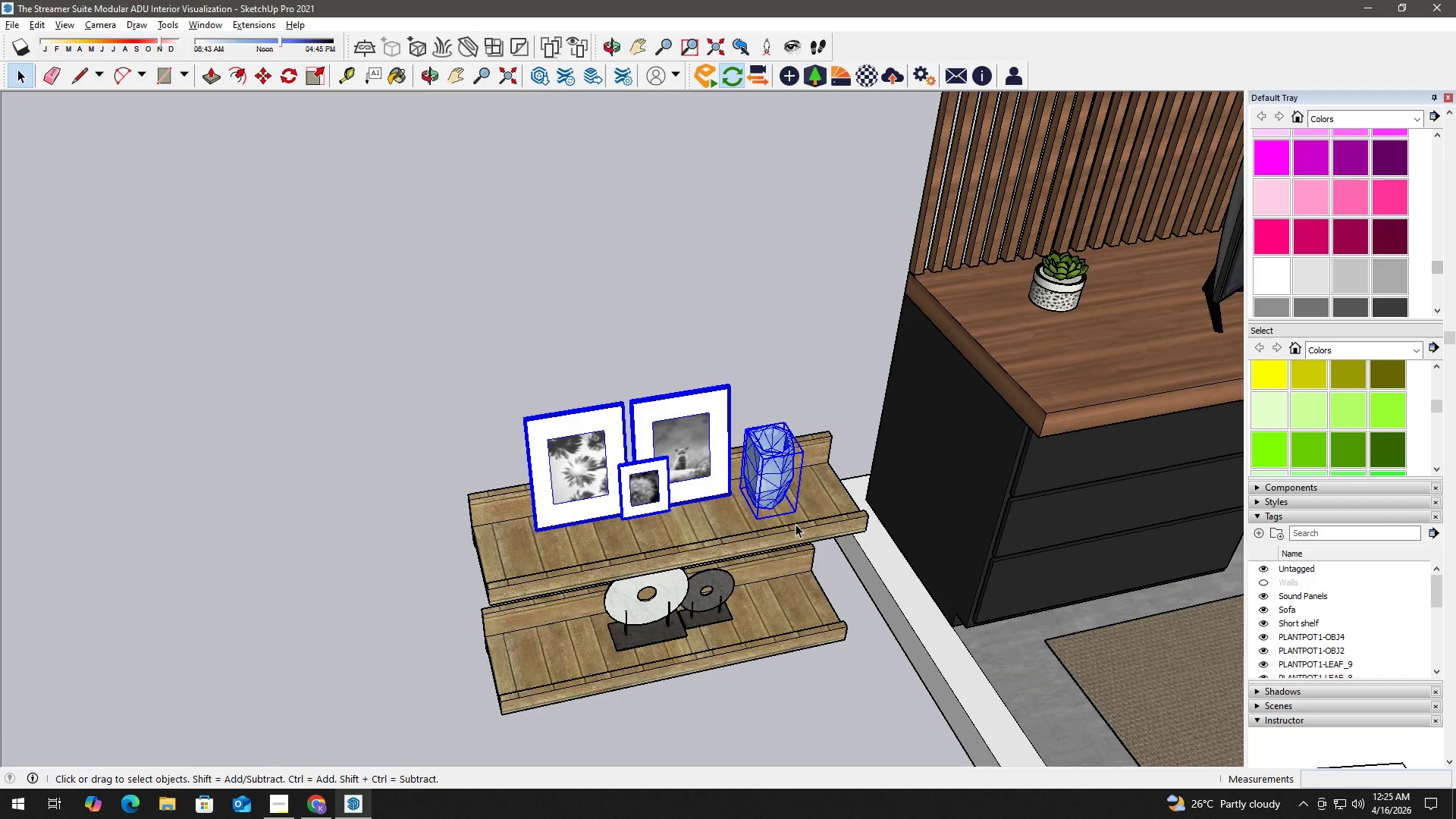 
hold_key(key=ShiftLeft, duration=0.92)
 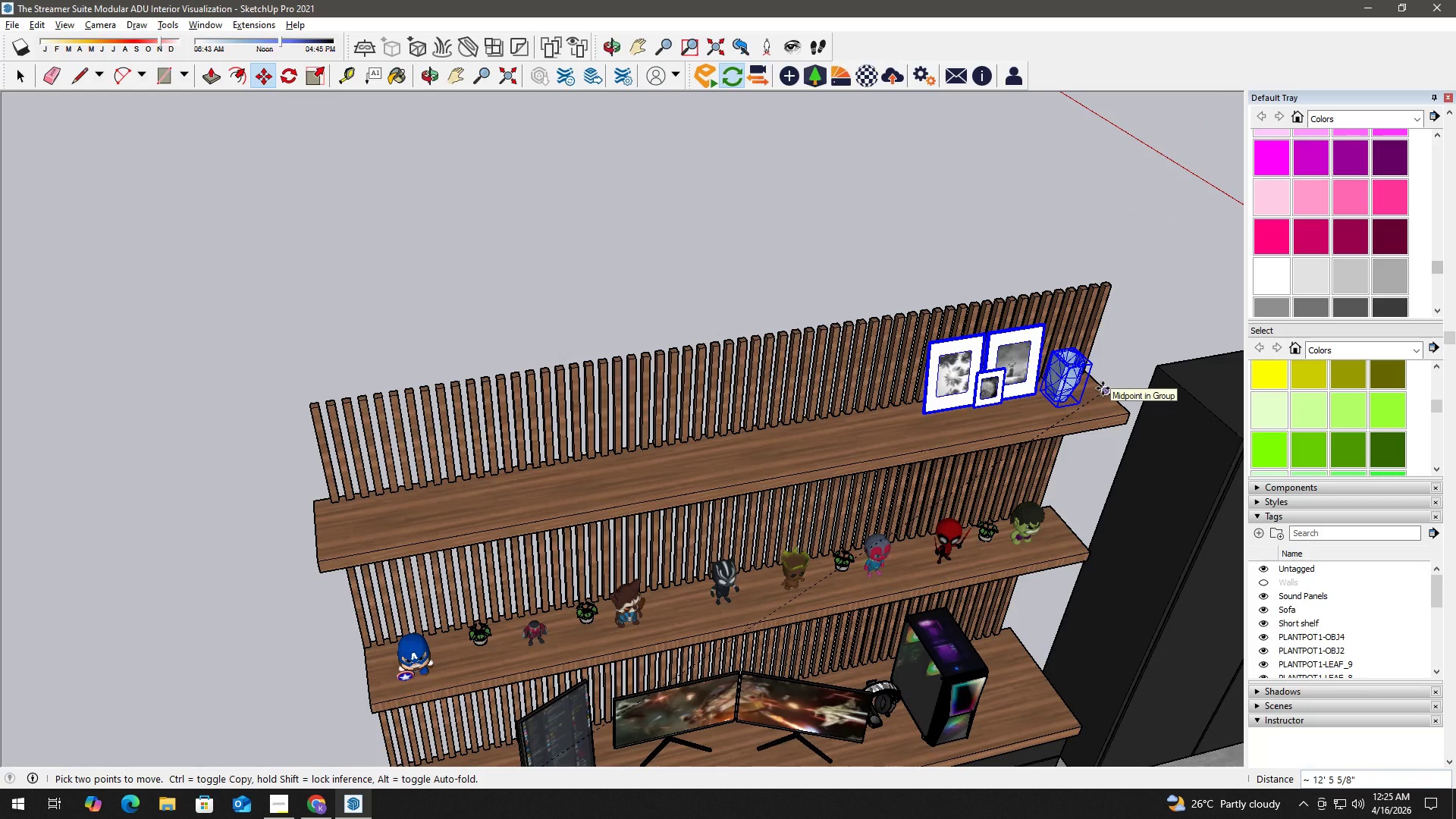 
scroll: coordinate [936, 380], scroll_direction: down, amount: 6.0
 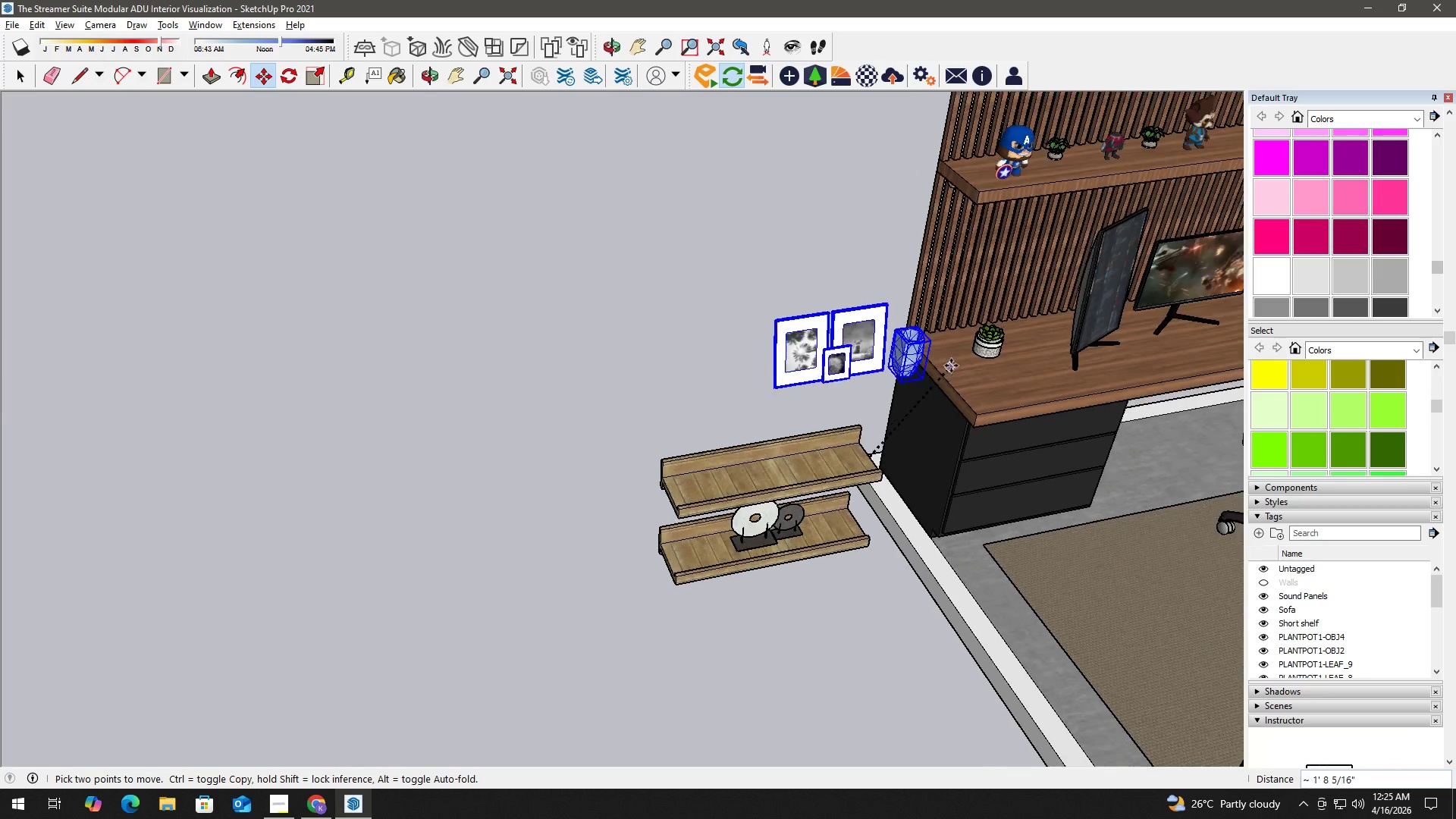 
left_click([1103, 388])
 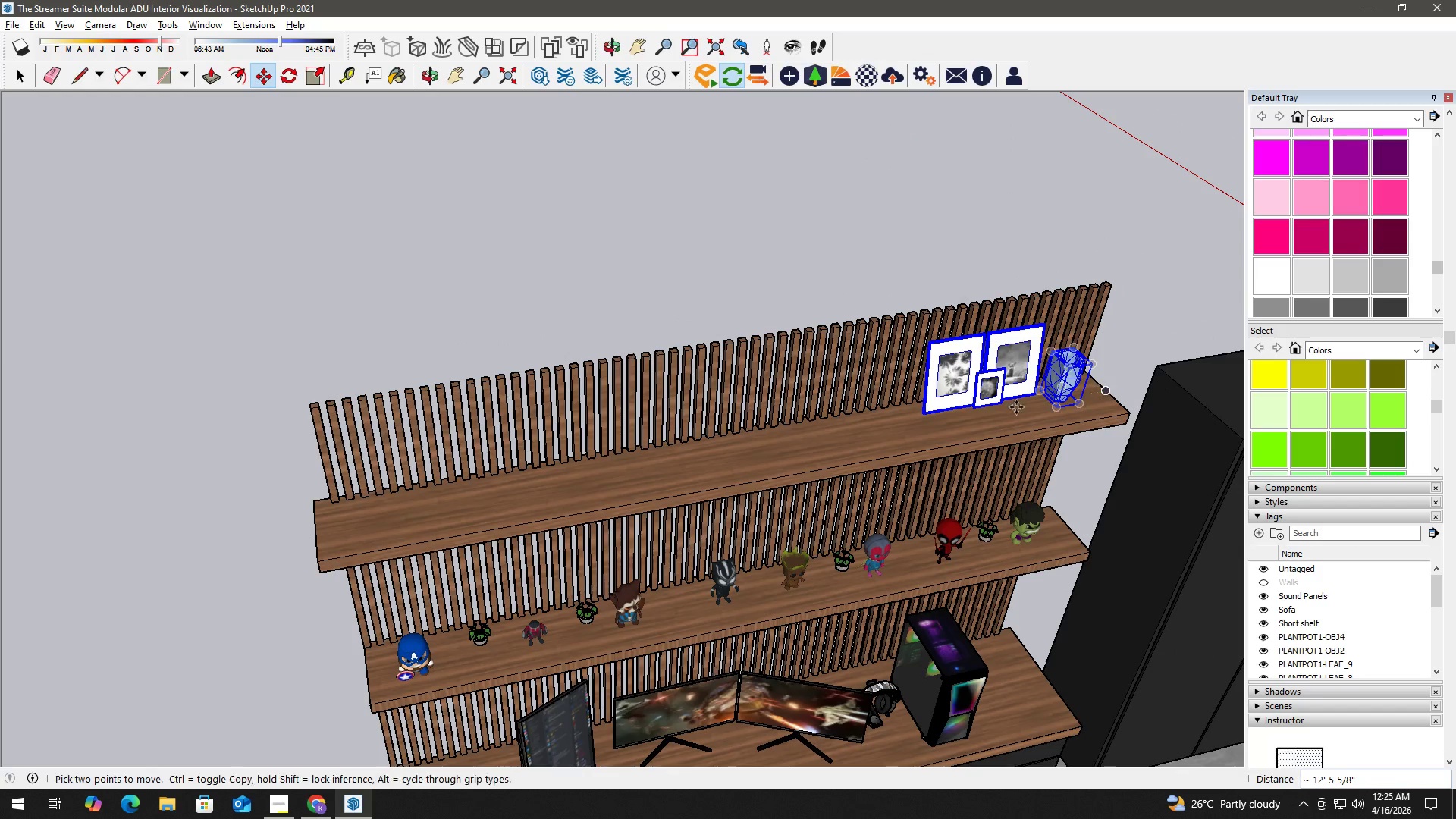 
key(Space)
 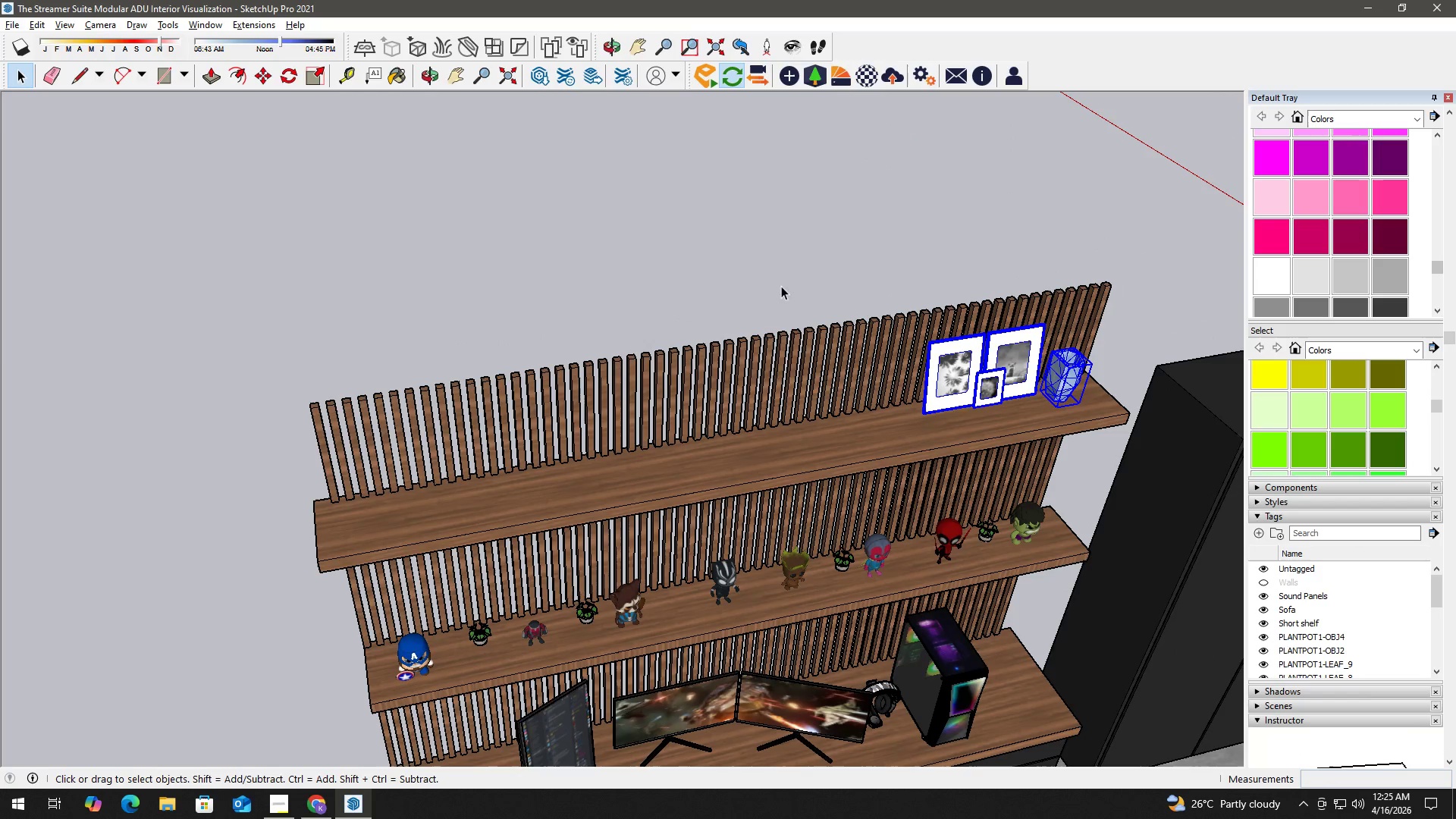 
left_click([813, 228])
 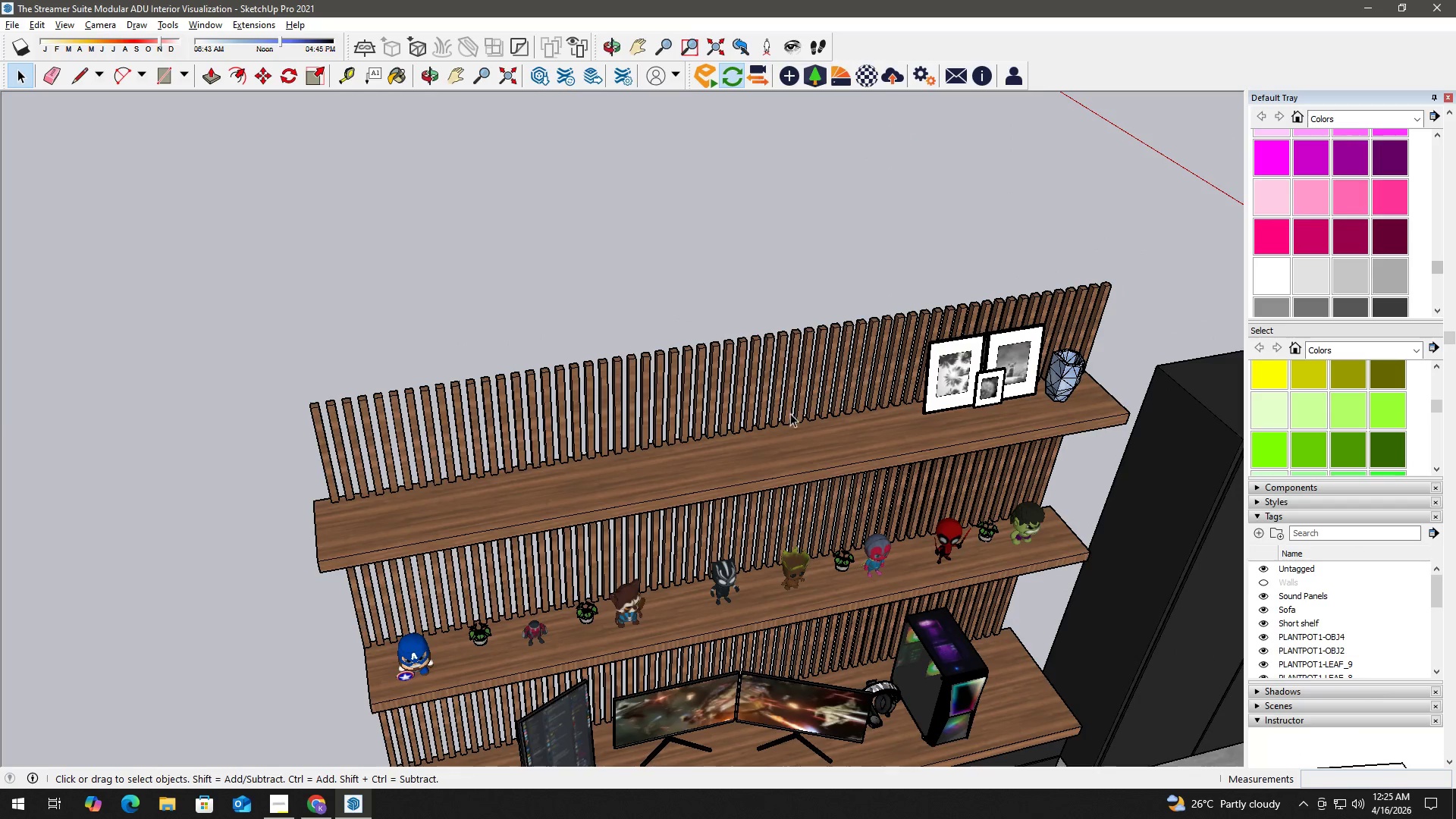 
key(H)
 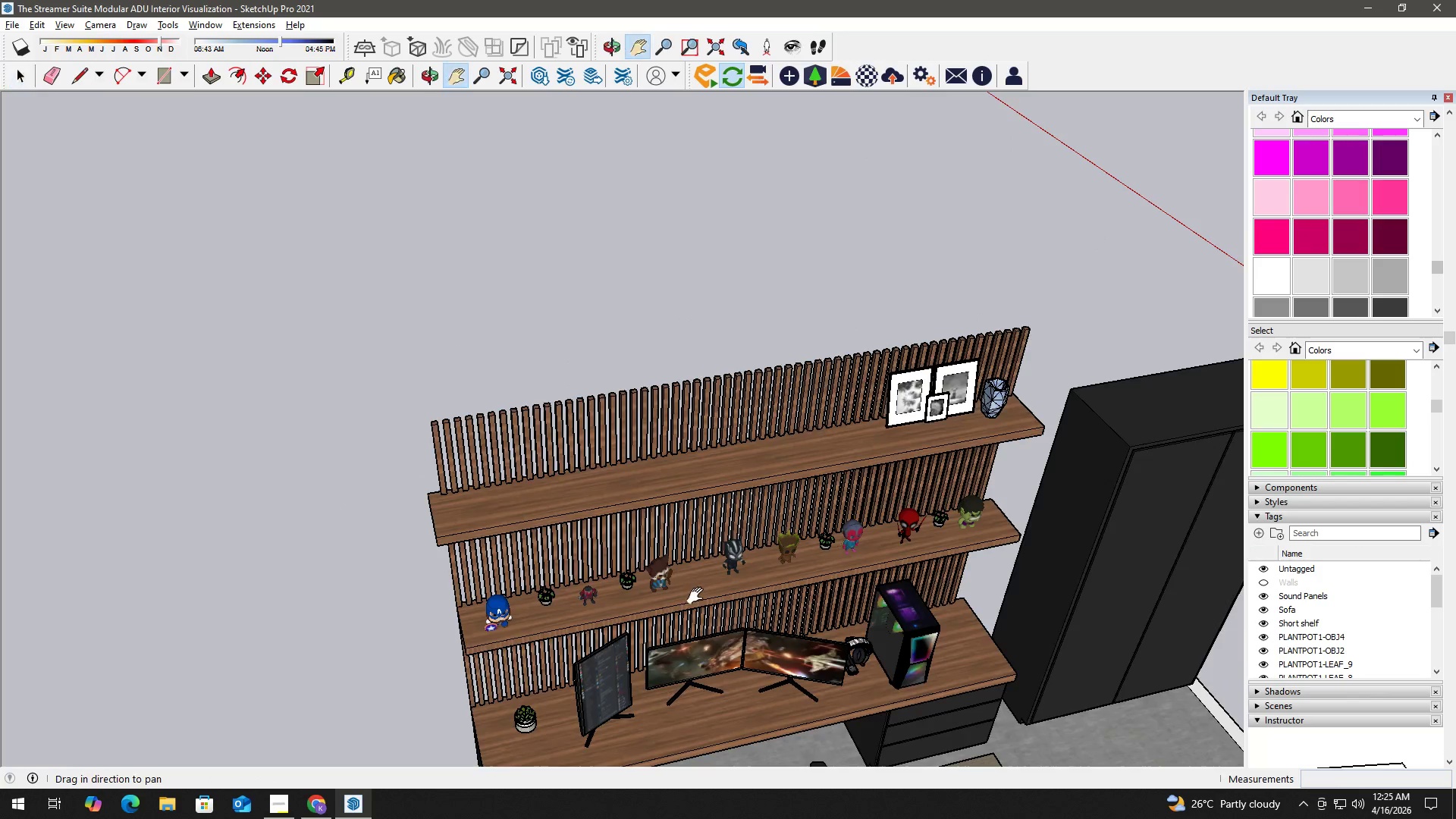 
left_click_drag(start_coordinate=[698, 596], to_coordinate=[1126, 236])
 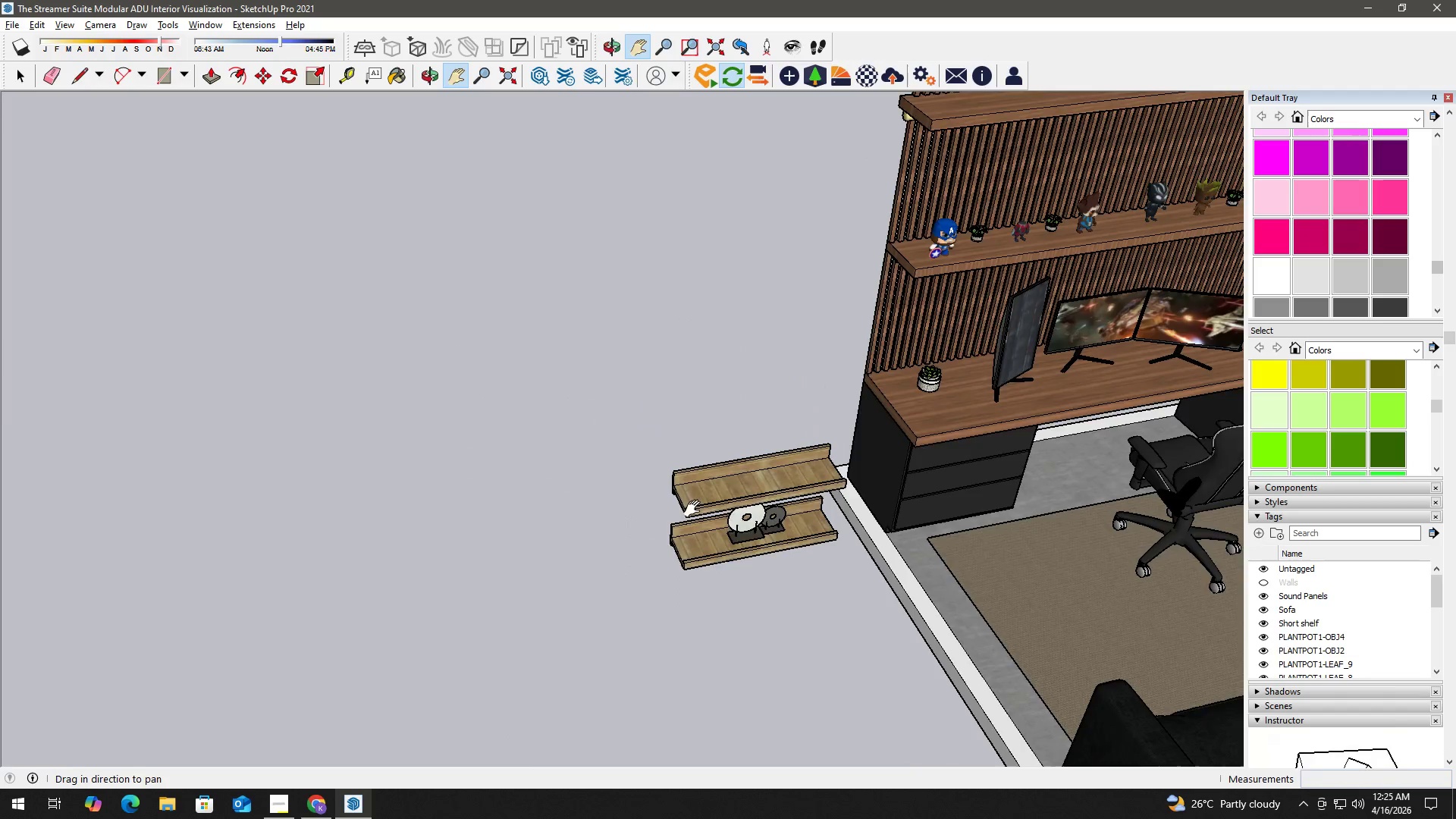 
scroll: coordinate [762, 479], scroll_direction: down, amount: 3.0
 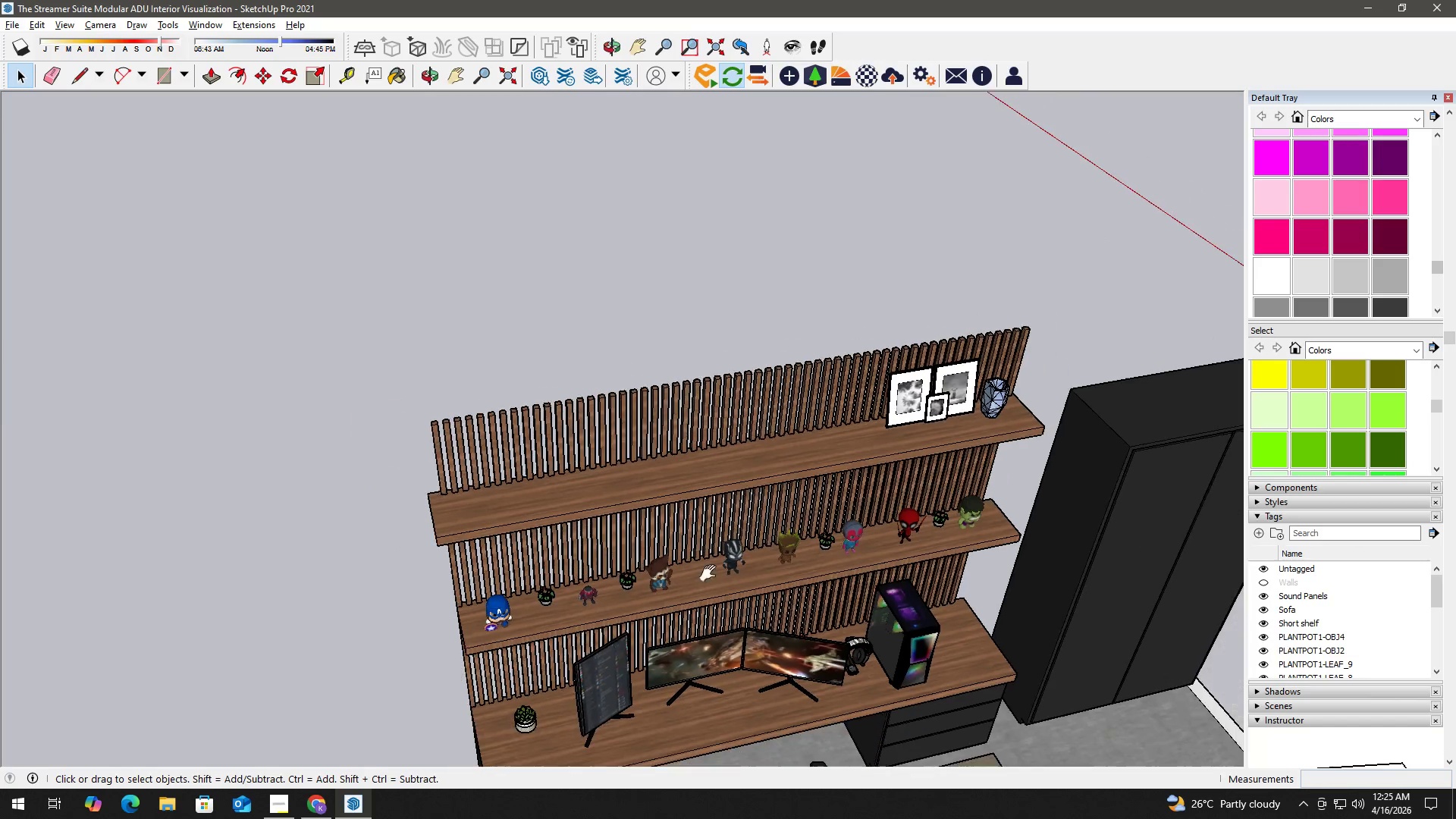 
left_click_drag(start_coordinate=[696, 515], to_coordinate=[847, 443])
 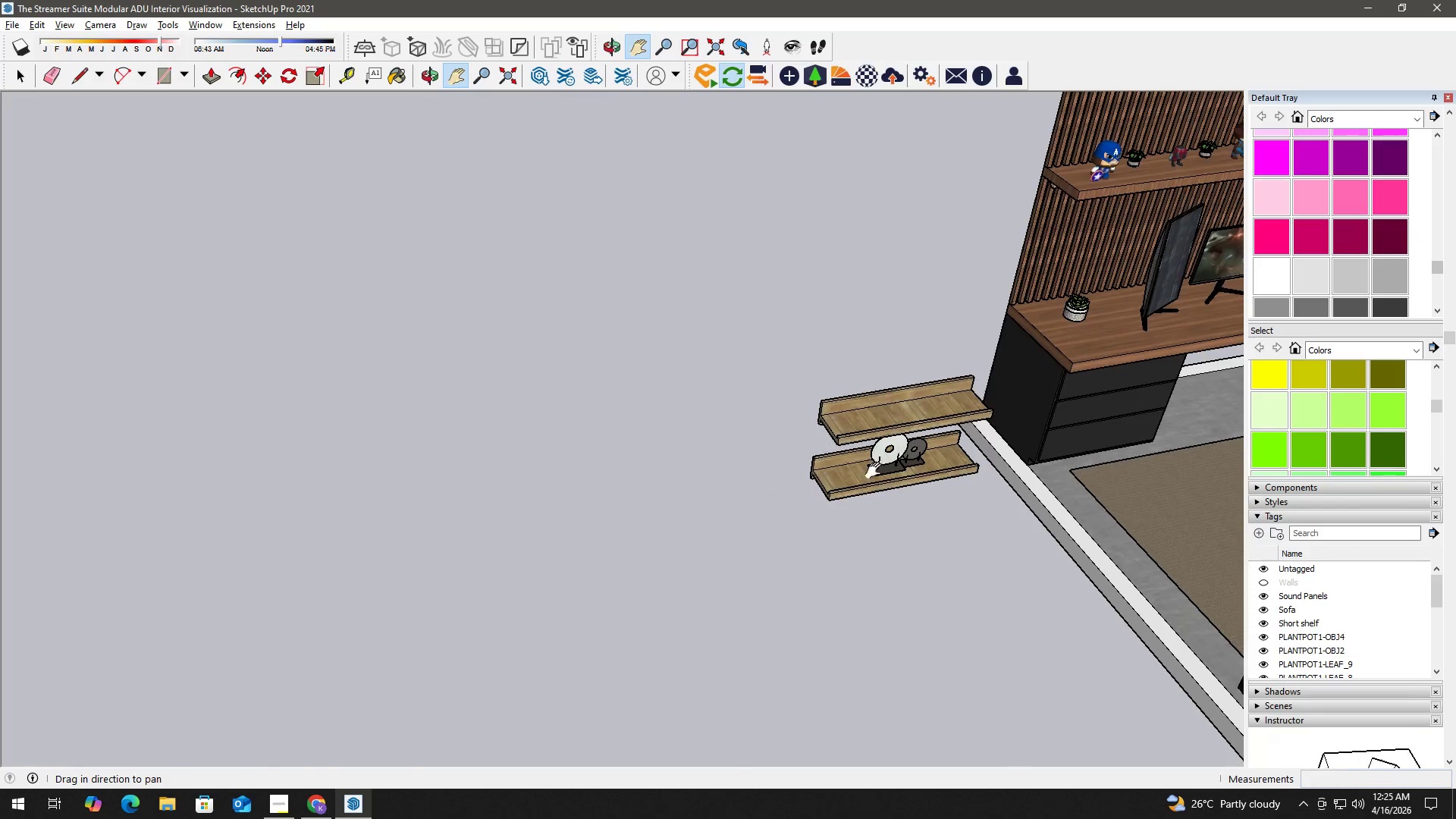 
key(Space)
 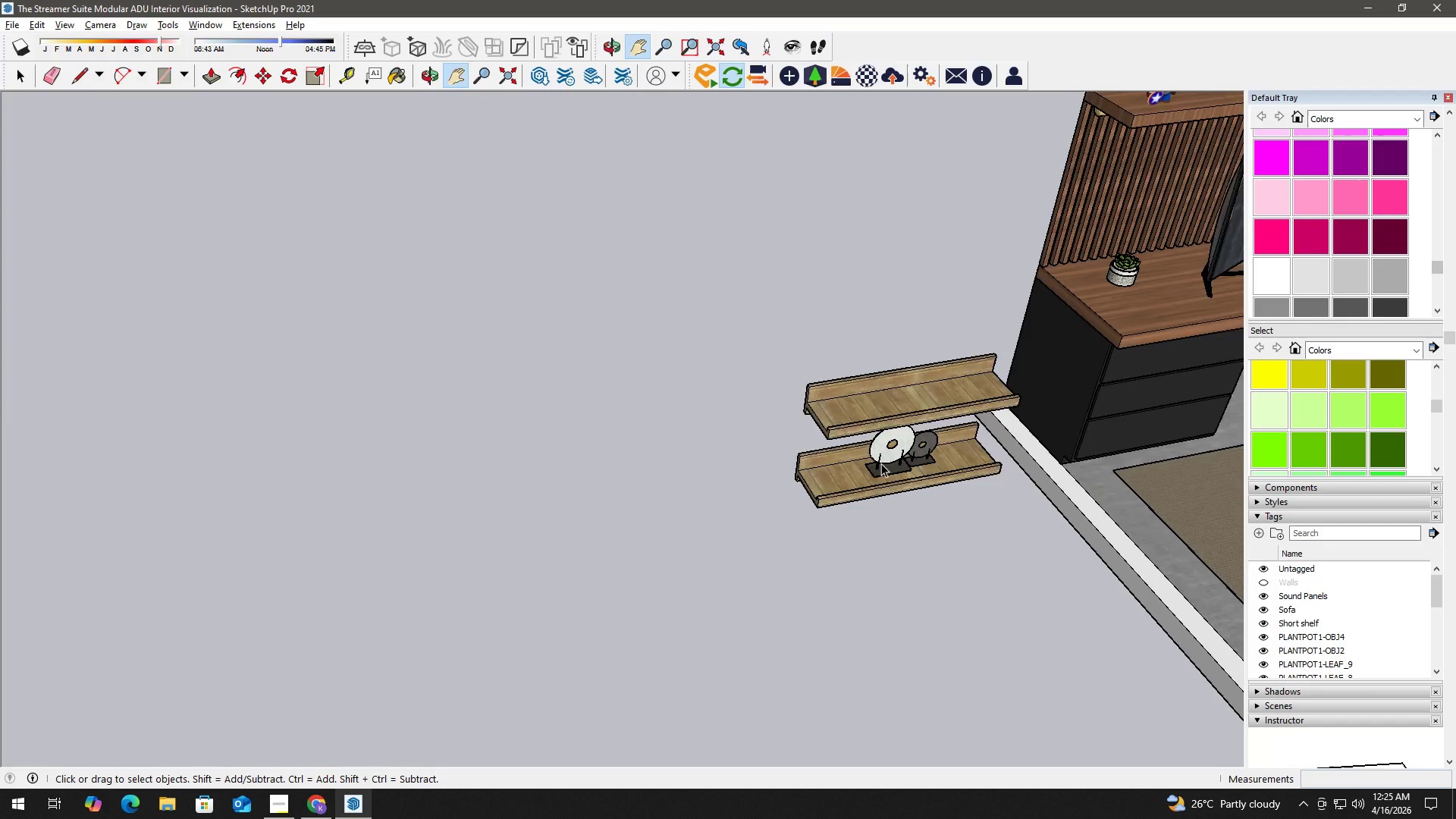 
left_click([902, 464])
 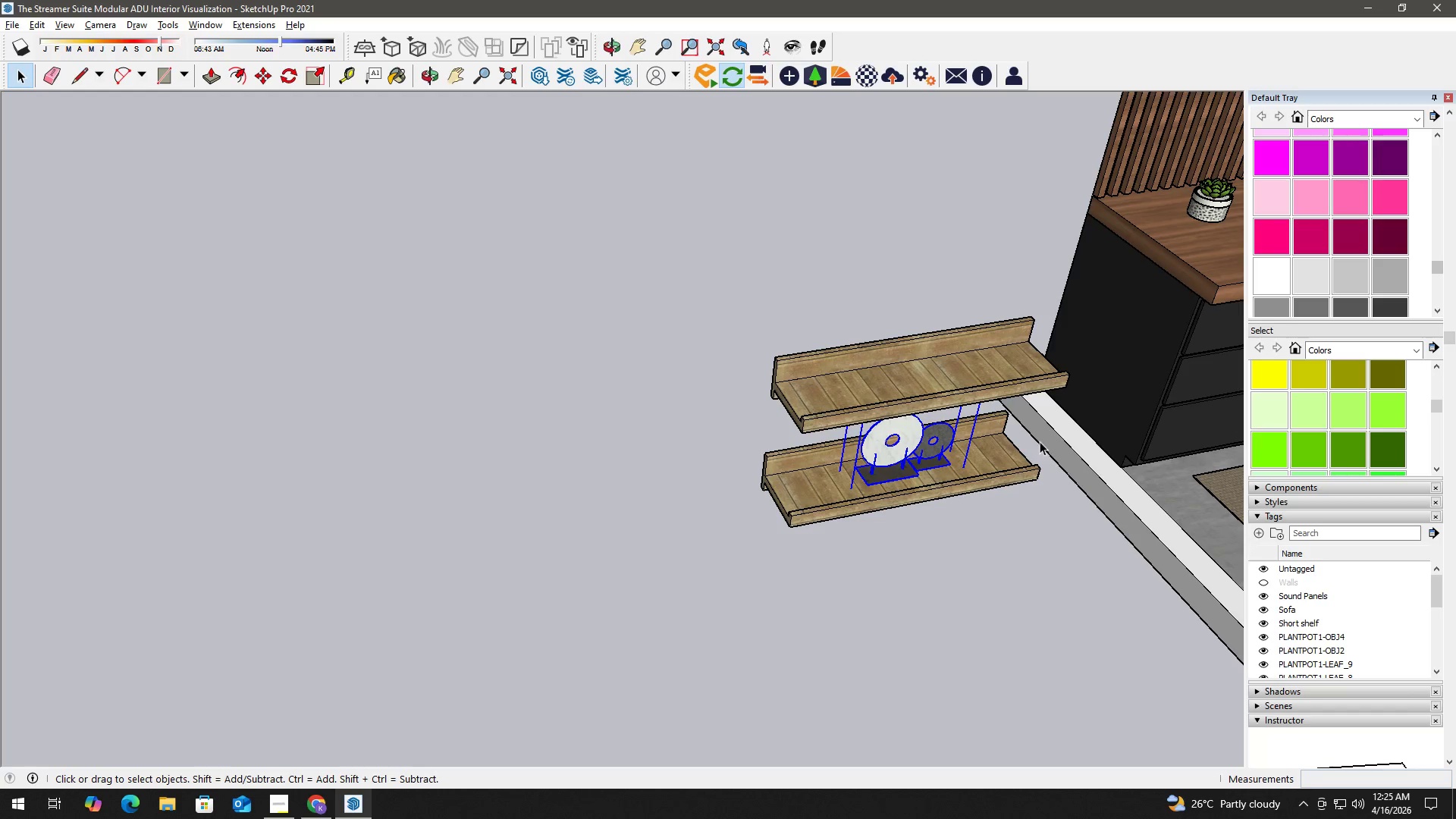 
scroll: coordinate [899, 451], scroll_direction: up, amount: 5.0
 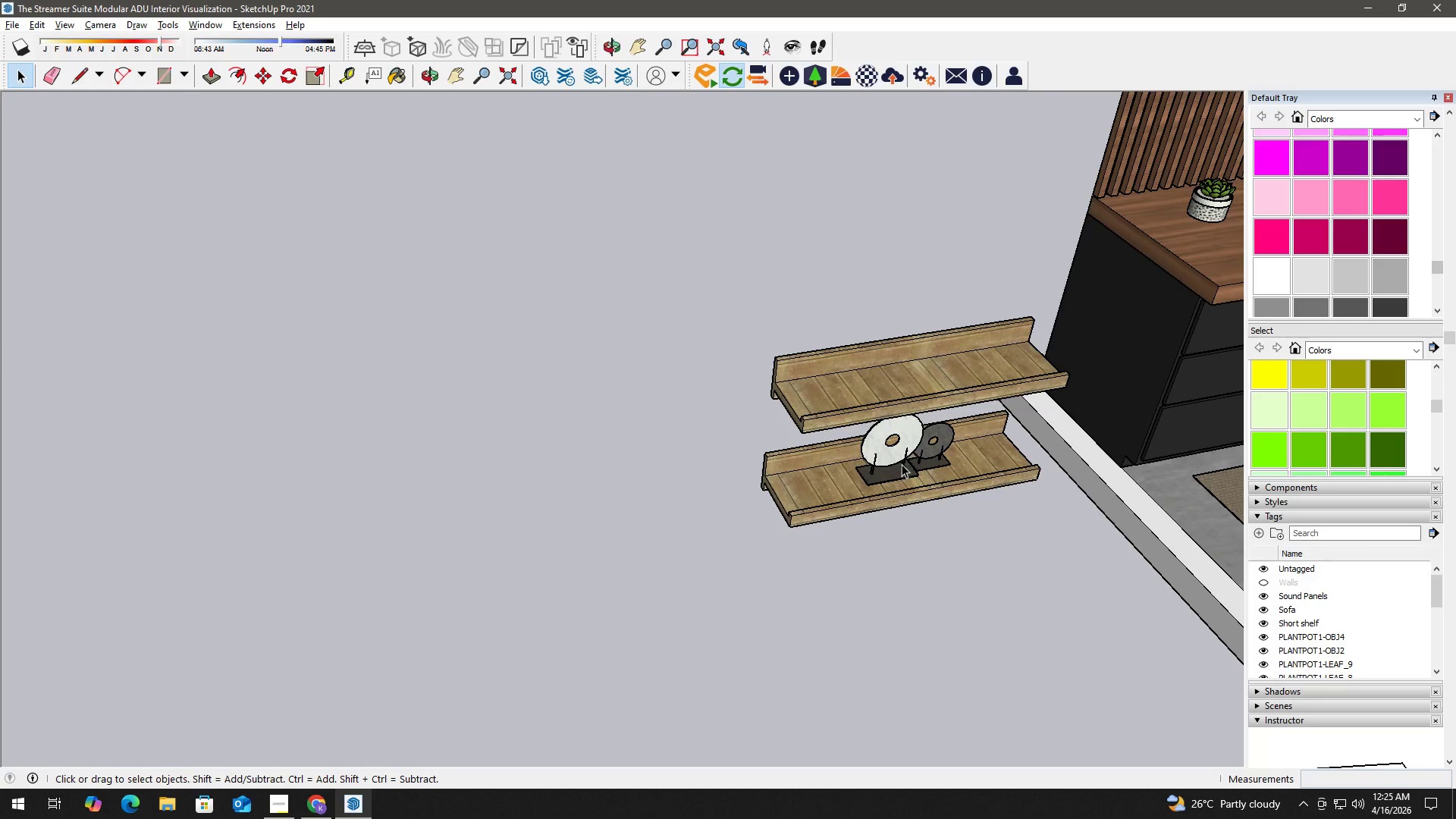 
key(M)
 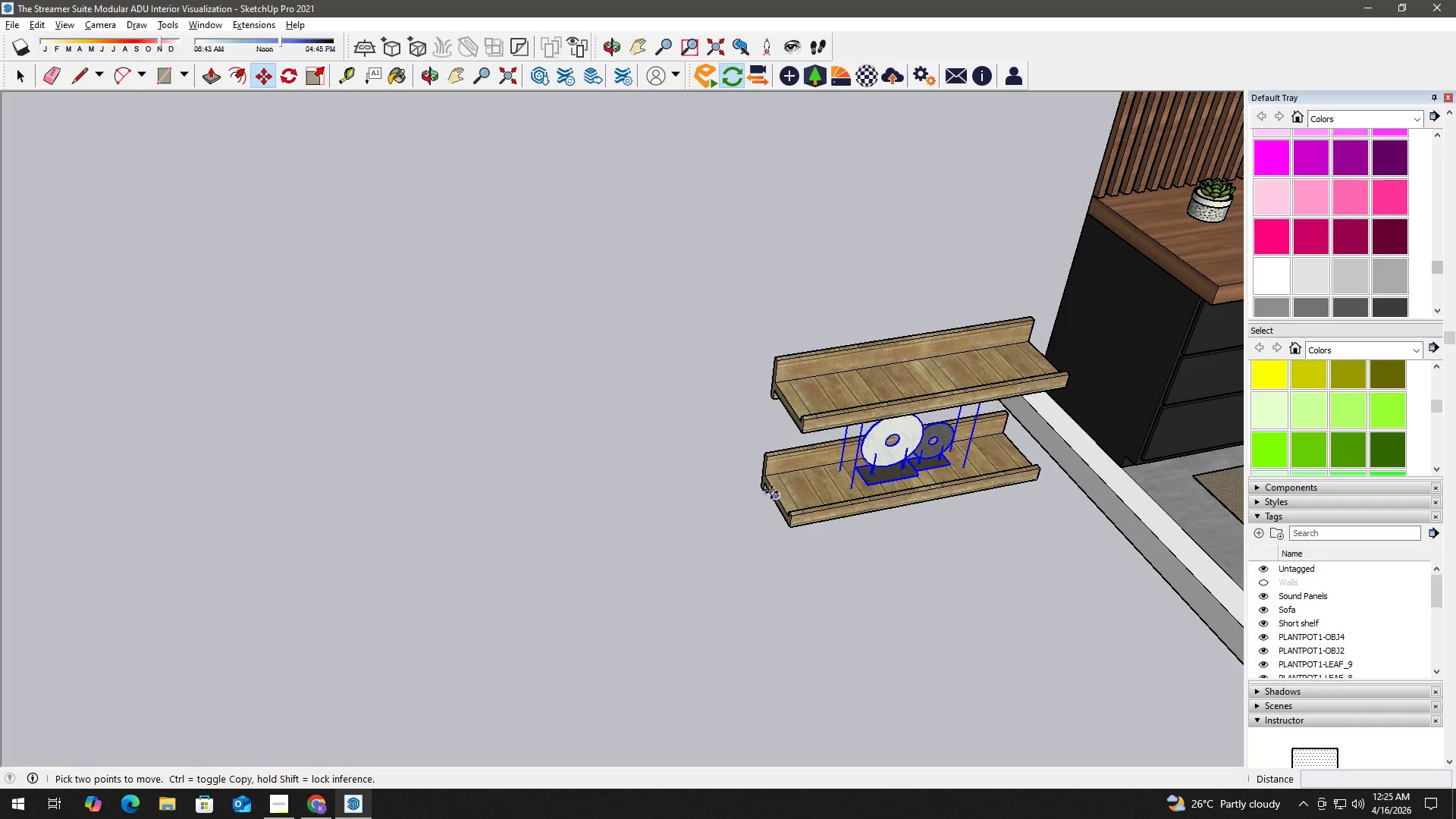 
left_click([775, 492])
 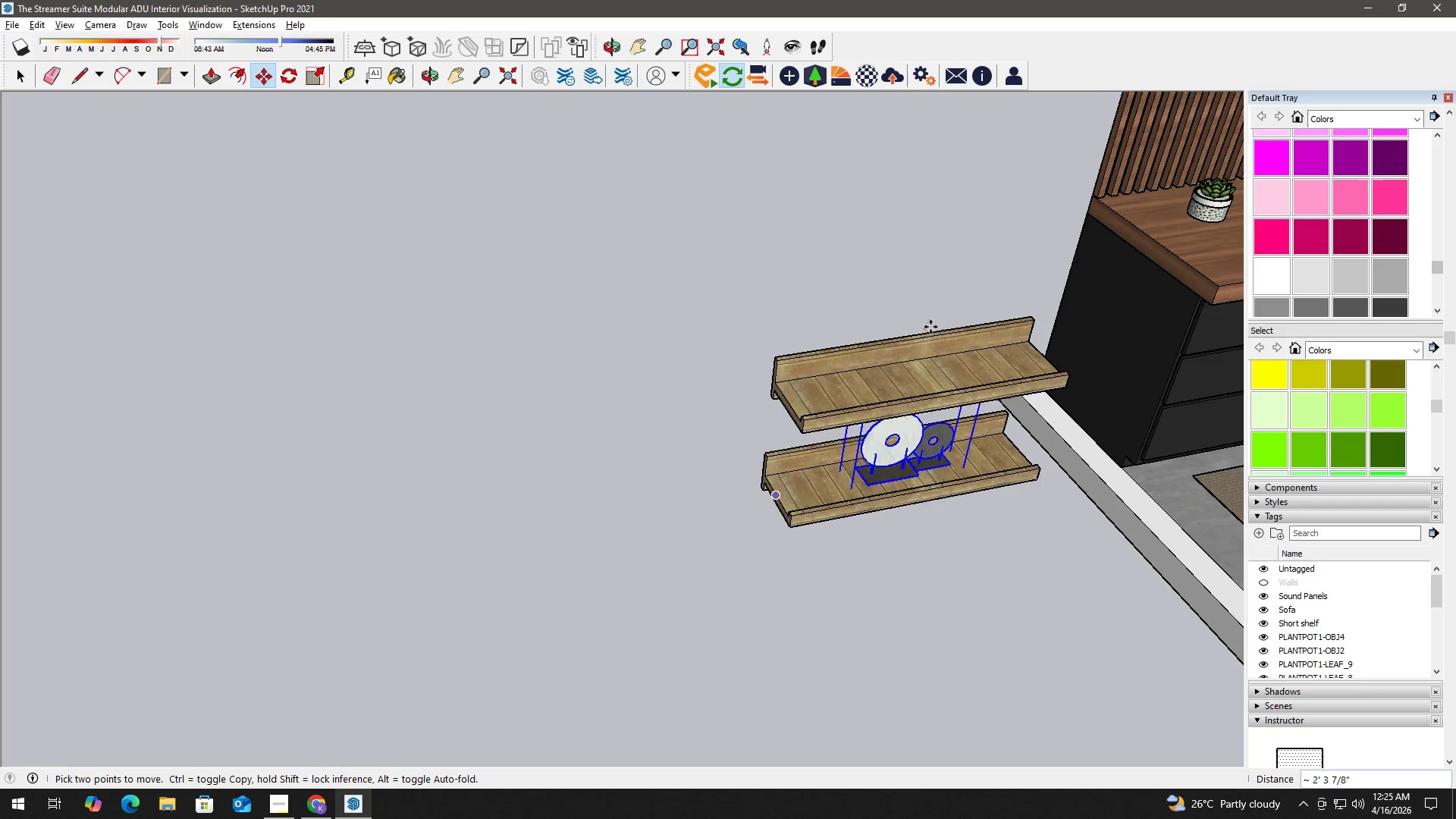 
hold_key(key=ShiftLeft, duration=0.58)
 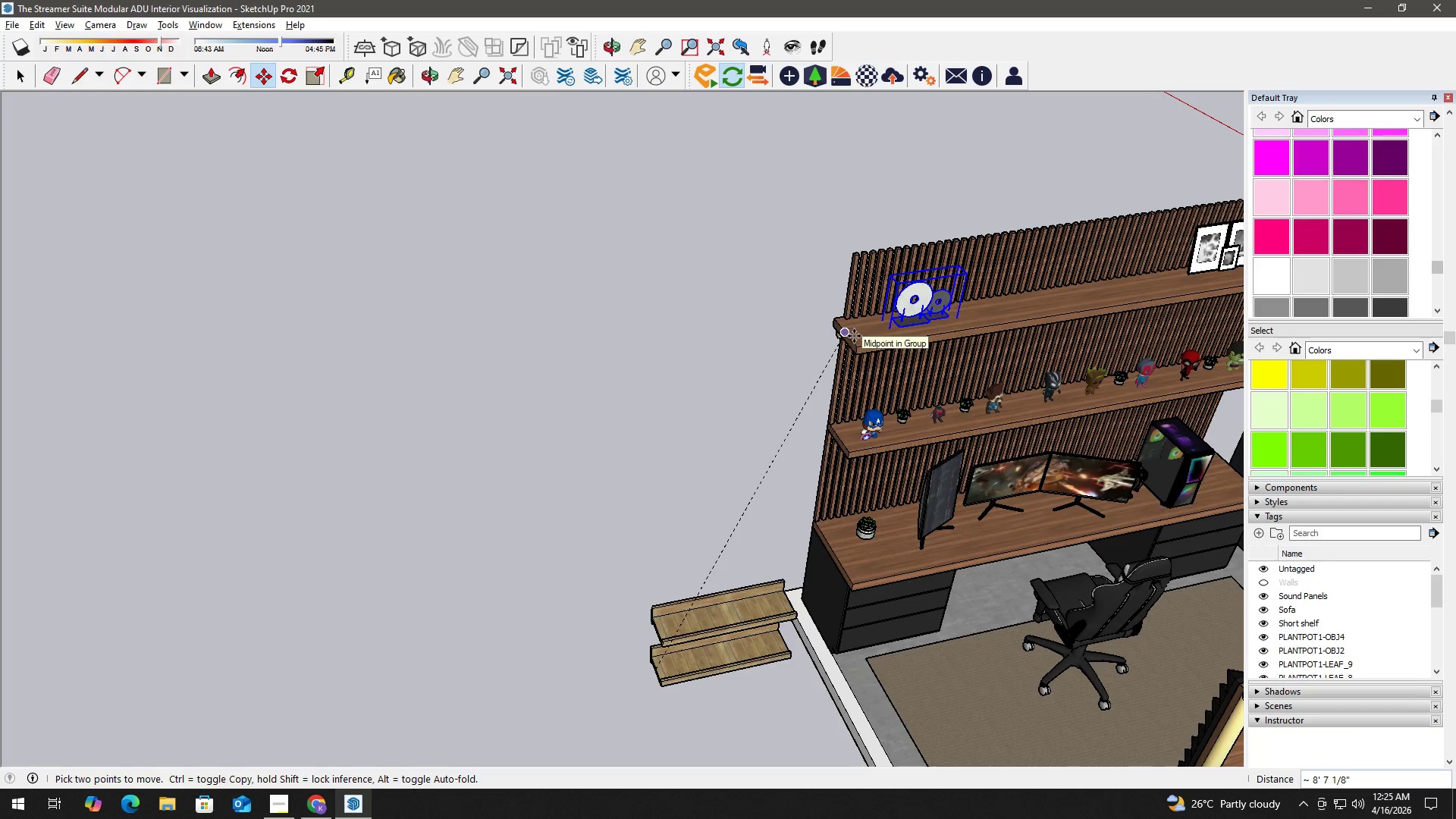 
scroll: coordinate [940, 312], scroll_direction: down, amount: 8.0
 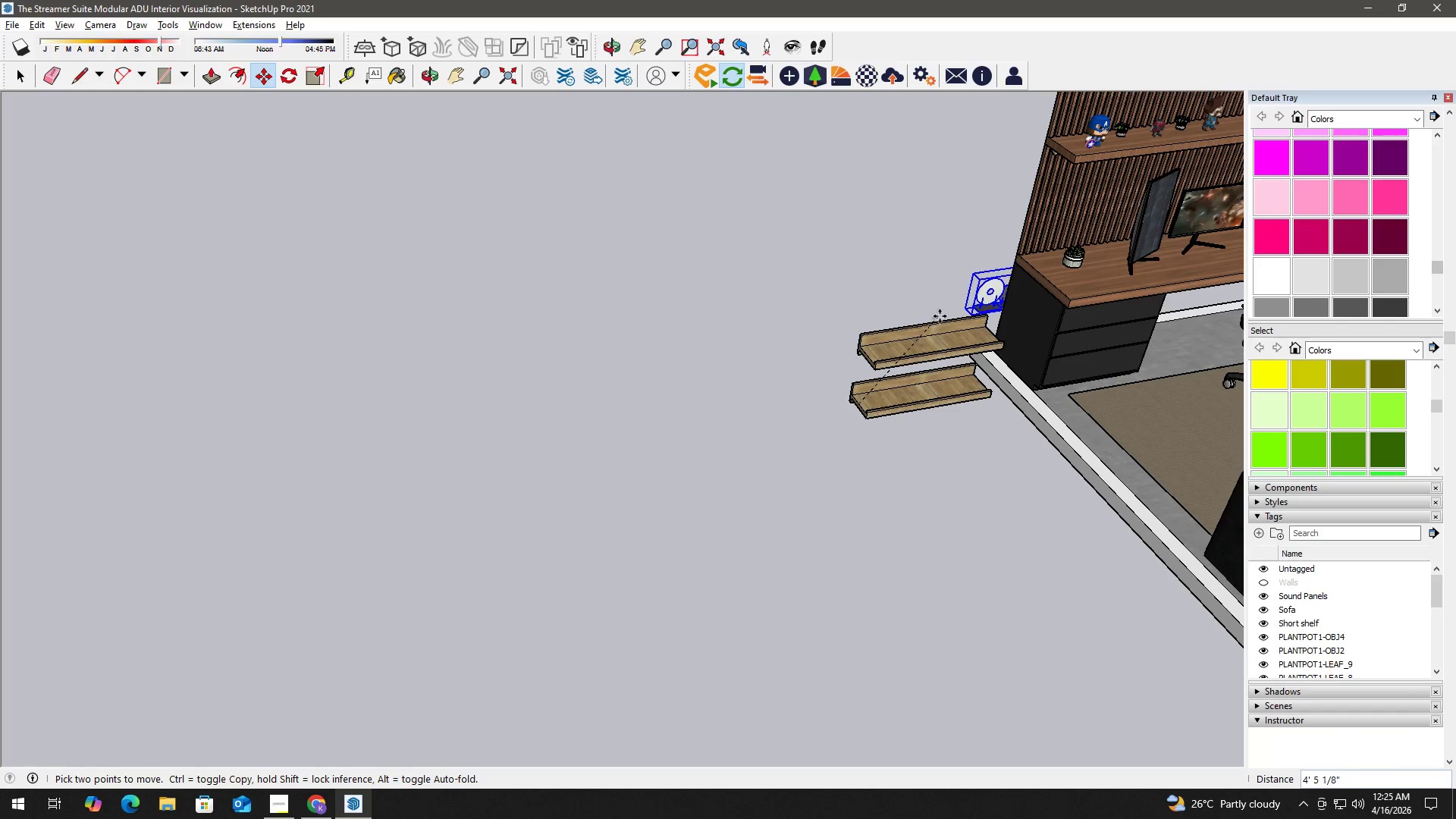 
left_click([854, 336])
 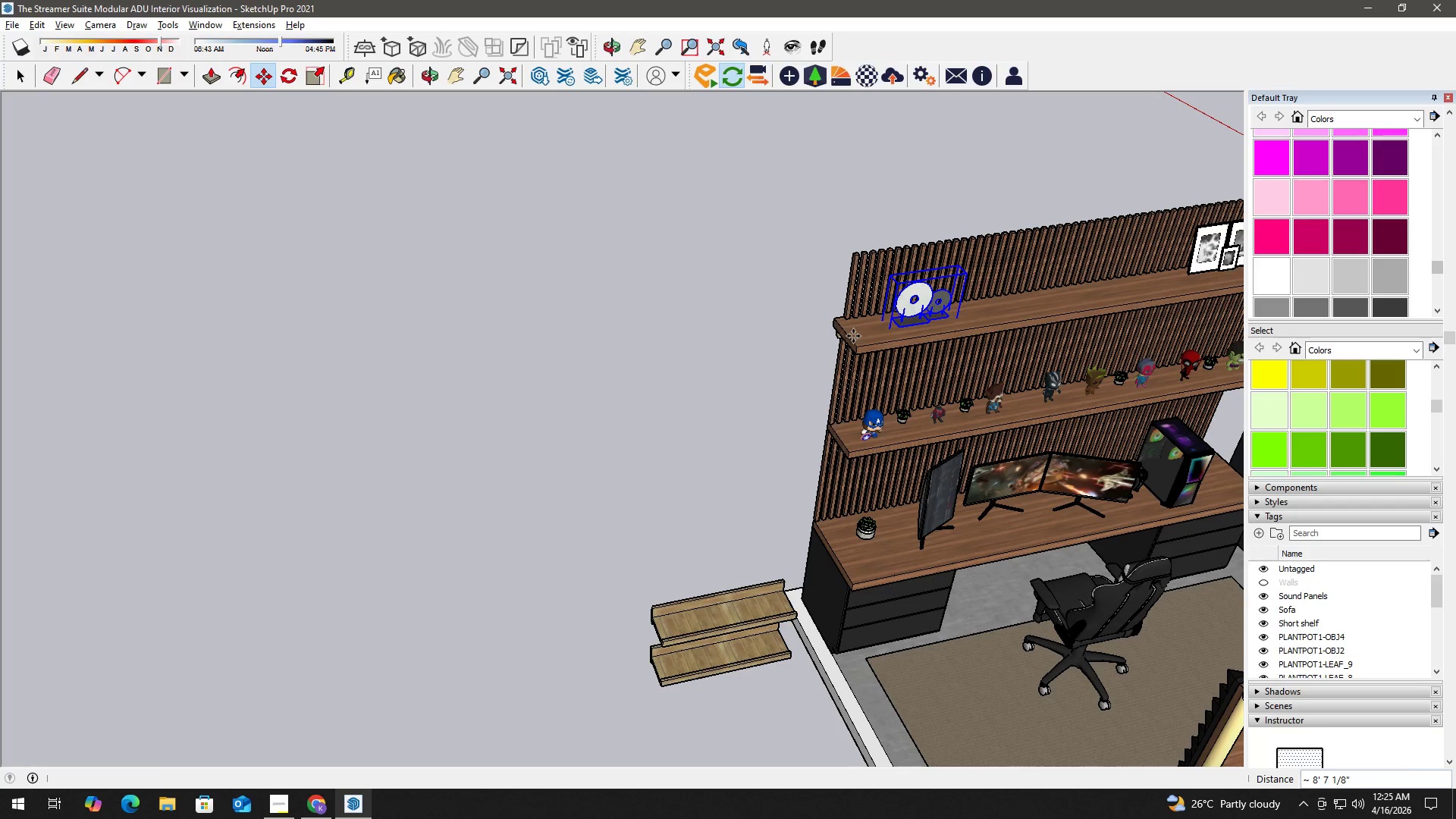 
left_click_drag(start_coordinate=[726, 695], to_coordinate=[647, 563])
 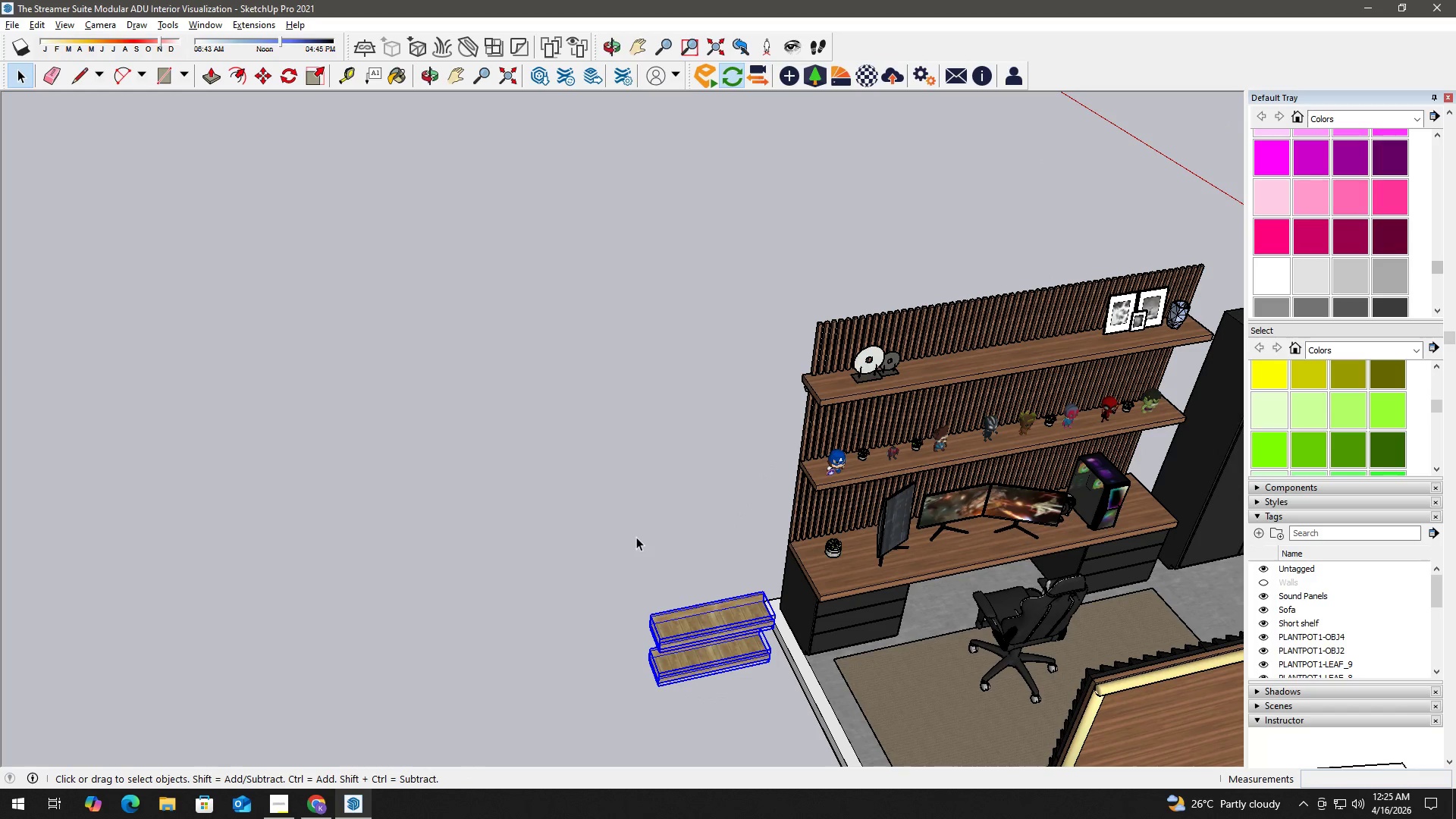 
scroll: coordinate [644, 664], scroll_direction: down, amount: 3.0
 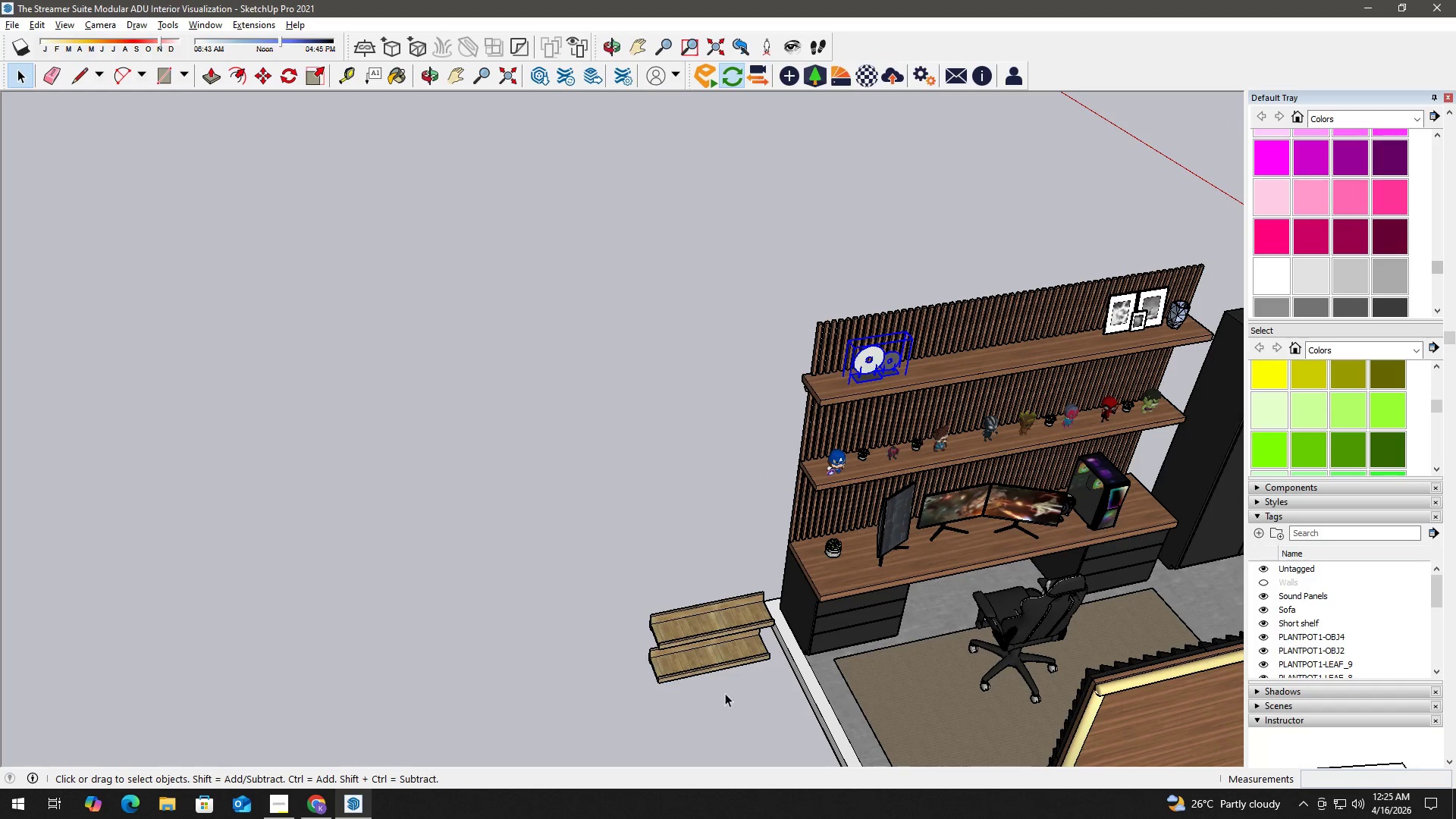 
key(Delete)
 